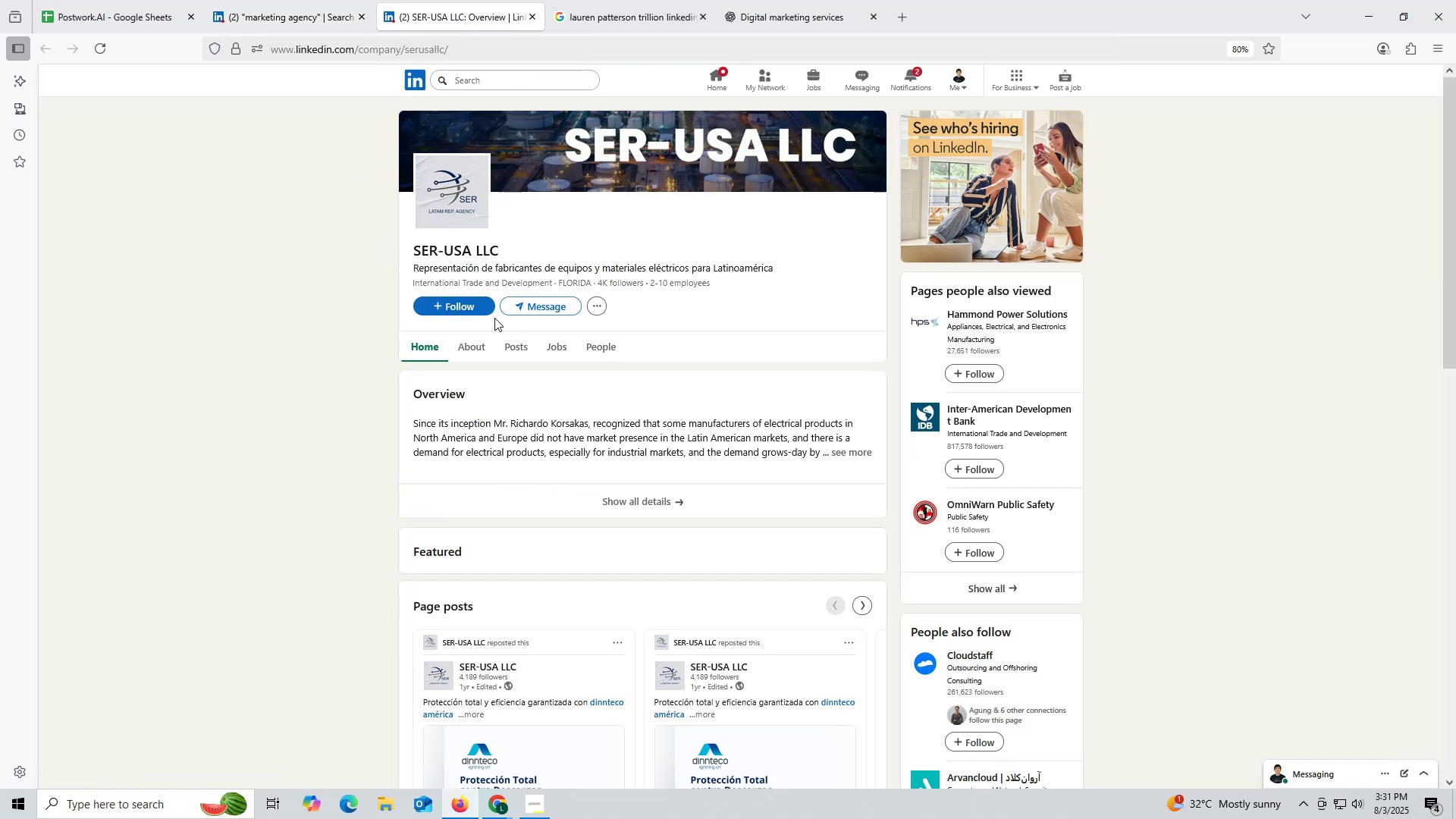 
left_click([516, 348])
 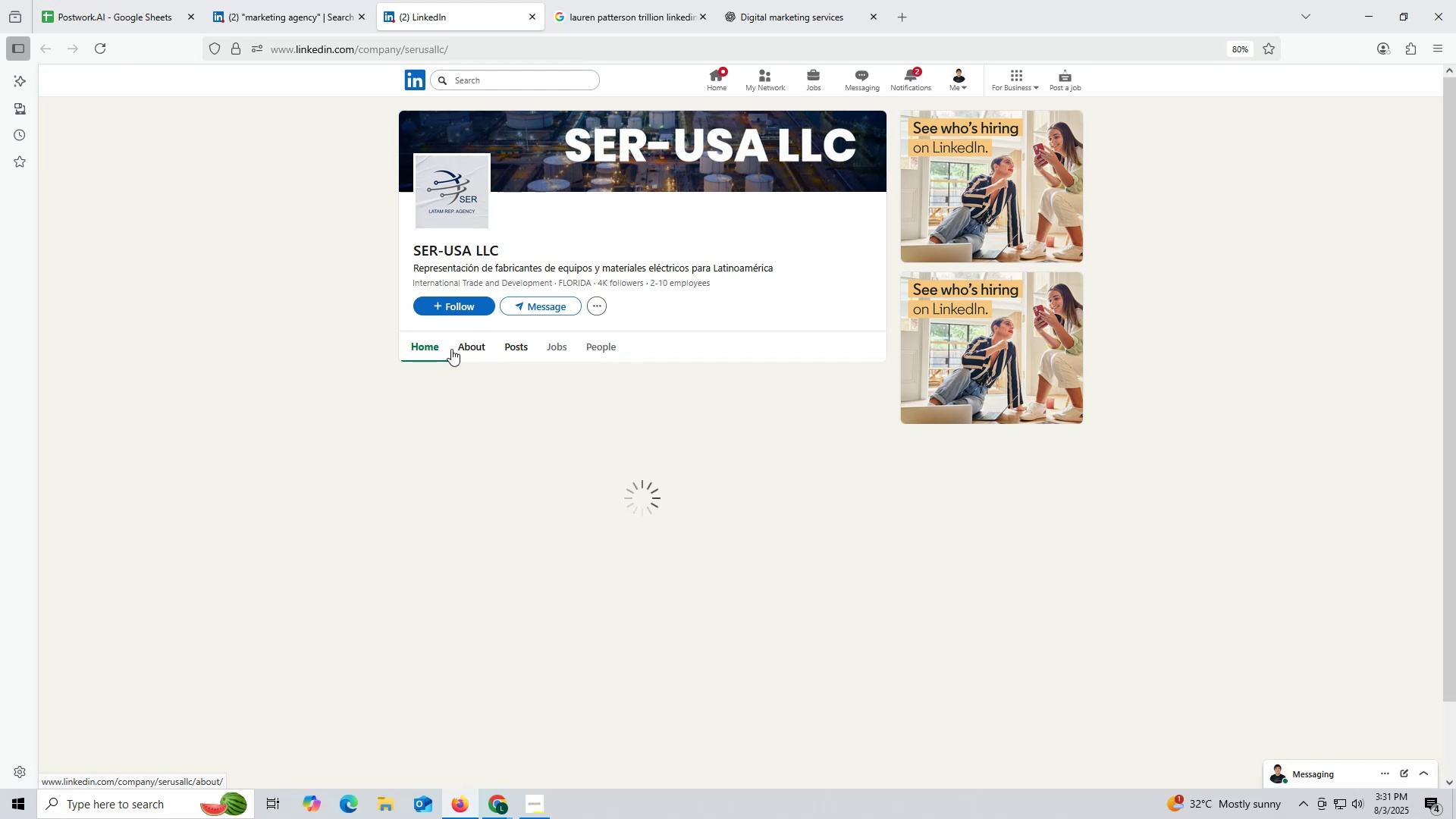 
mouse_move([466, 347])
 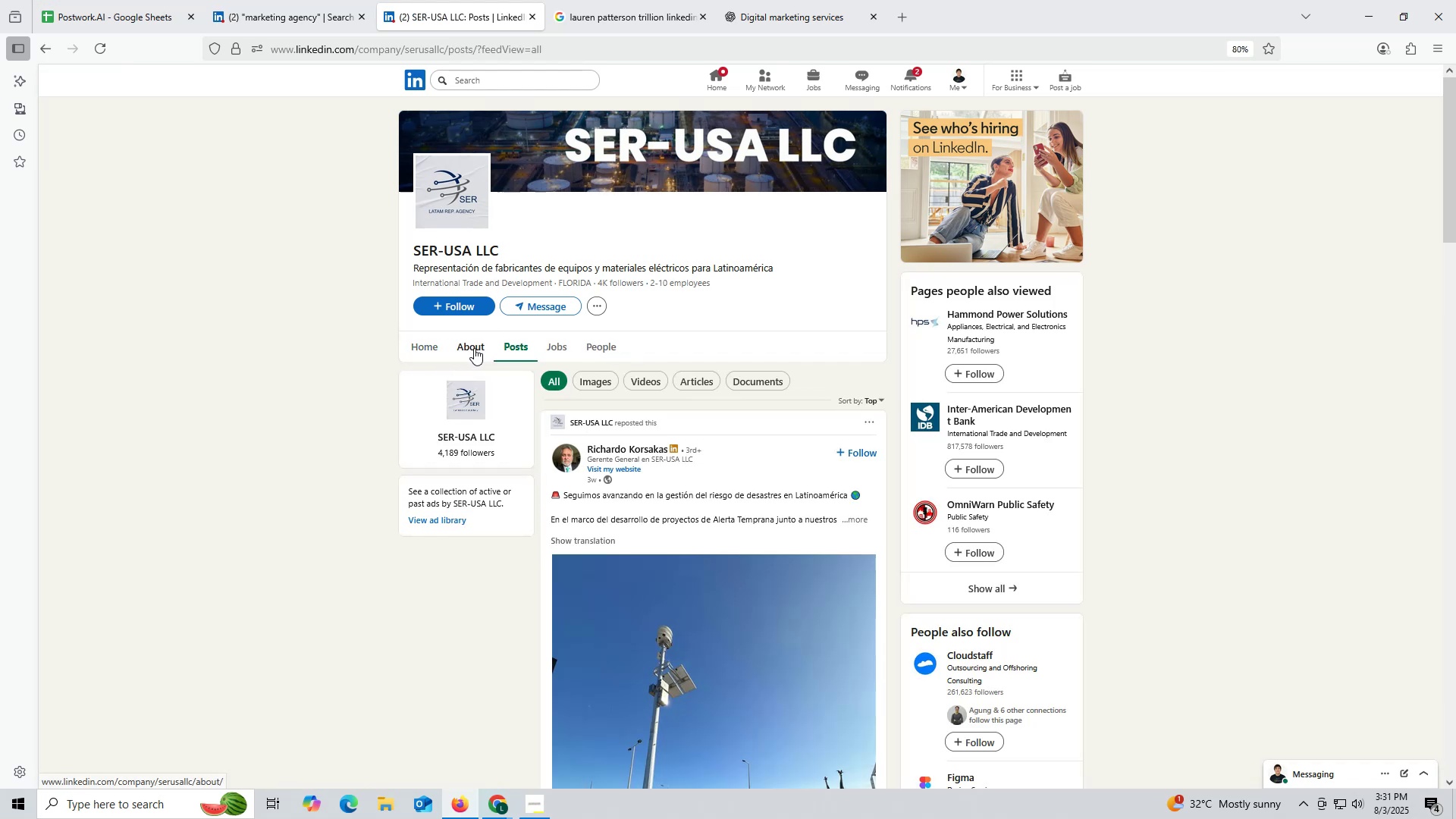 
left_click([474, 348])
 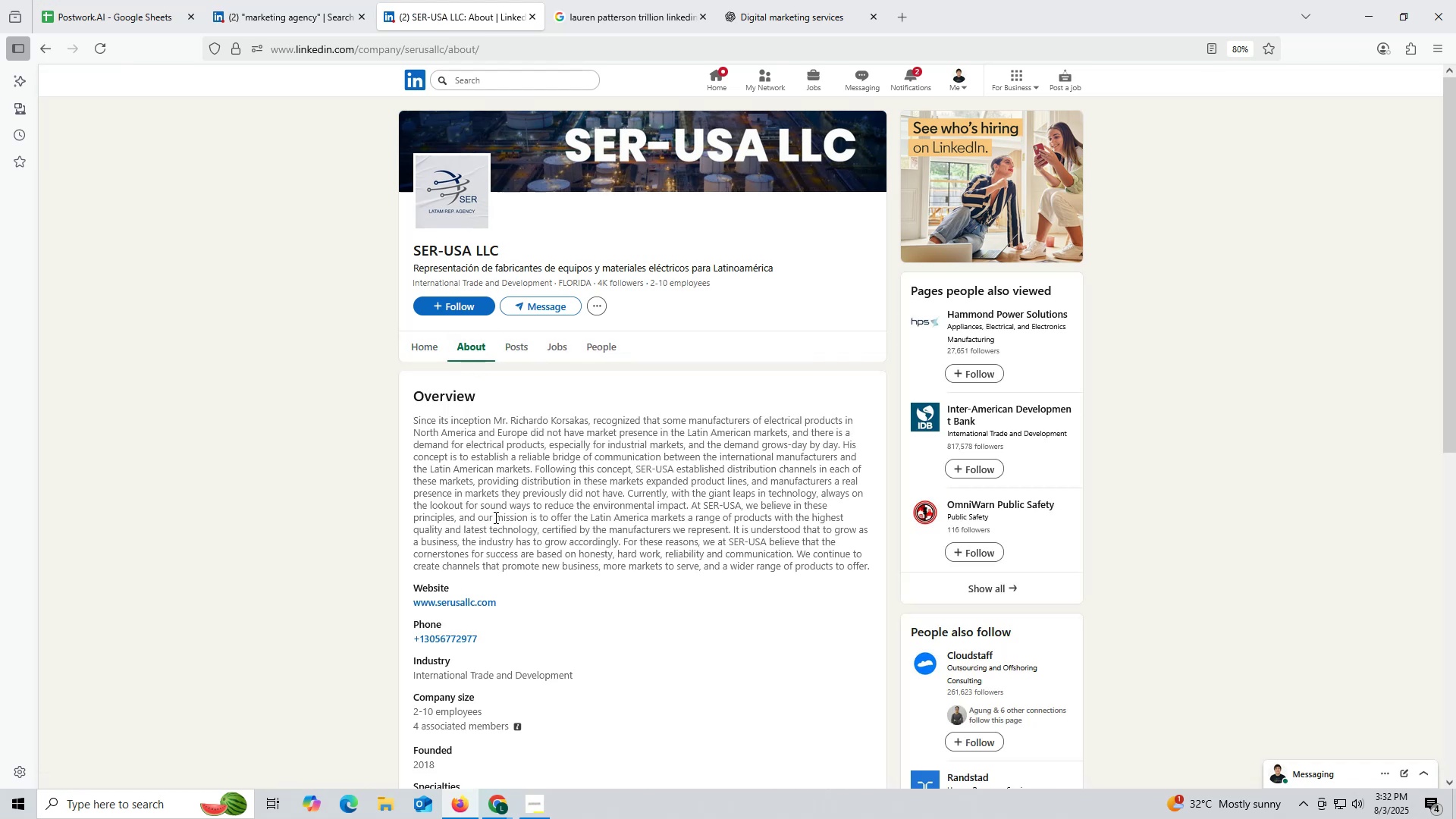 
scroll: coordinate [499, 570], scroll_direction: down, amount: 2.0
 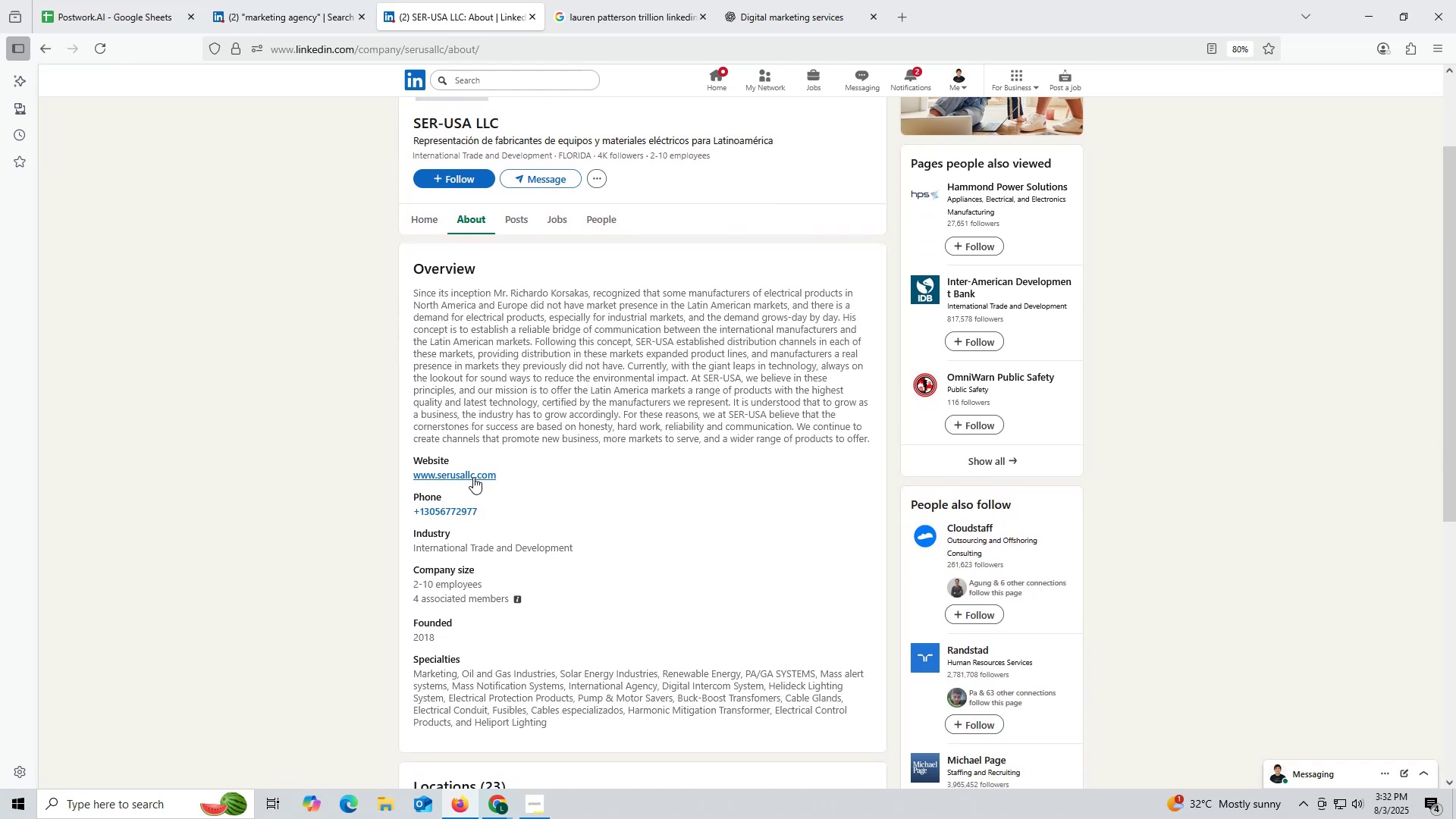 
right_click([473, 477])
 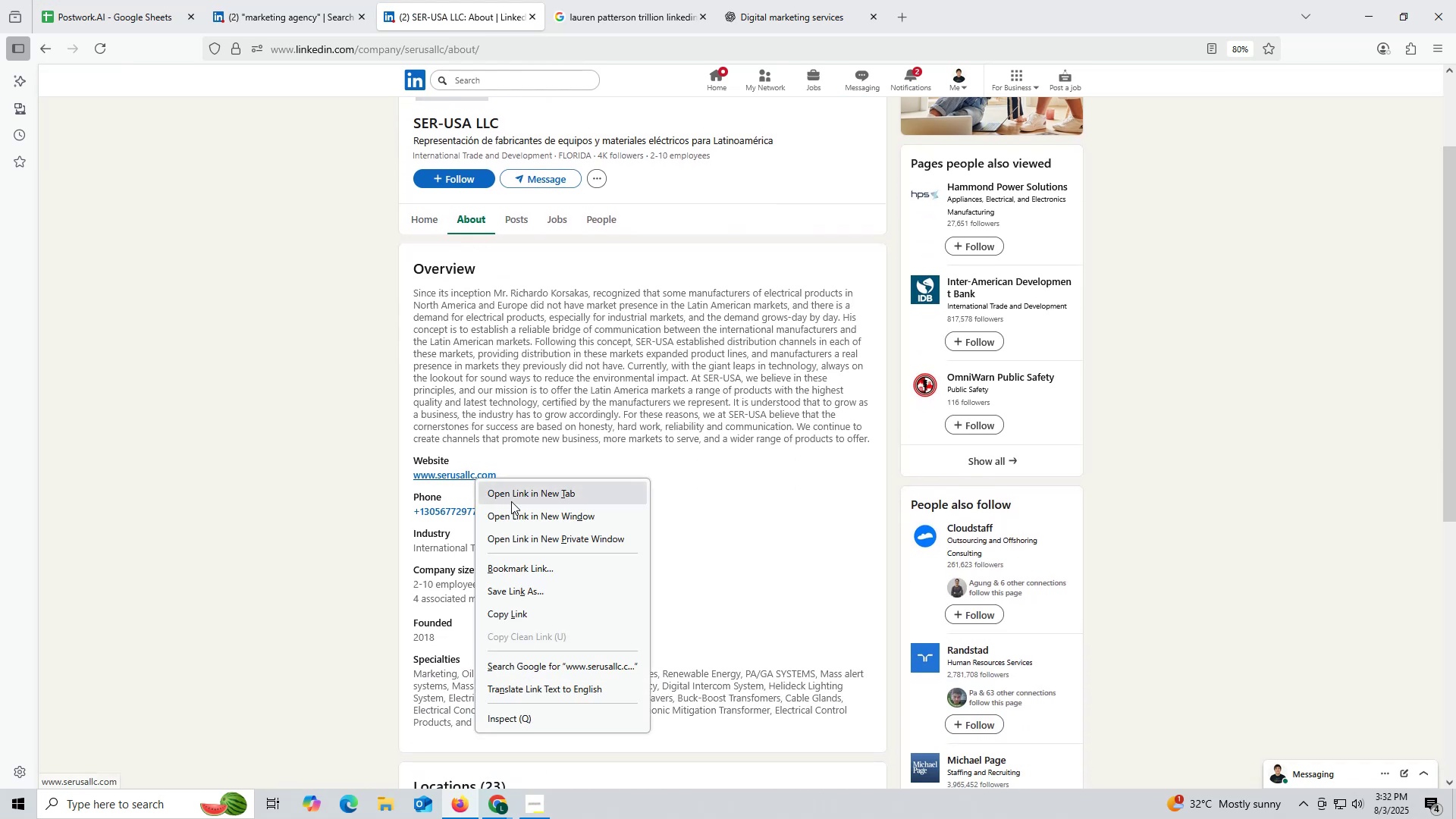 
left_click([511, 500])
 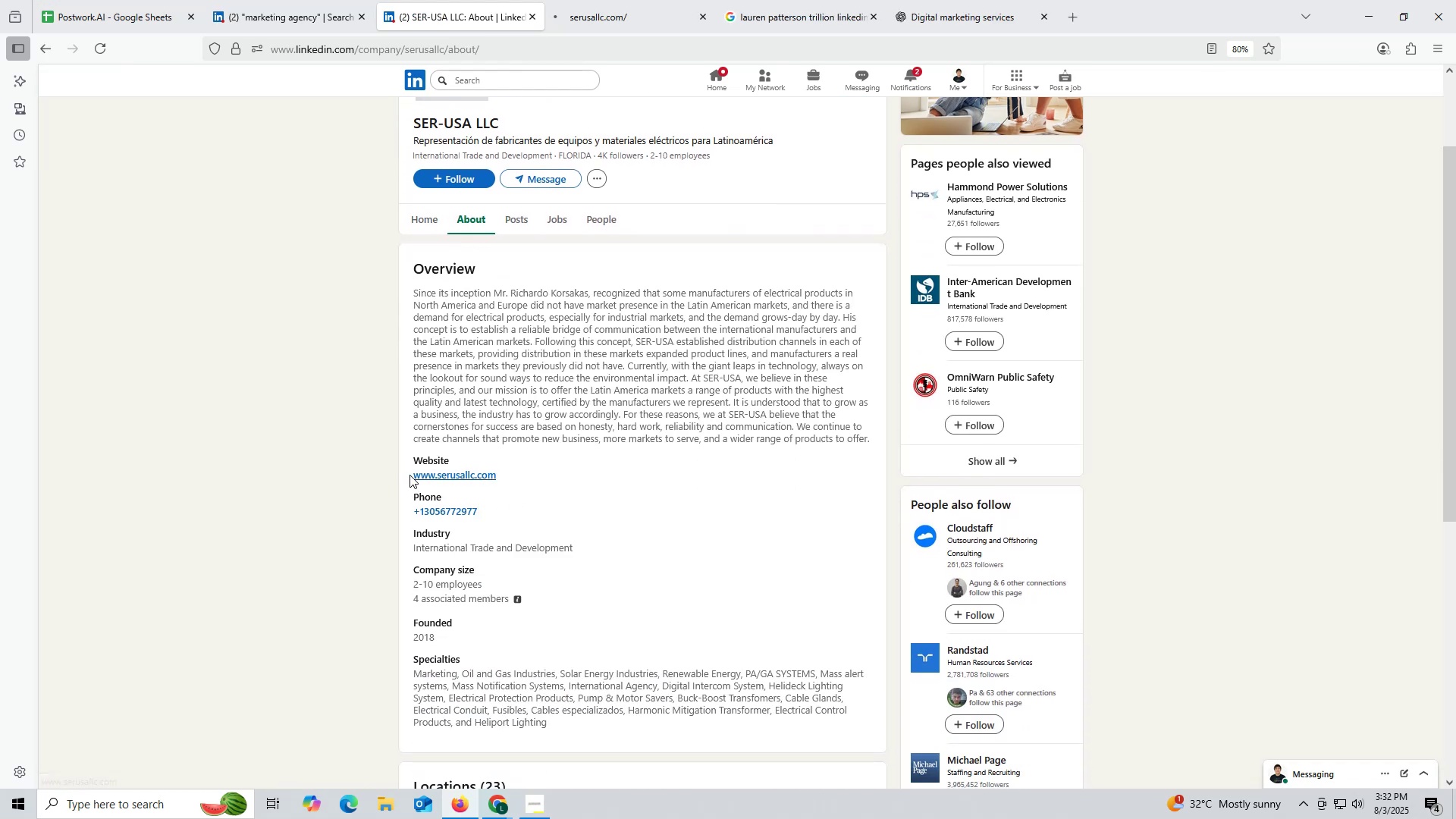 
left_click_drag(start_coordinate=[404, 474], to_coordinate=[507, 472])
 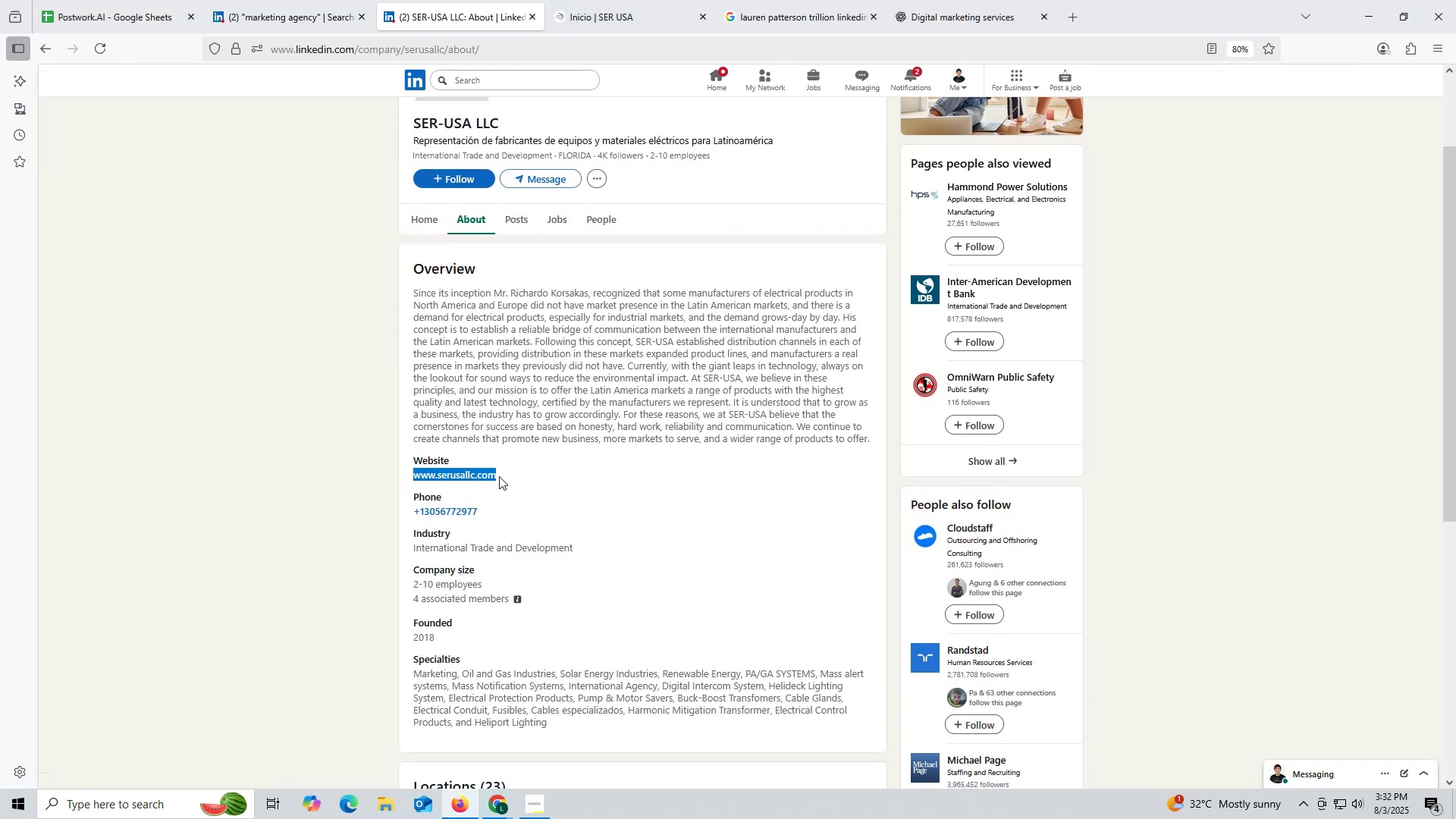 
key(Control+ControlLeft)
 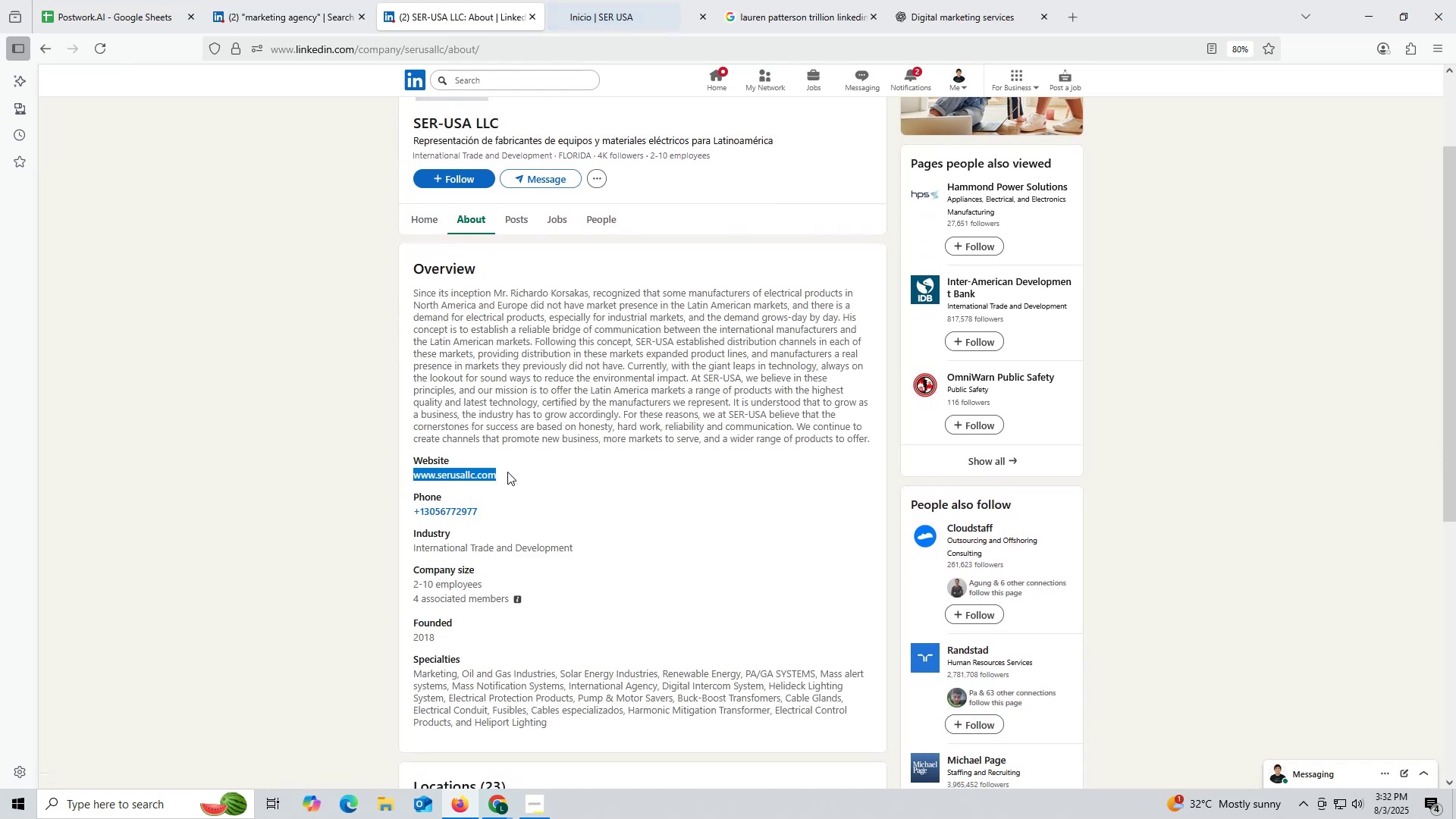 
key(Control+C)
 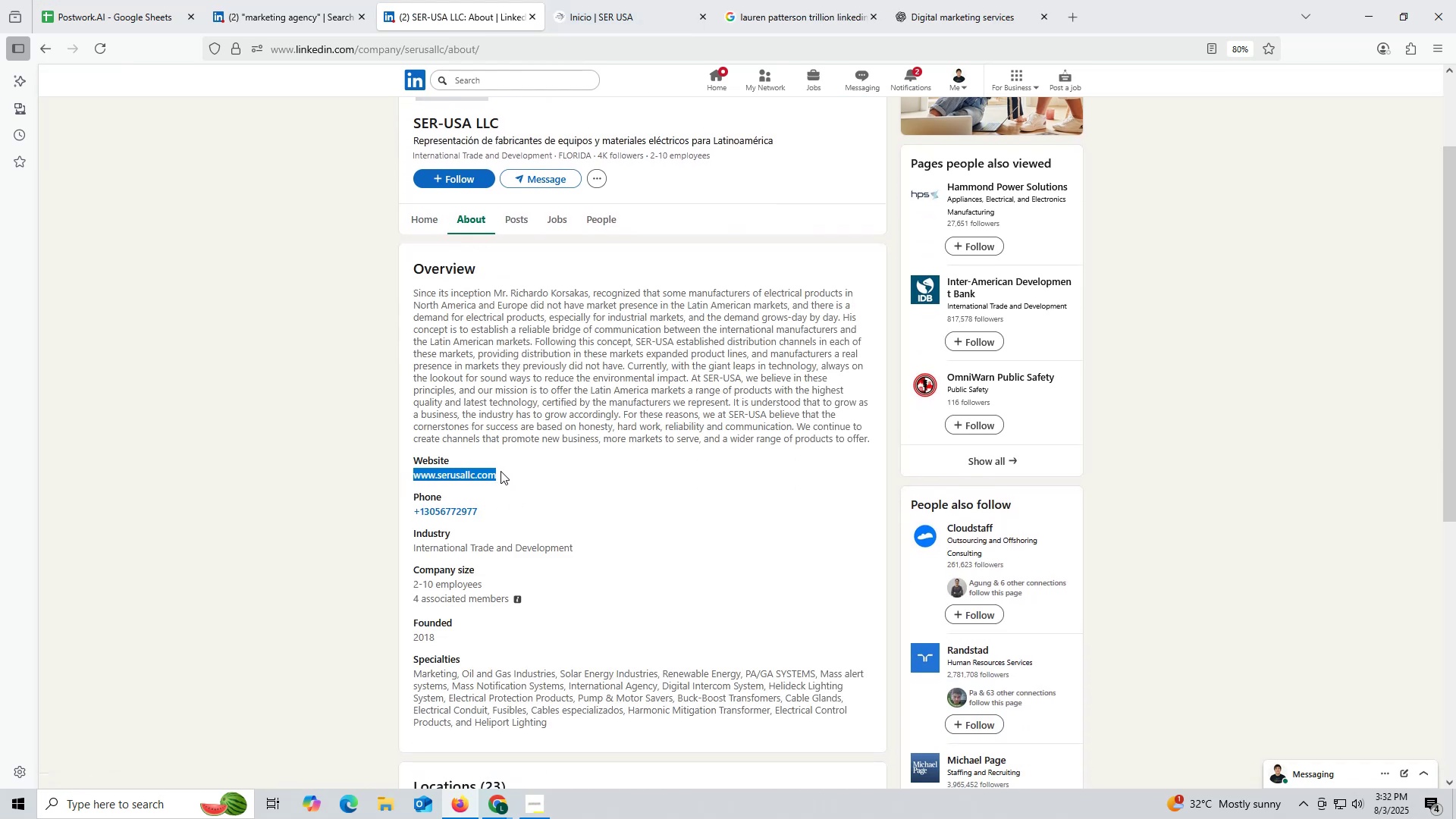 
key(Control+ControlLeft)
 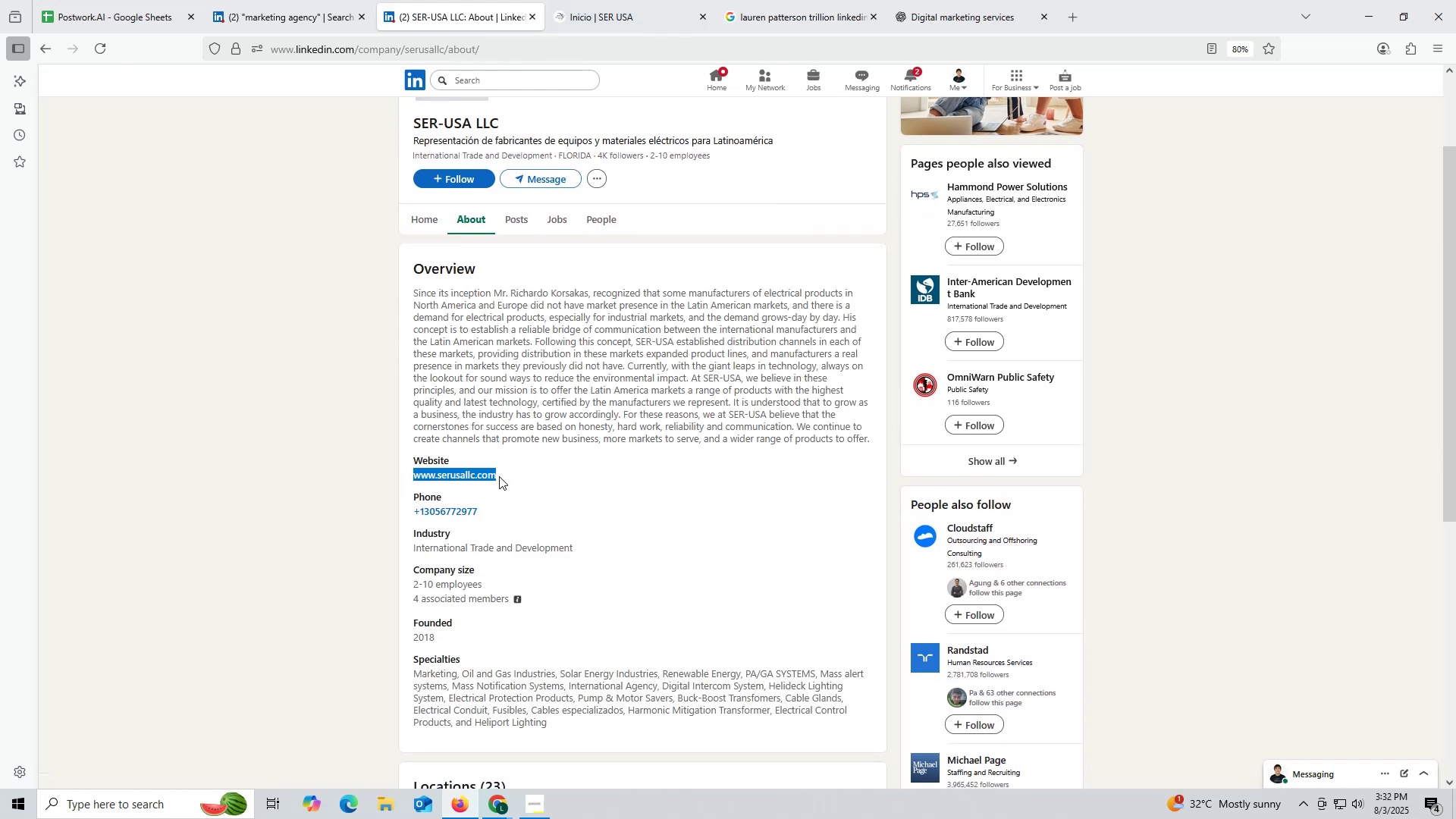 
key(Control+C)
 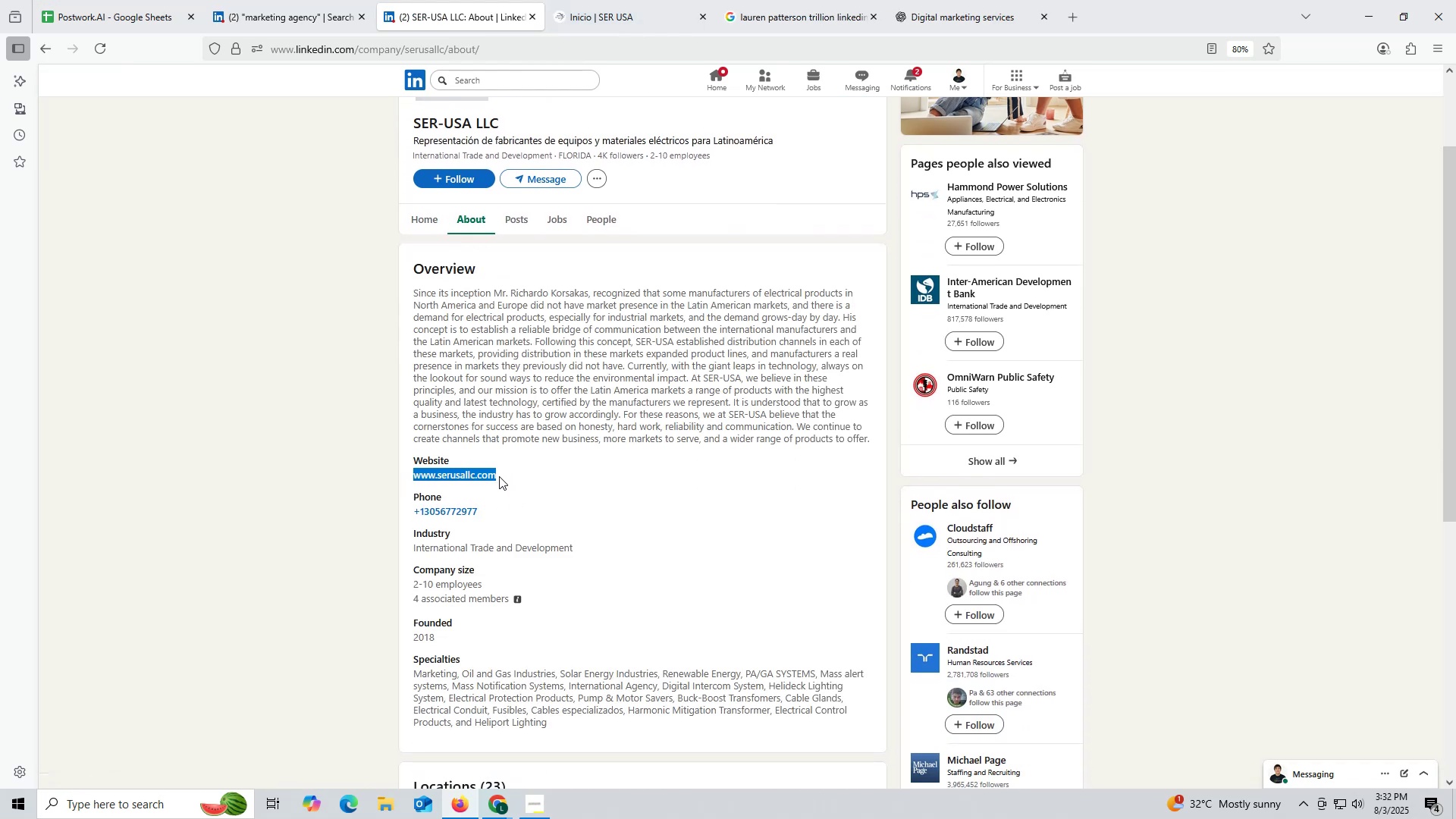 
key(Control+ControlLeft)
 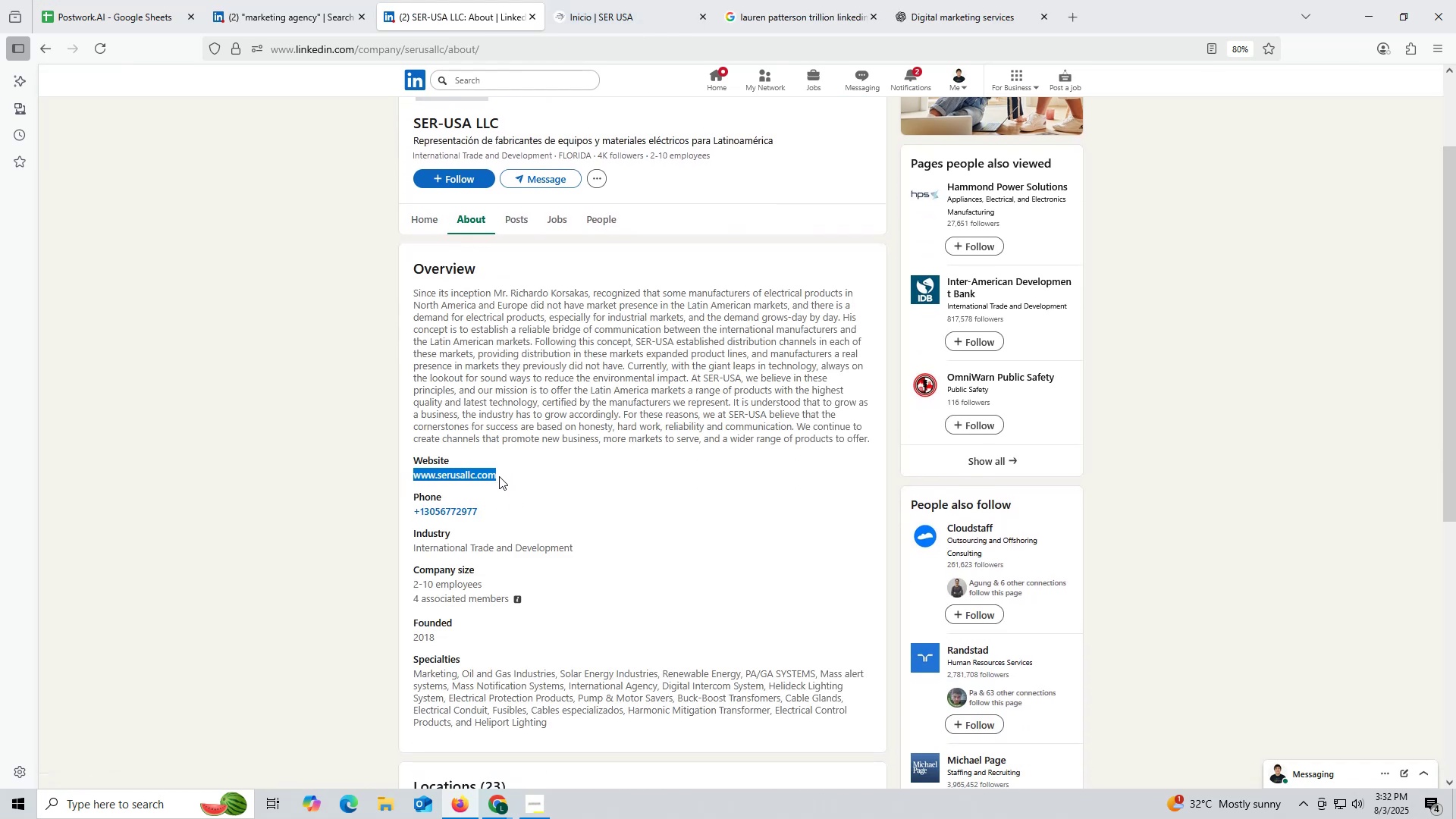 
key(Control+C)
 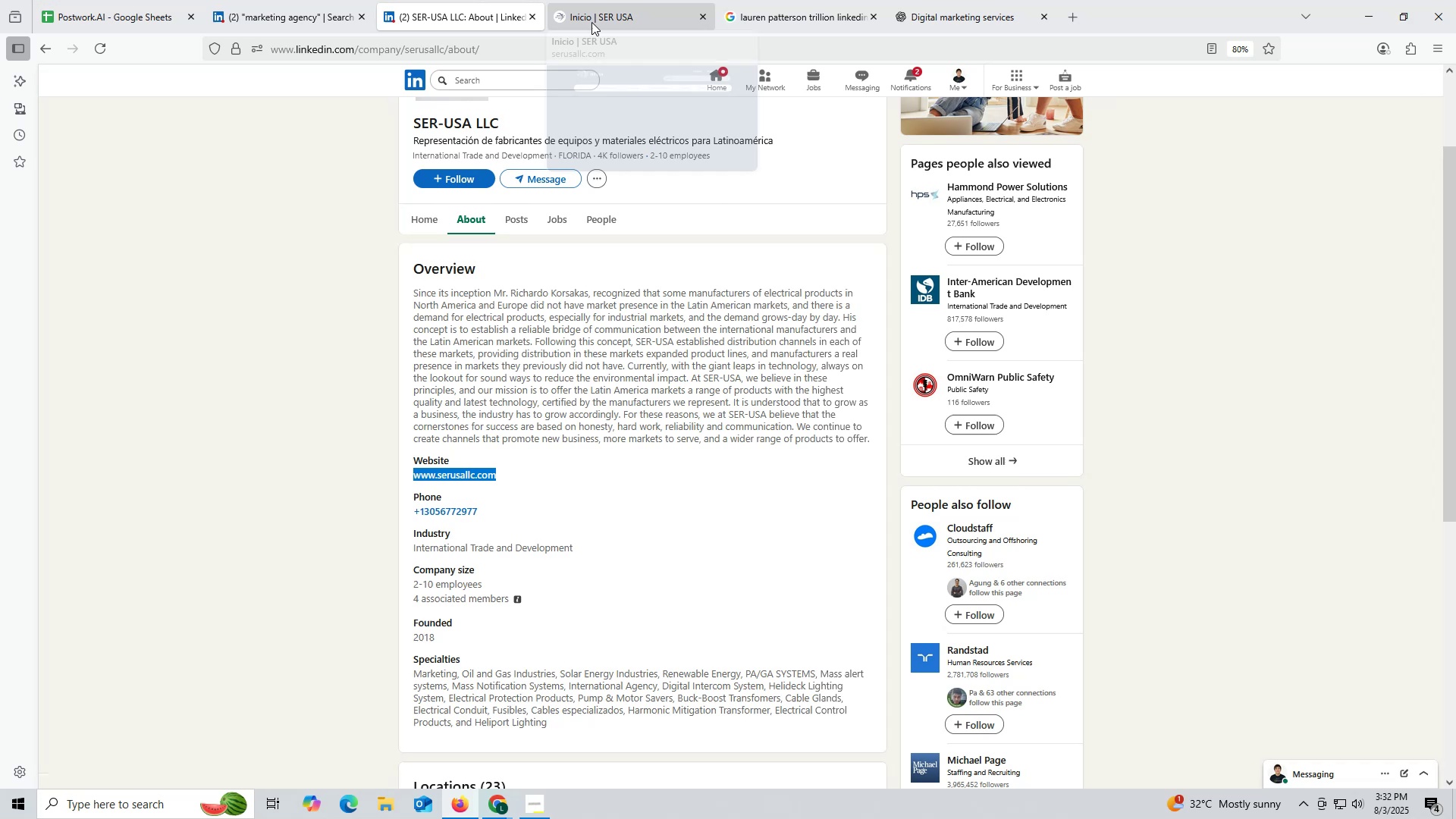 
left_click([592, 22])
 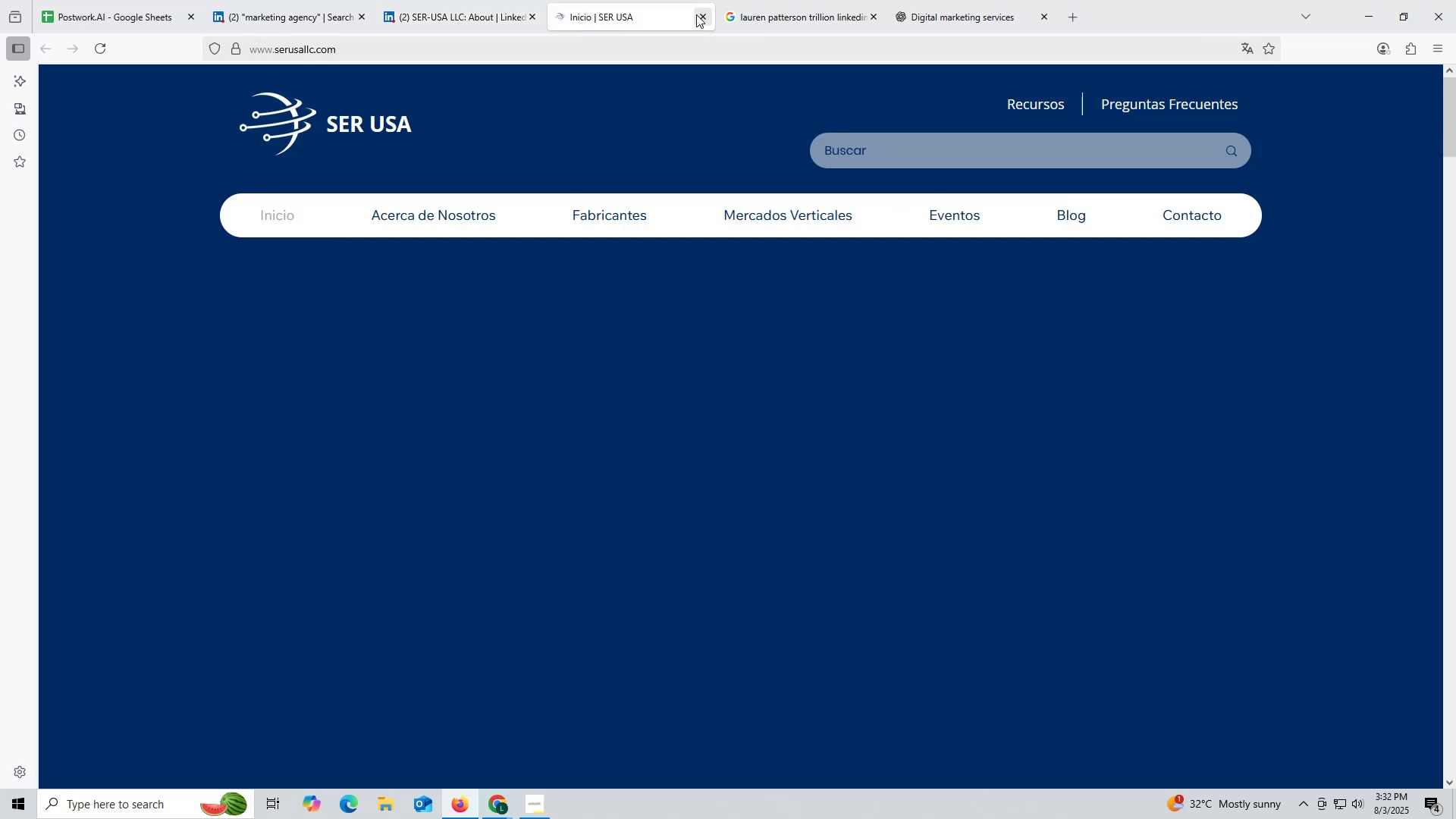 
left_click([698, 12])
 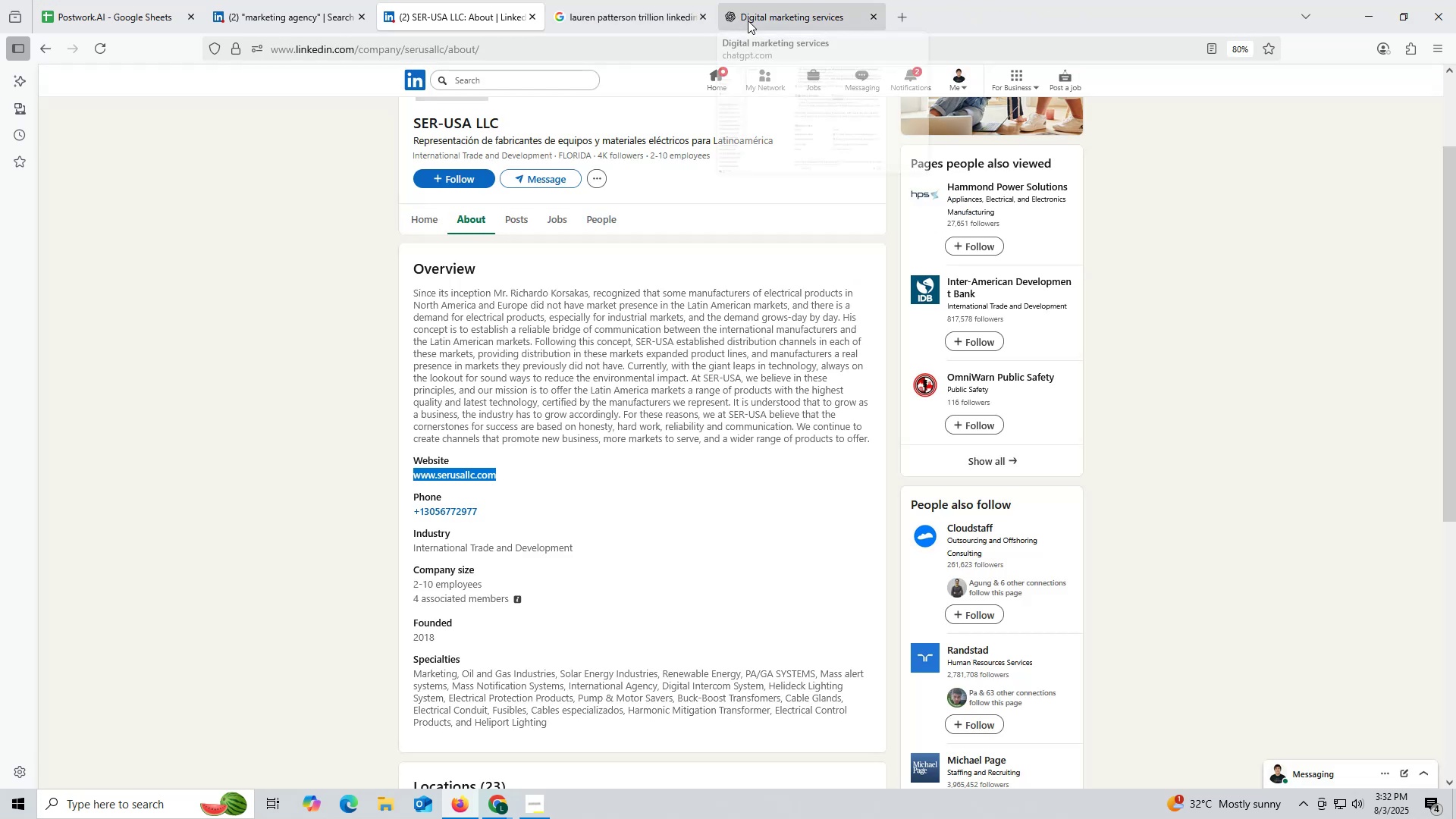 
left_click([753, 17])
 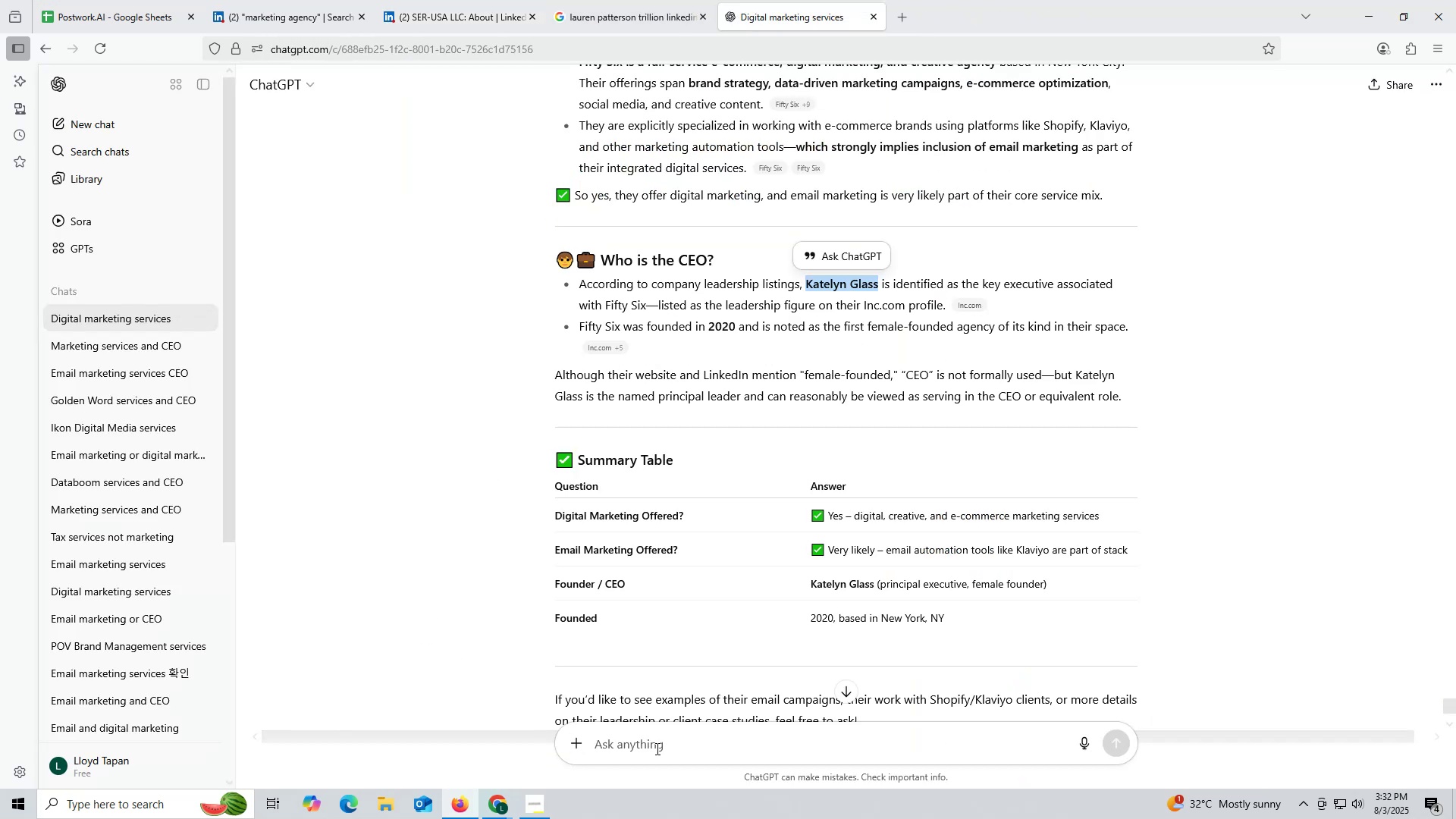 
left_click([692, 746])
 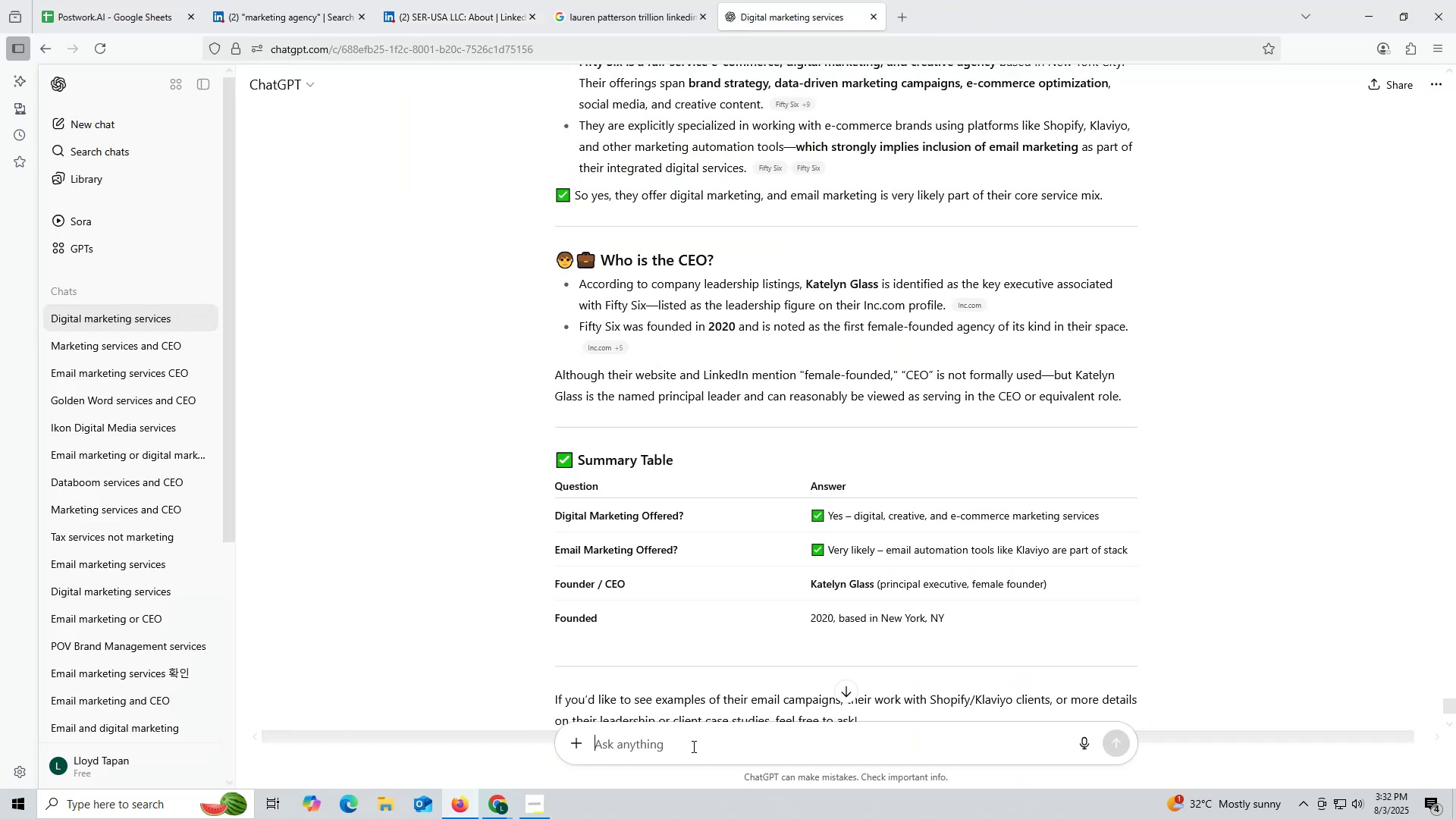 
key(Control+ControlLeft)
 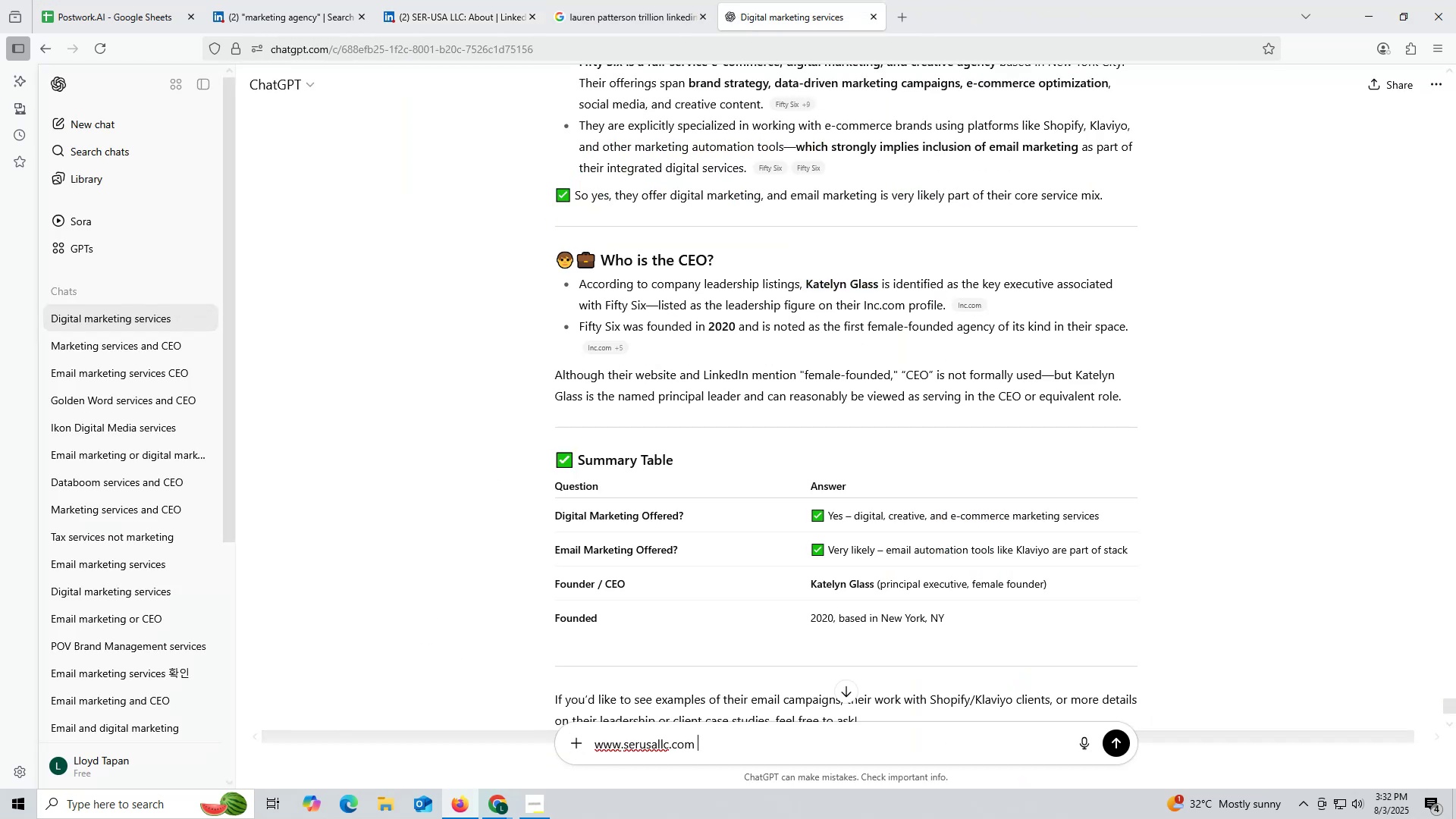 
key(Control+V)
 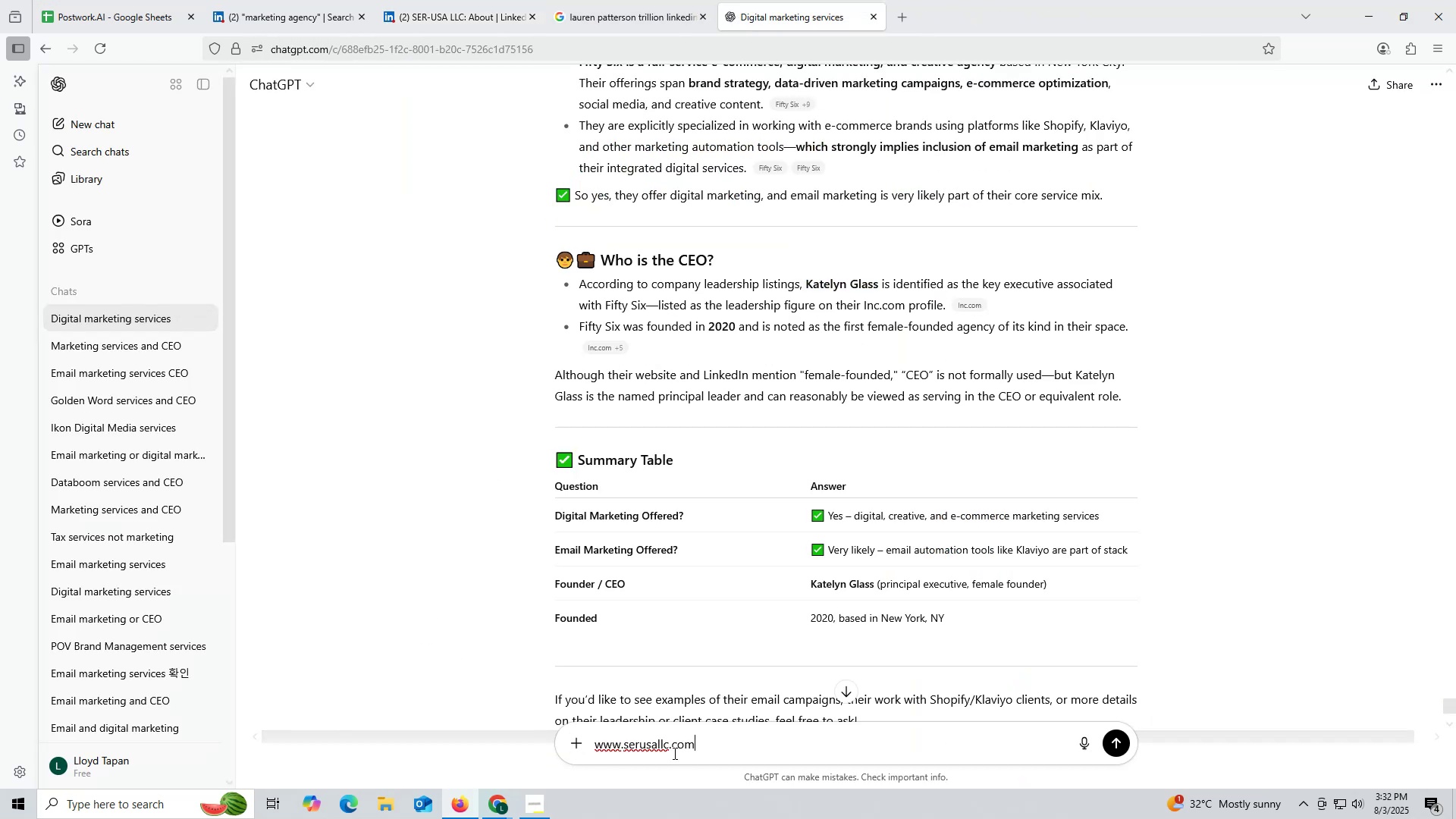 
key(Space)
 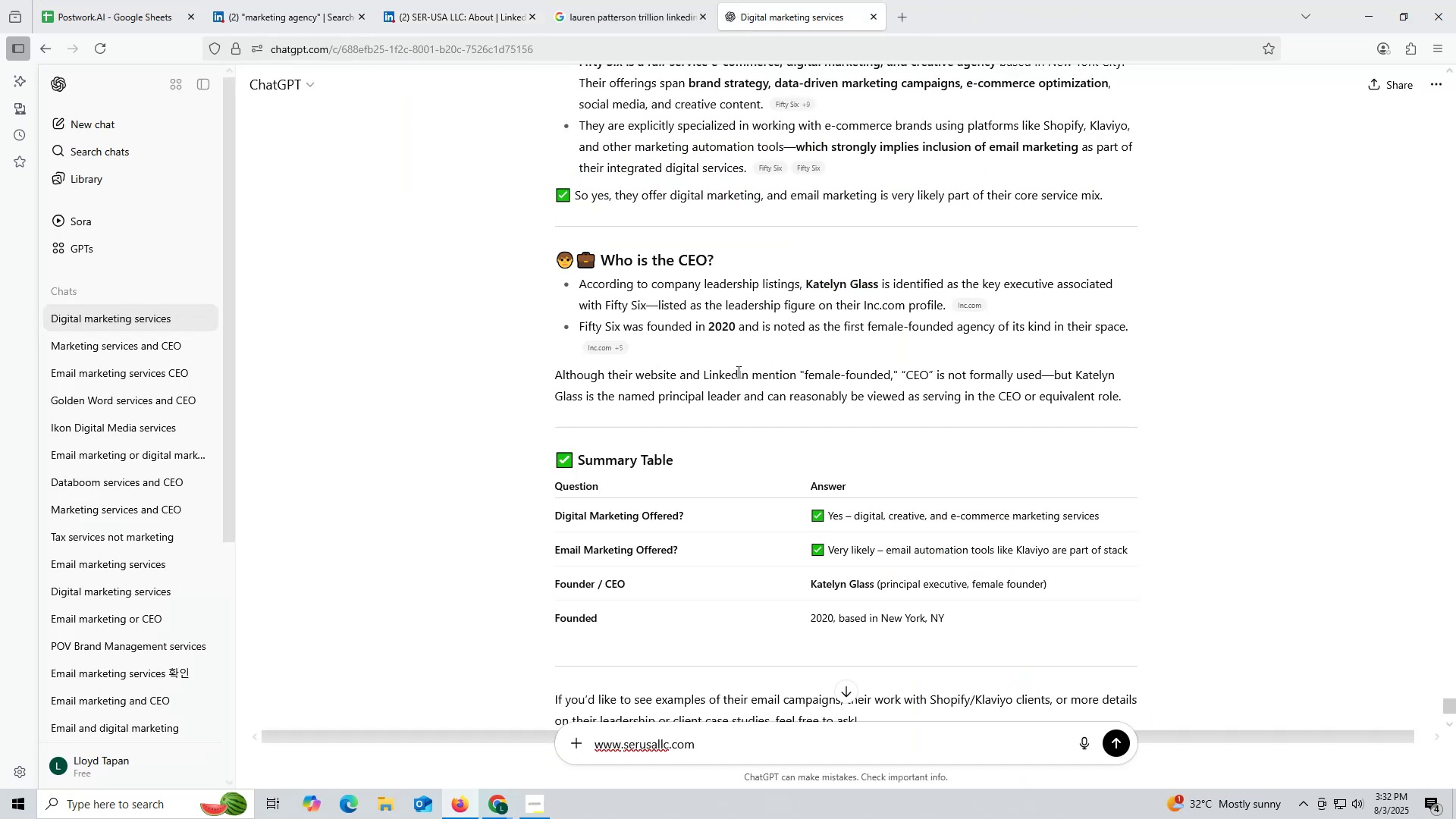 
scroll: coordinate [908, 328], scroll_direction: up, amount: 2.0
 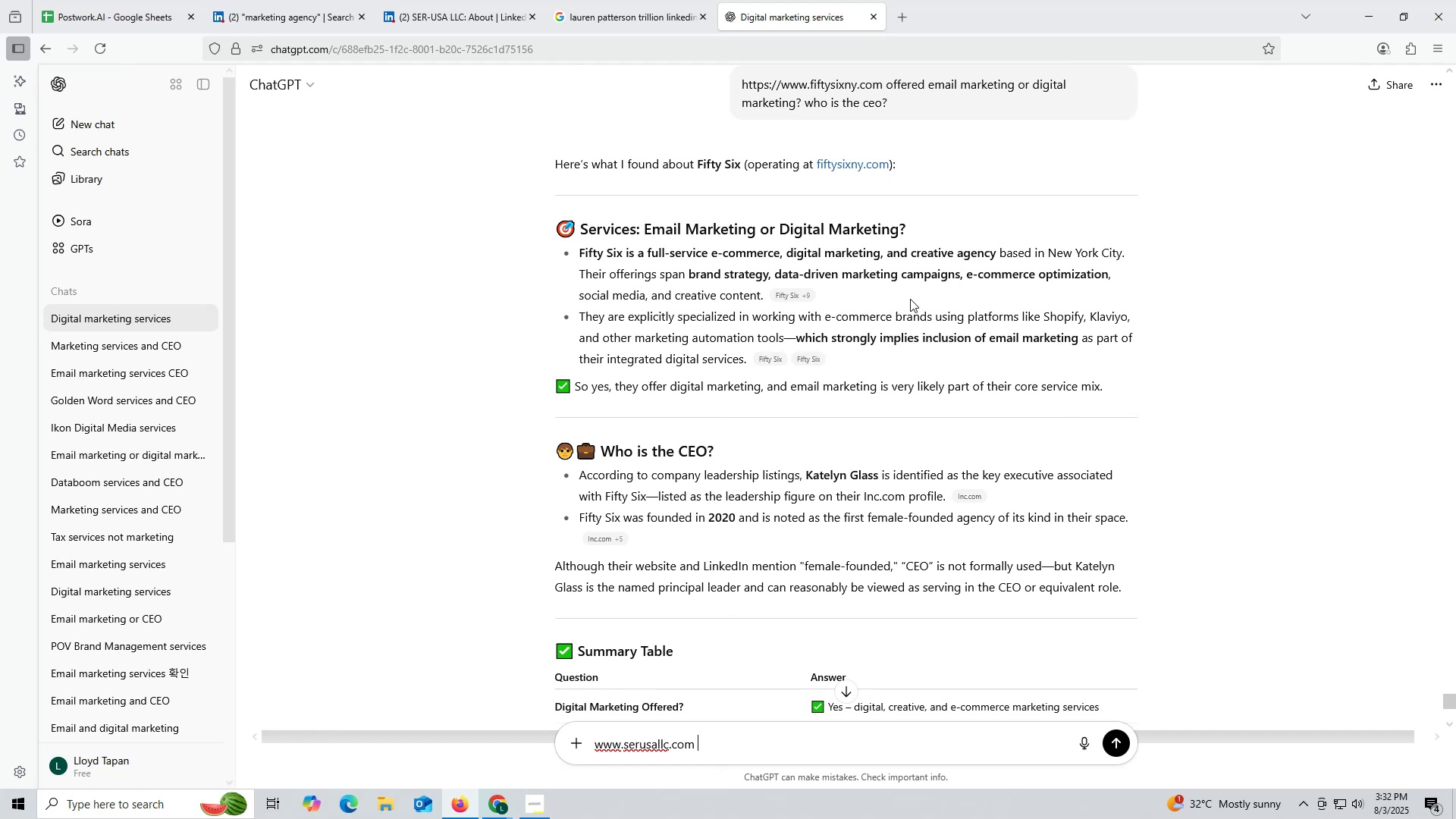 
wait(10.9)
 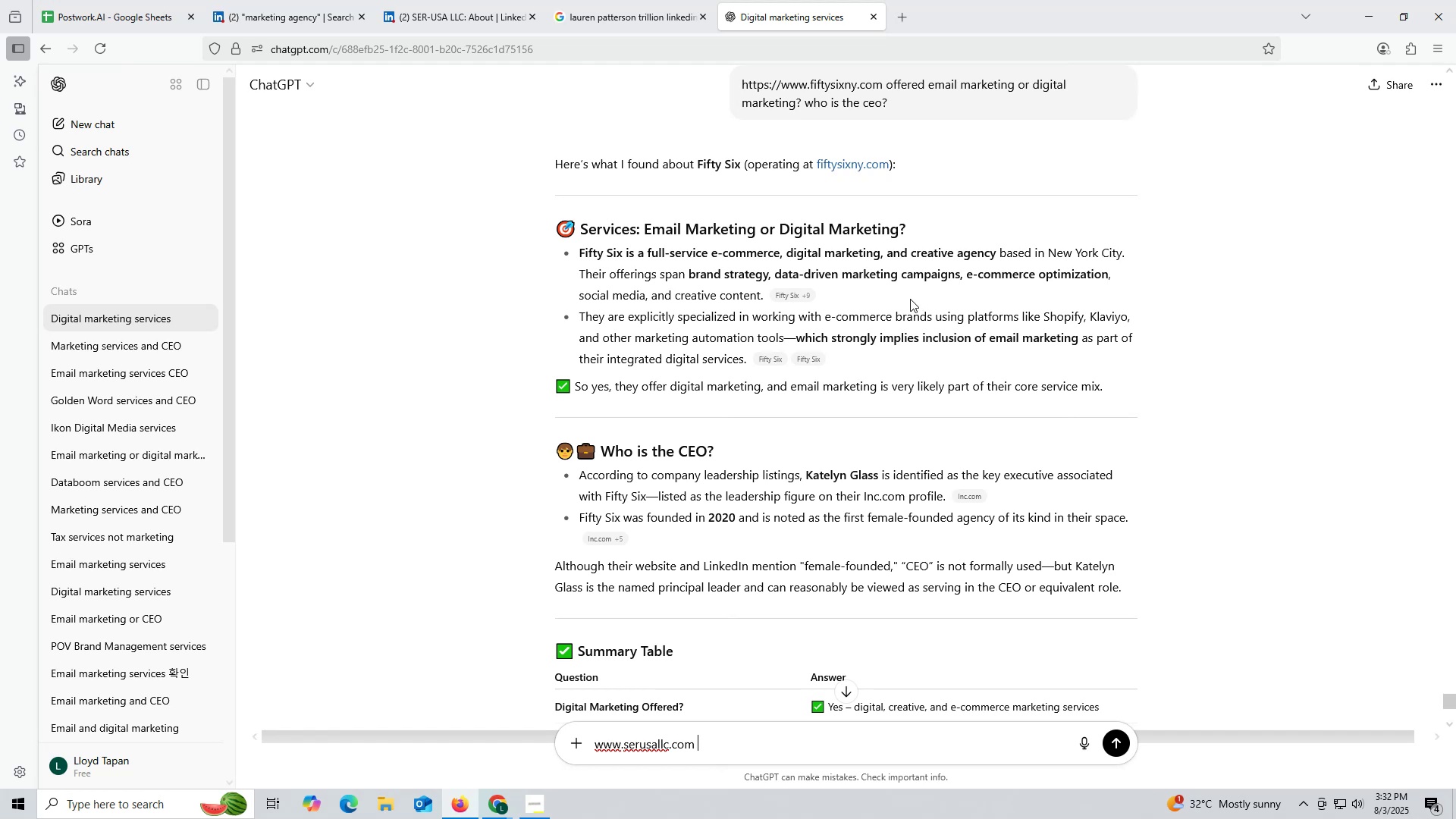 
scroll: coordinate [918, 211], scroll_direction: up, amount: 1.0
 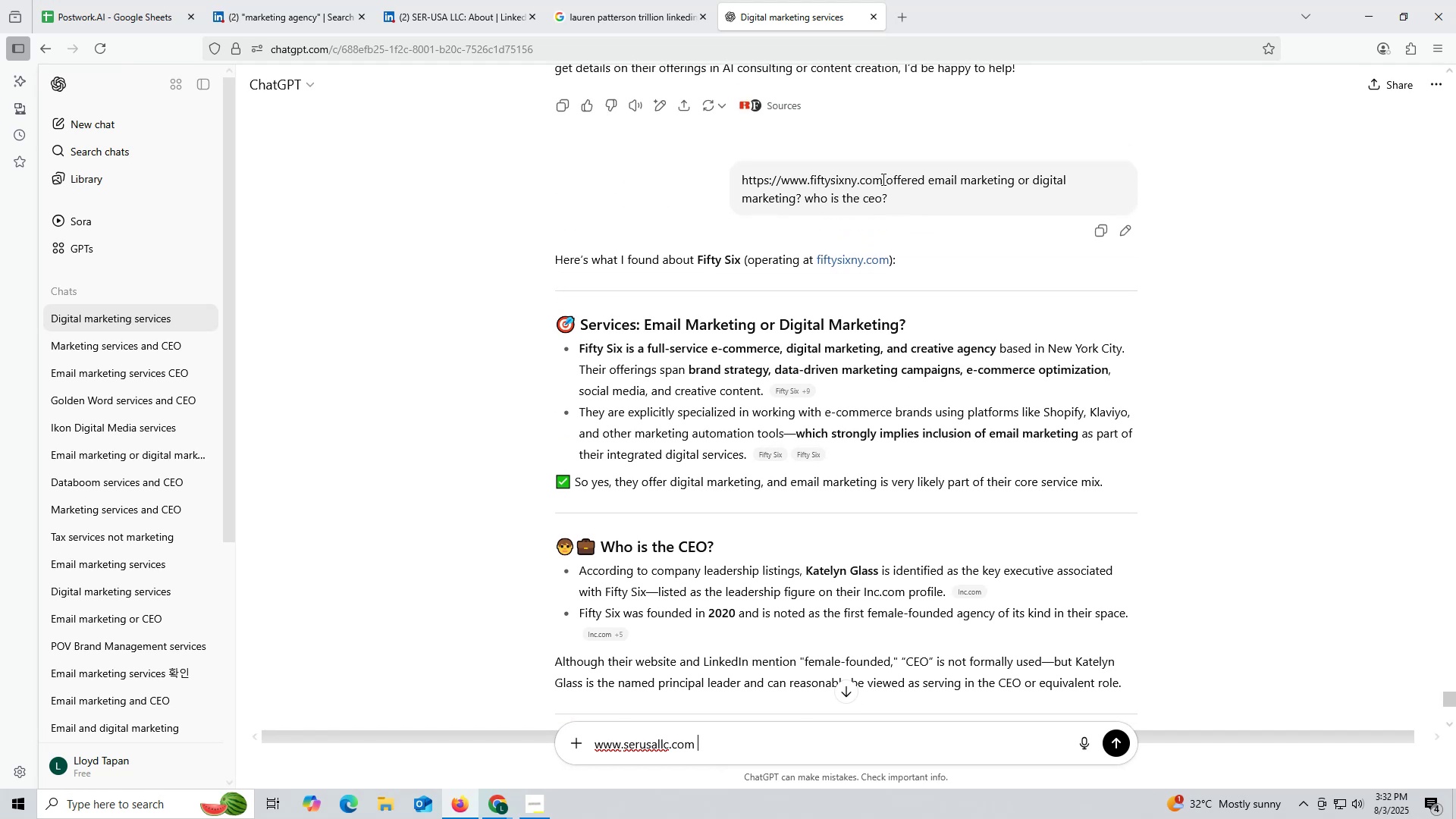 
left_click_drag(start_coordinate=[886, 180], to_coordinate=[917, 202])
 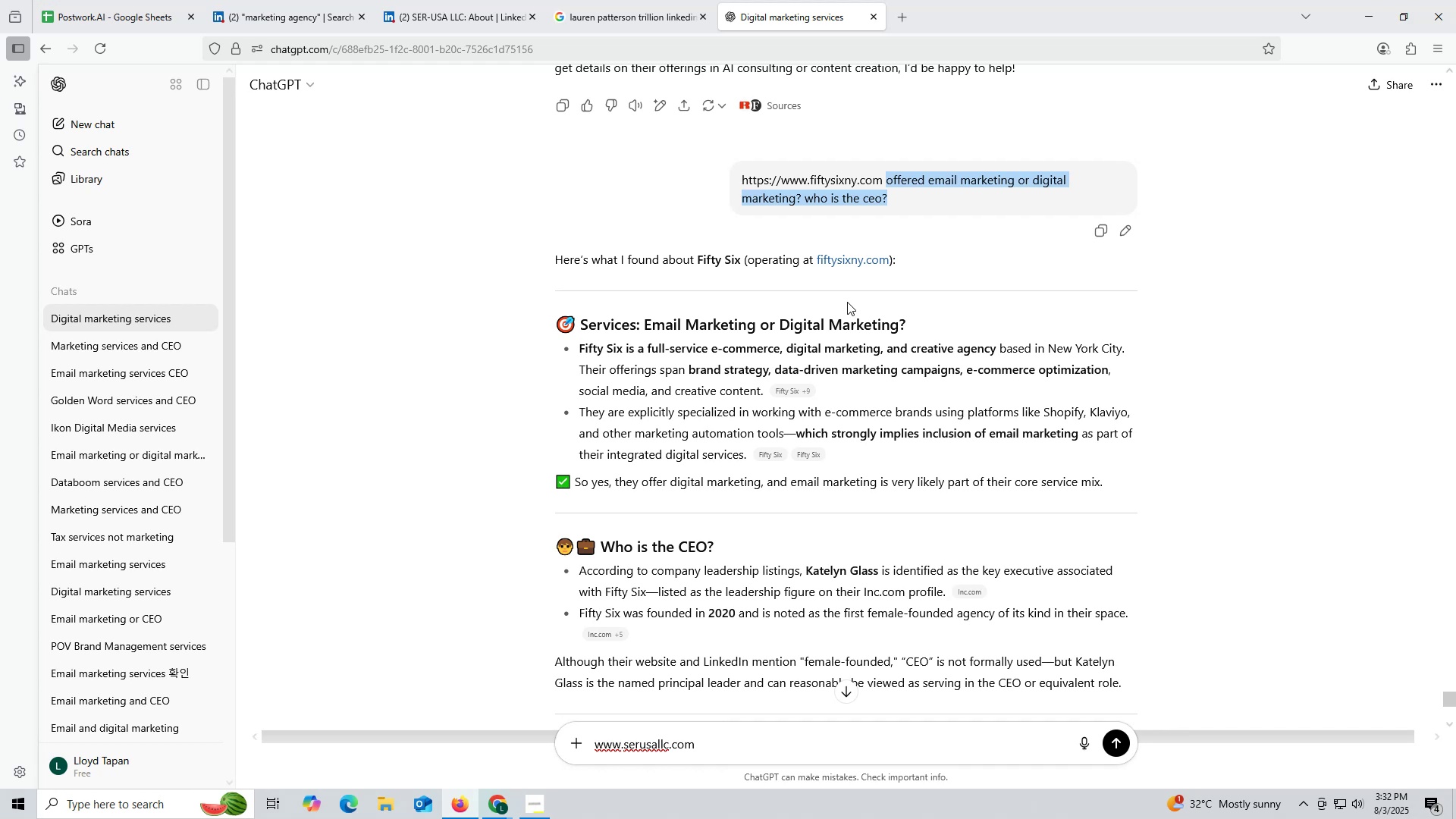 
key(Control+ControlLeft)
 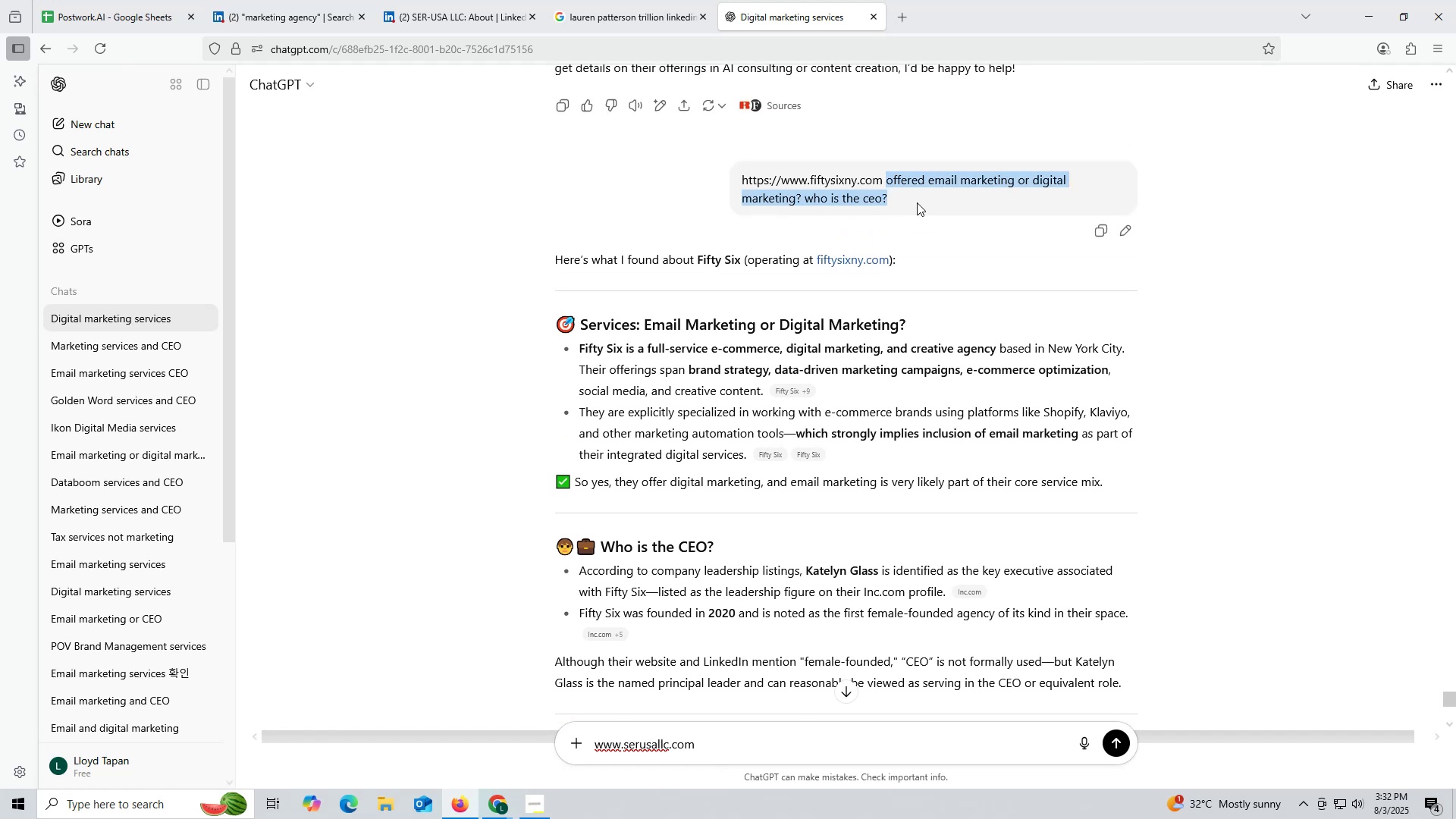 
key(Control+C)
 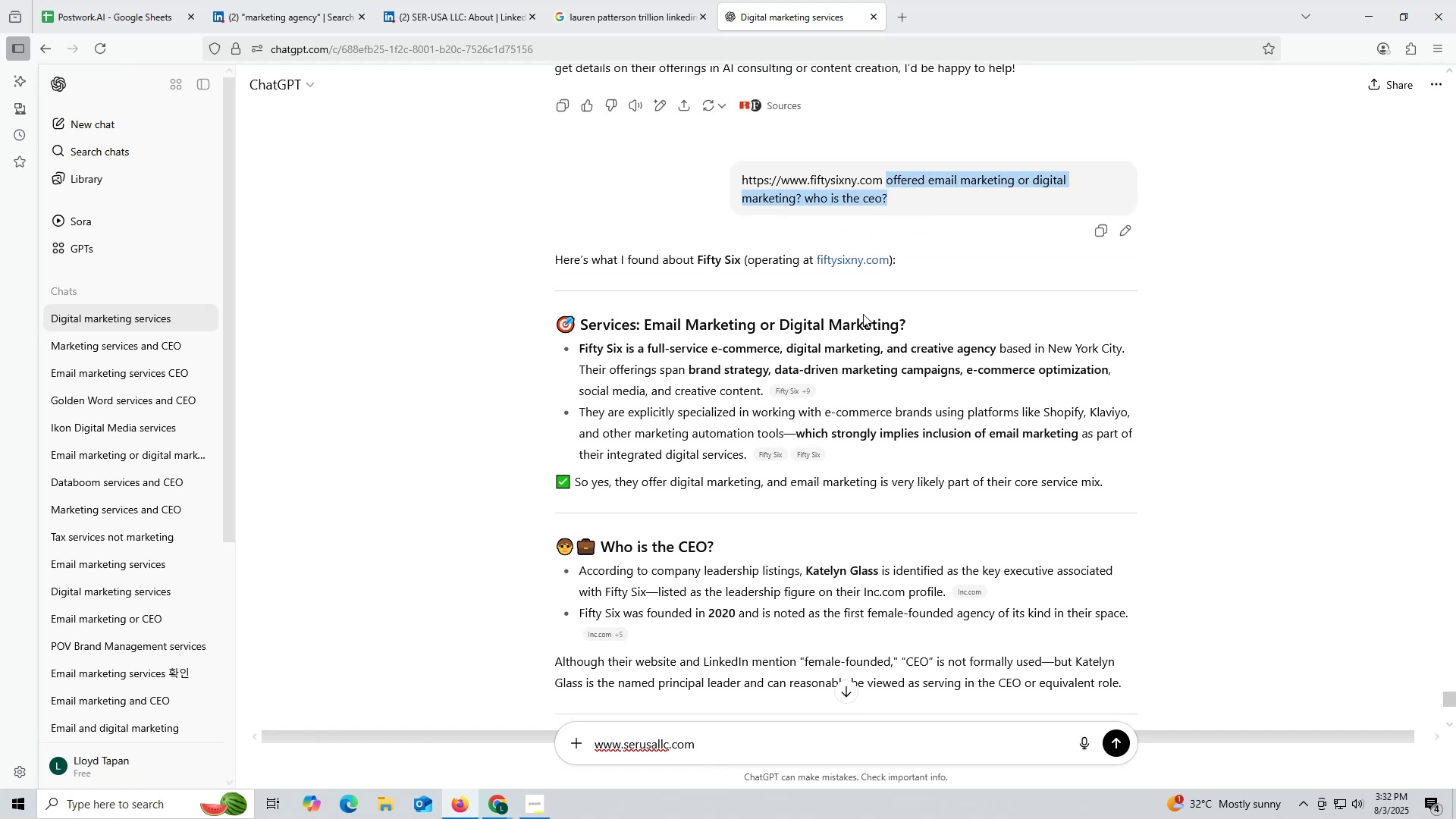 
key(Control+ControlLeft)
 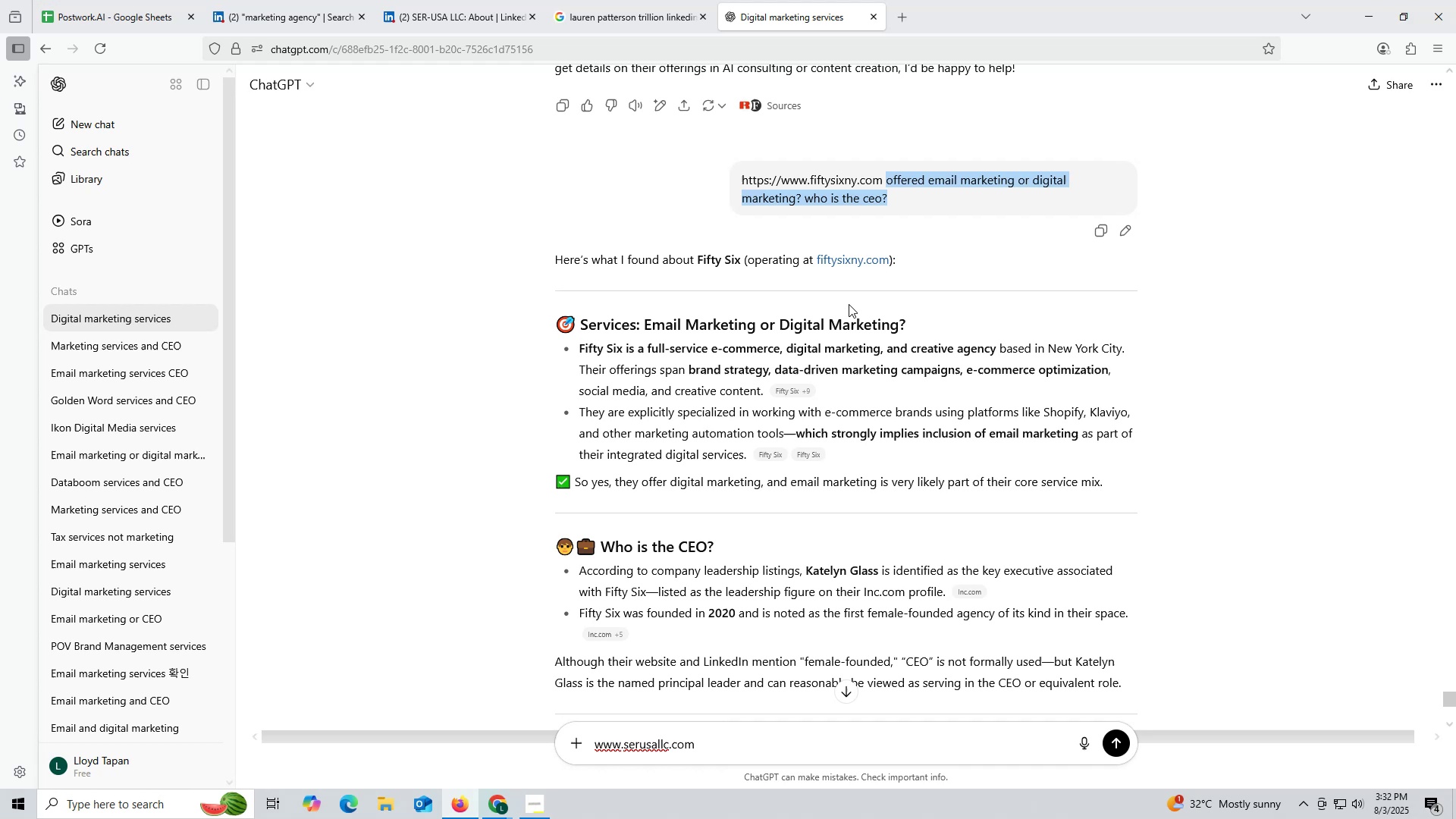 
key(Control+C)
 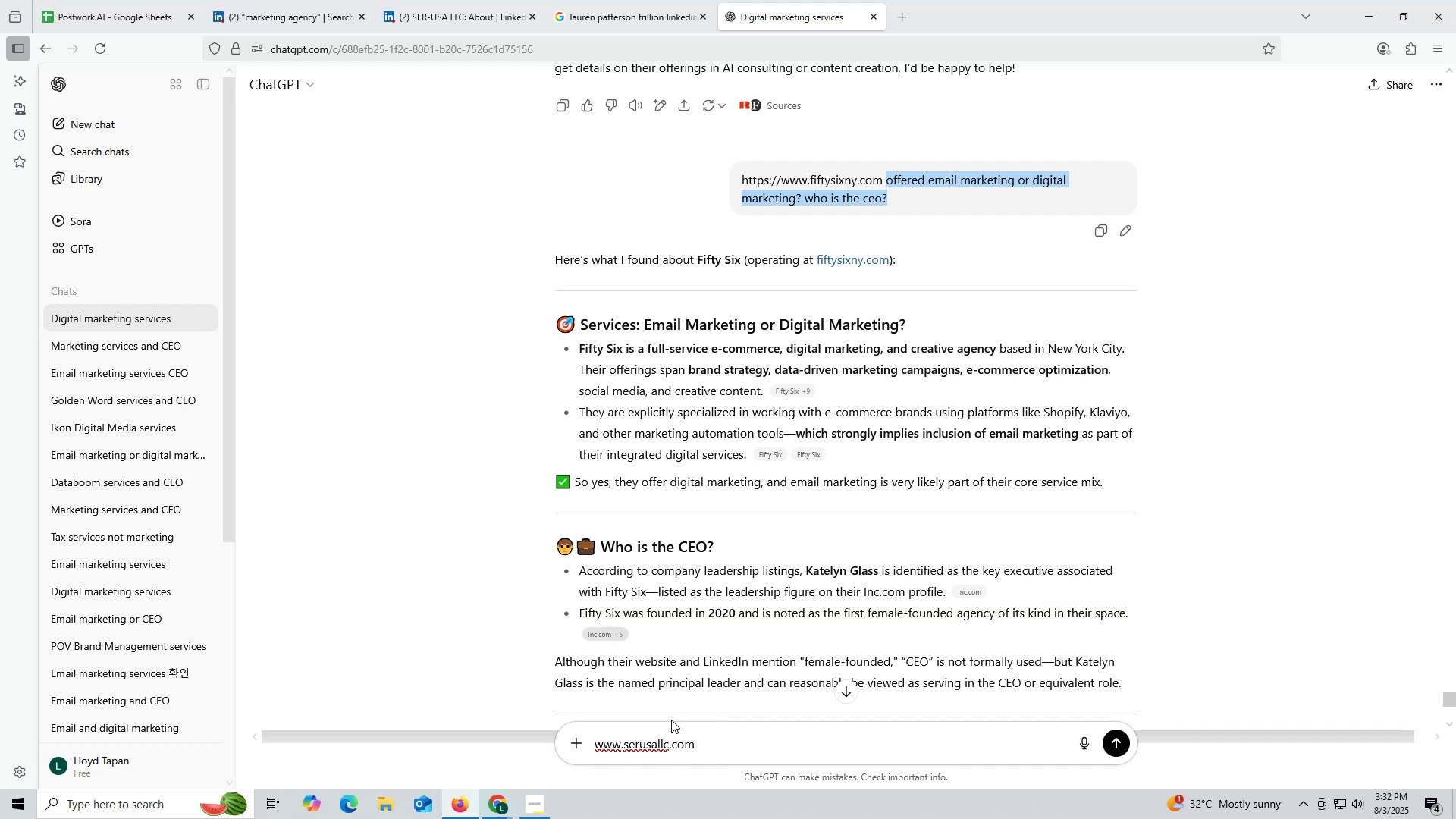 
key(Control+ControlLeft)
 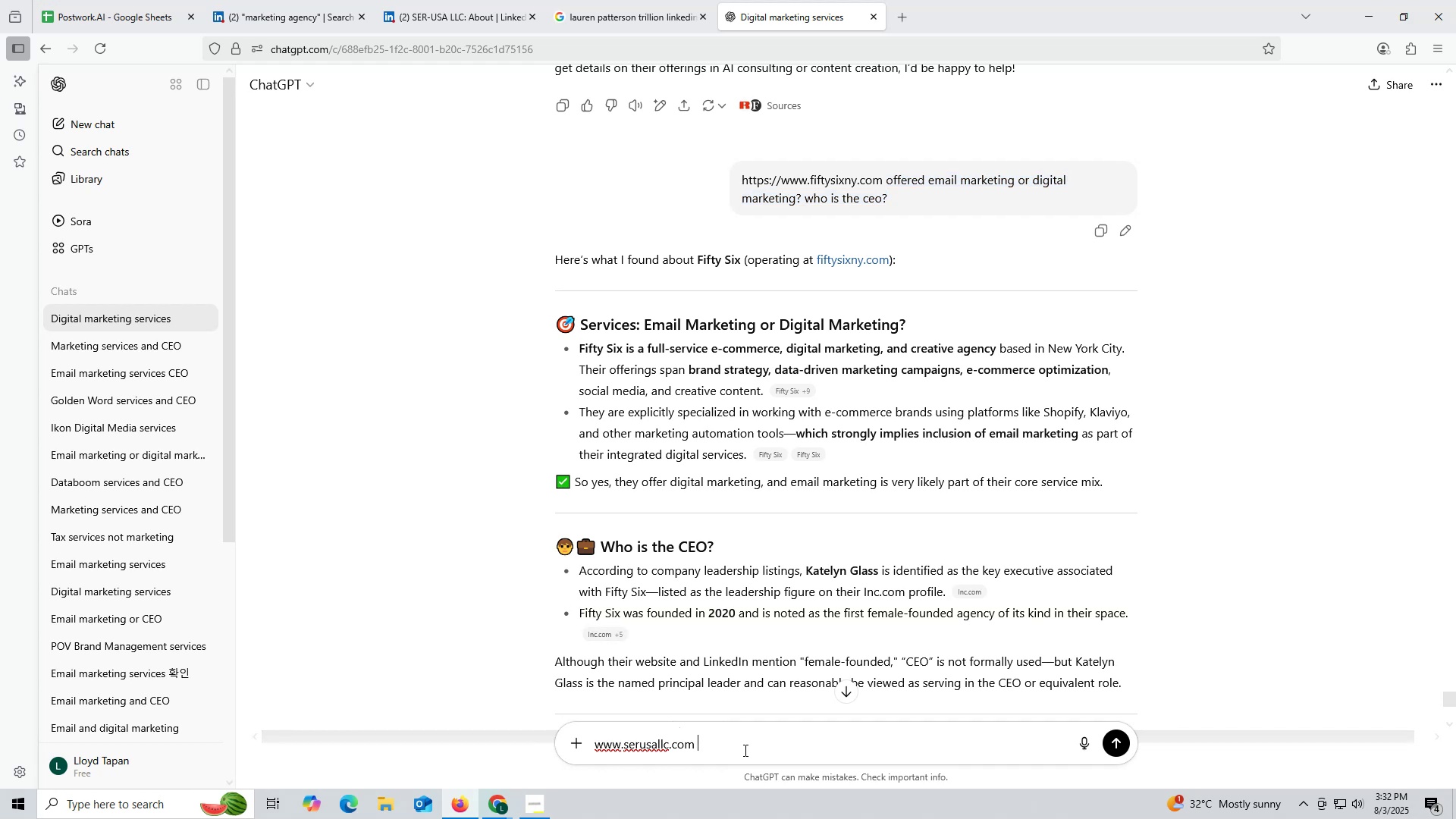 
left_click([744, 750])
 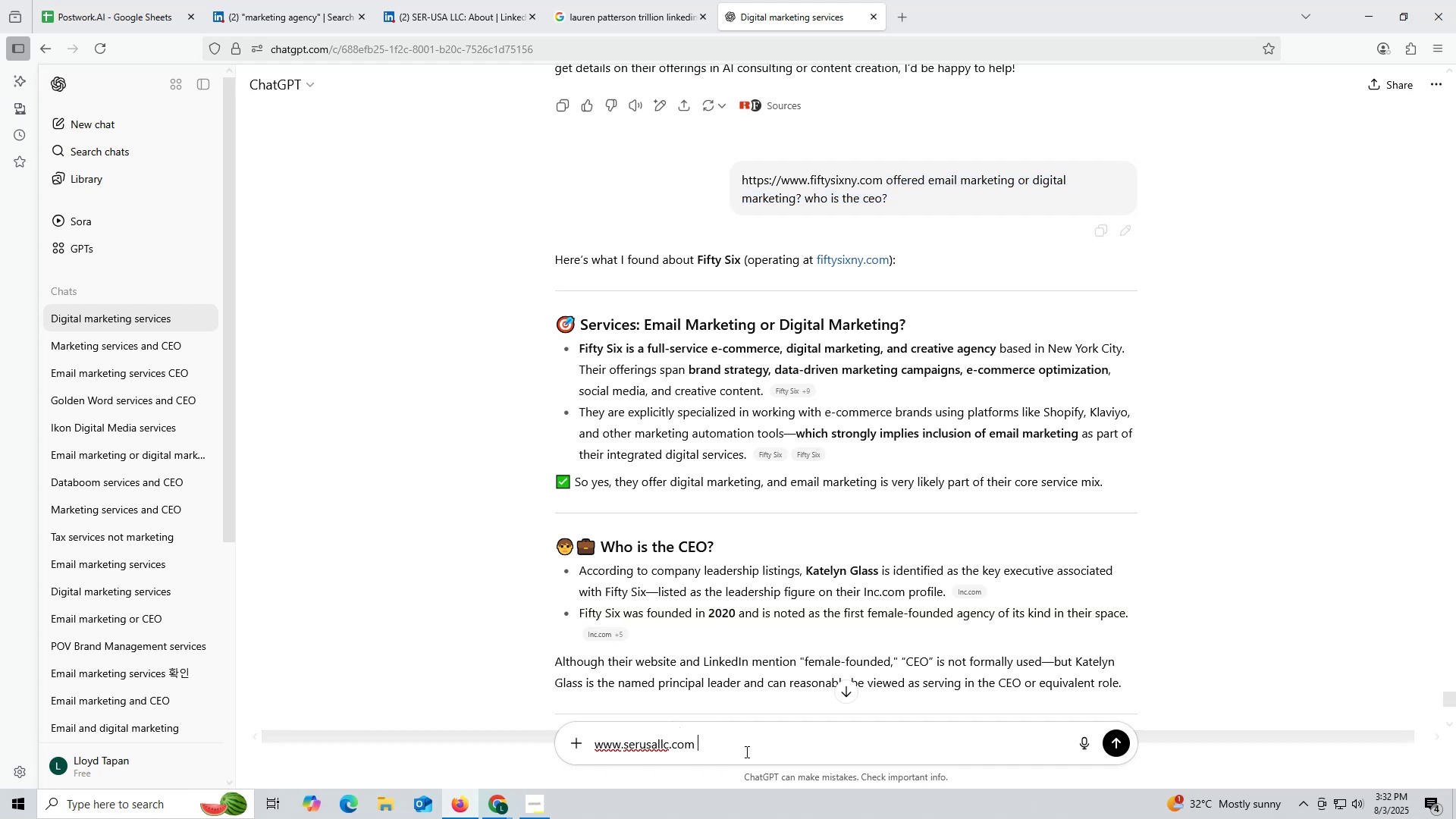 
key(Control+V)
 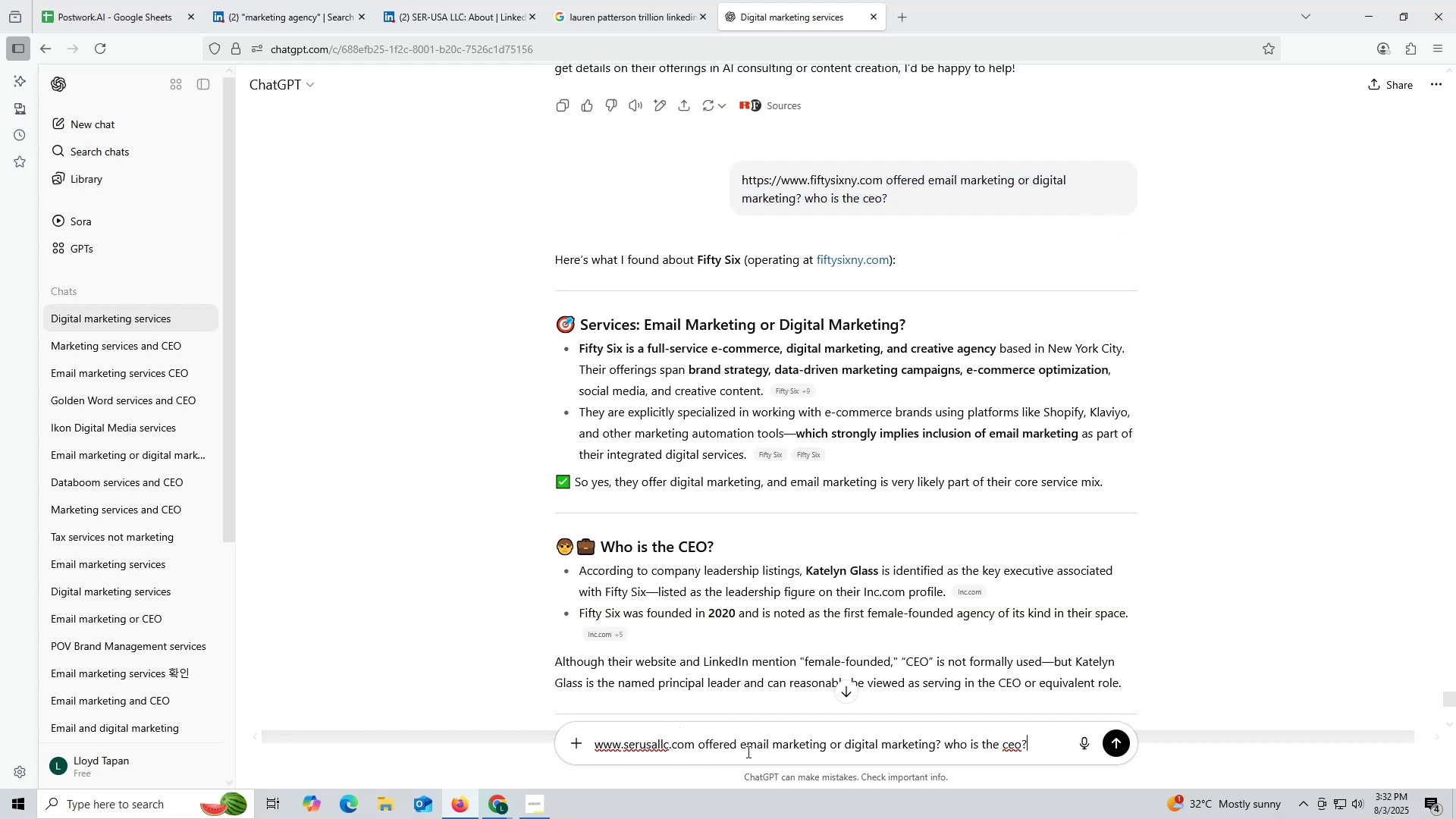 
key(Enter)
 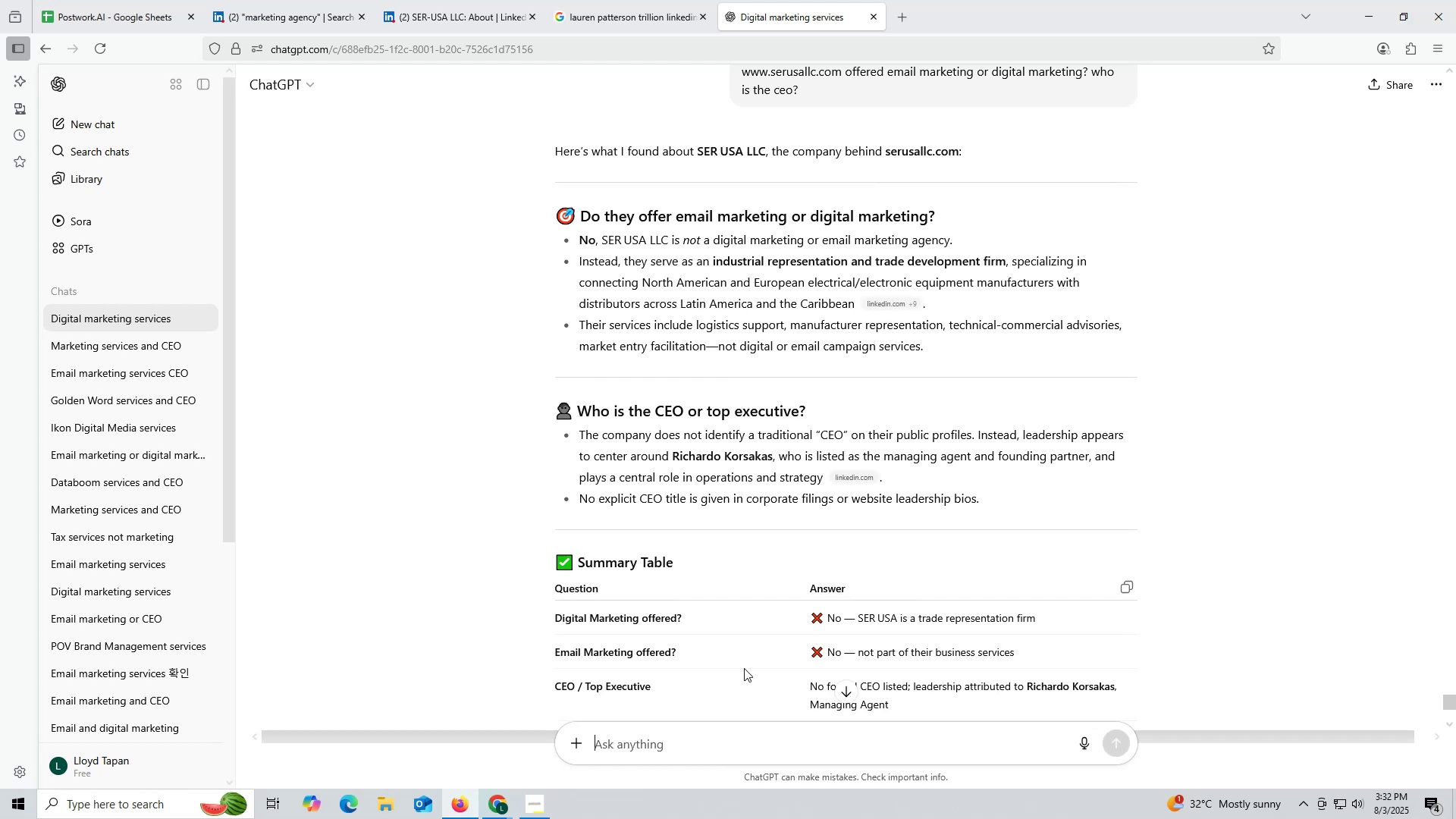 
wait(22.24)
 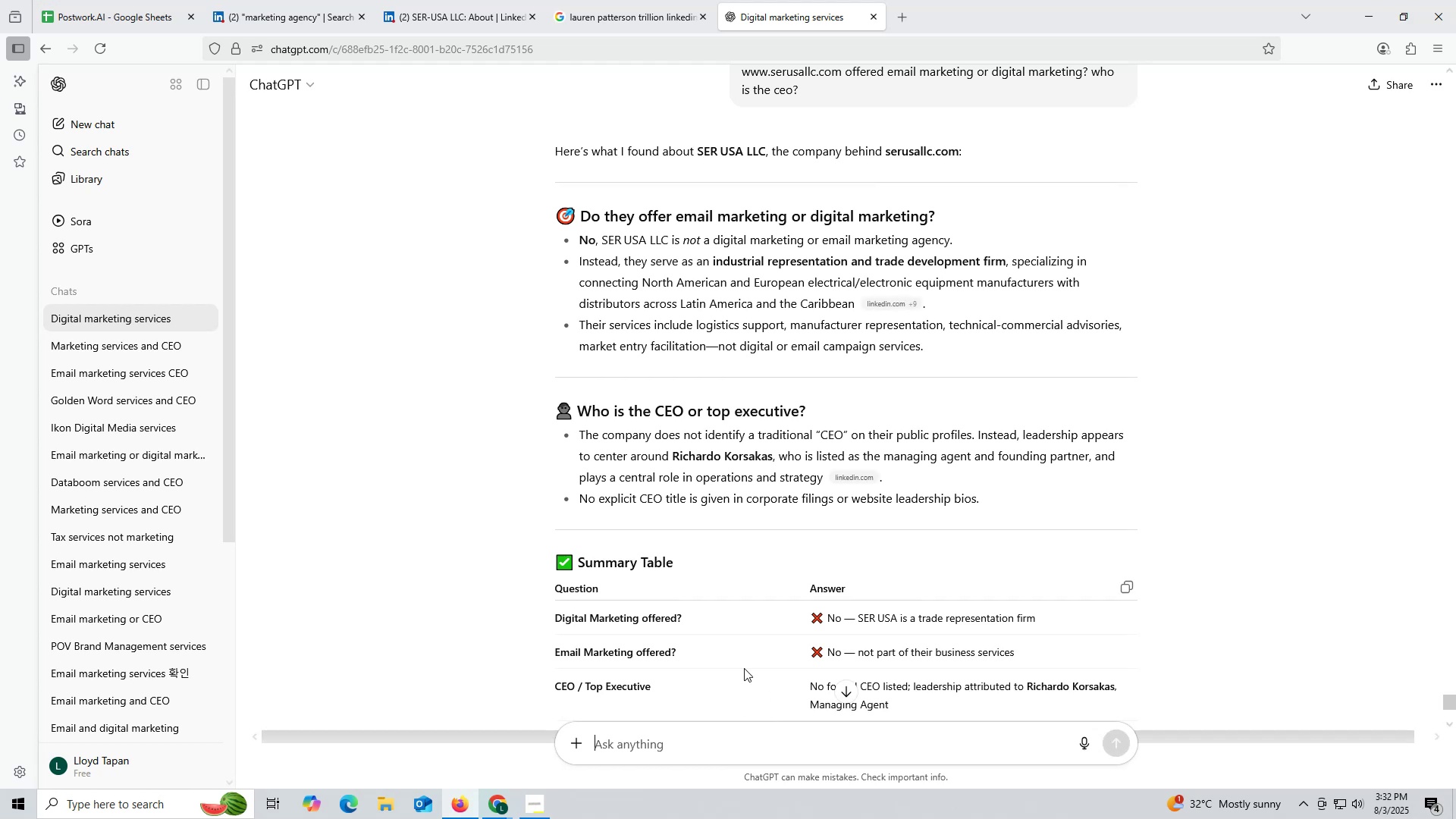 
scroll: coordinate [789, 388], scroll_direction: down, amount: 5.0
 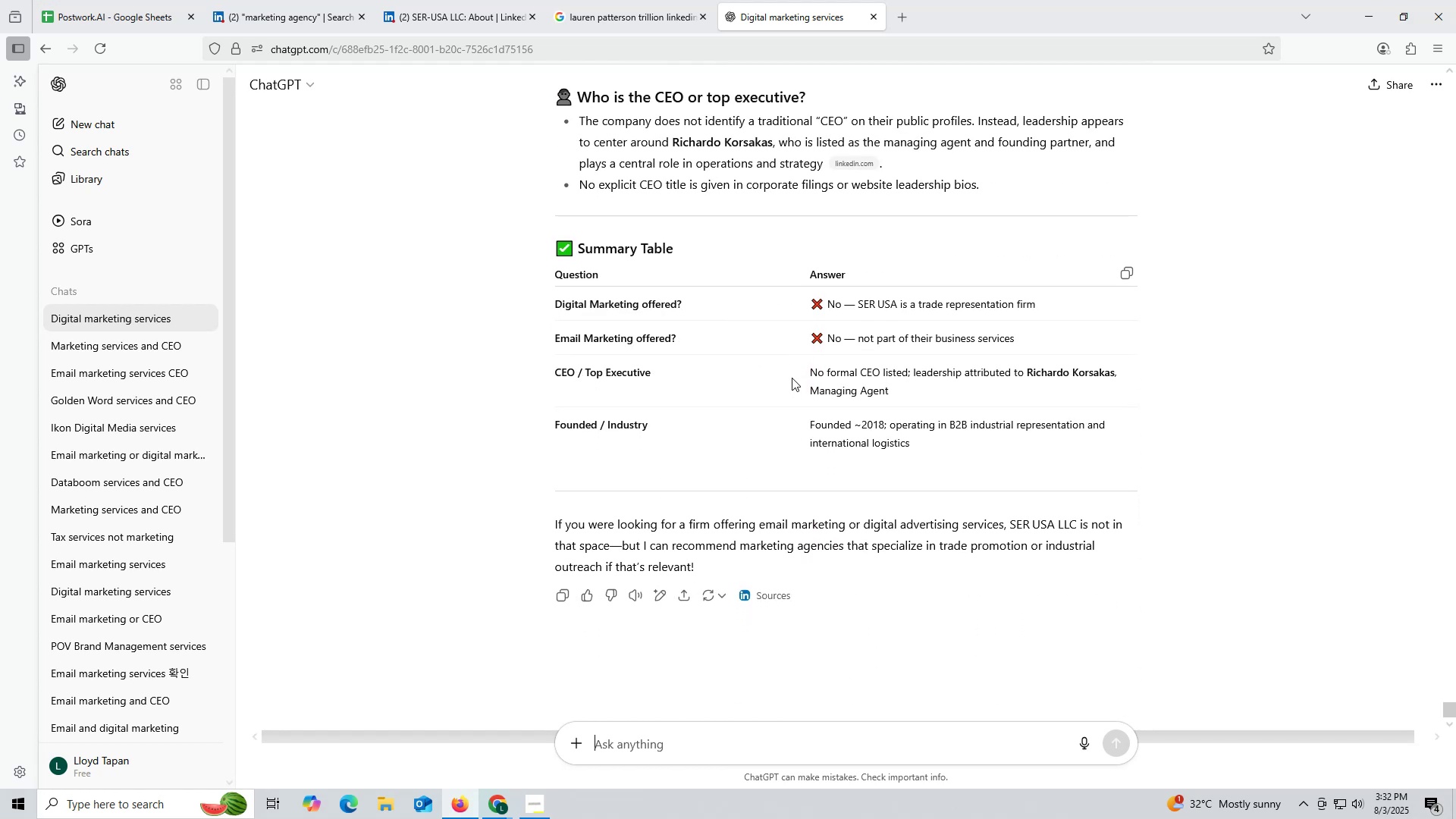 
scroll: coordinate [764, 367], scroll_direction: up, amount: 2.0
 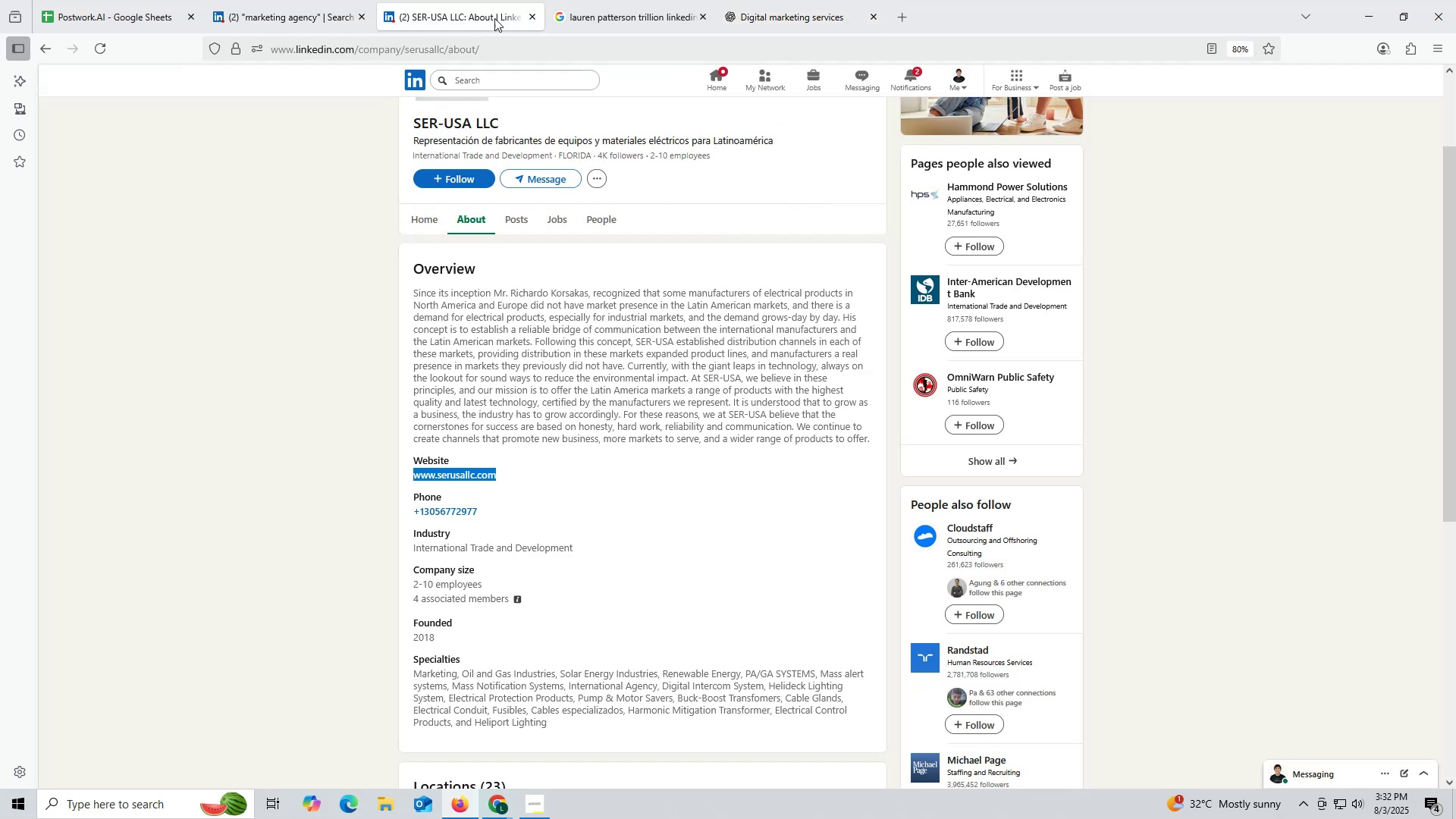 
left_click([530, 14])
 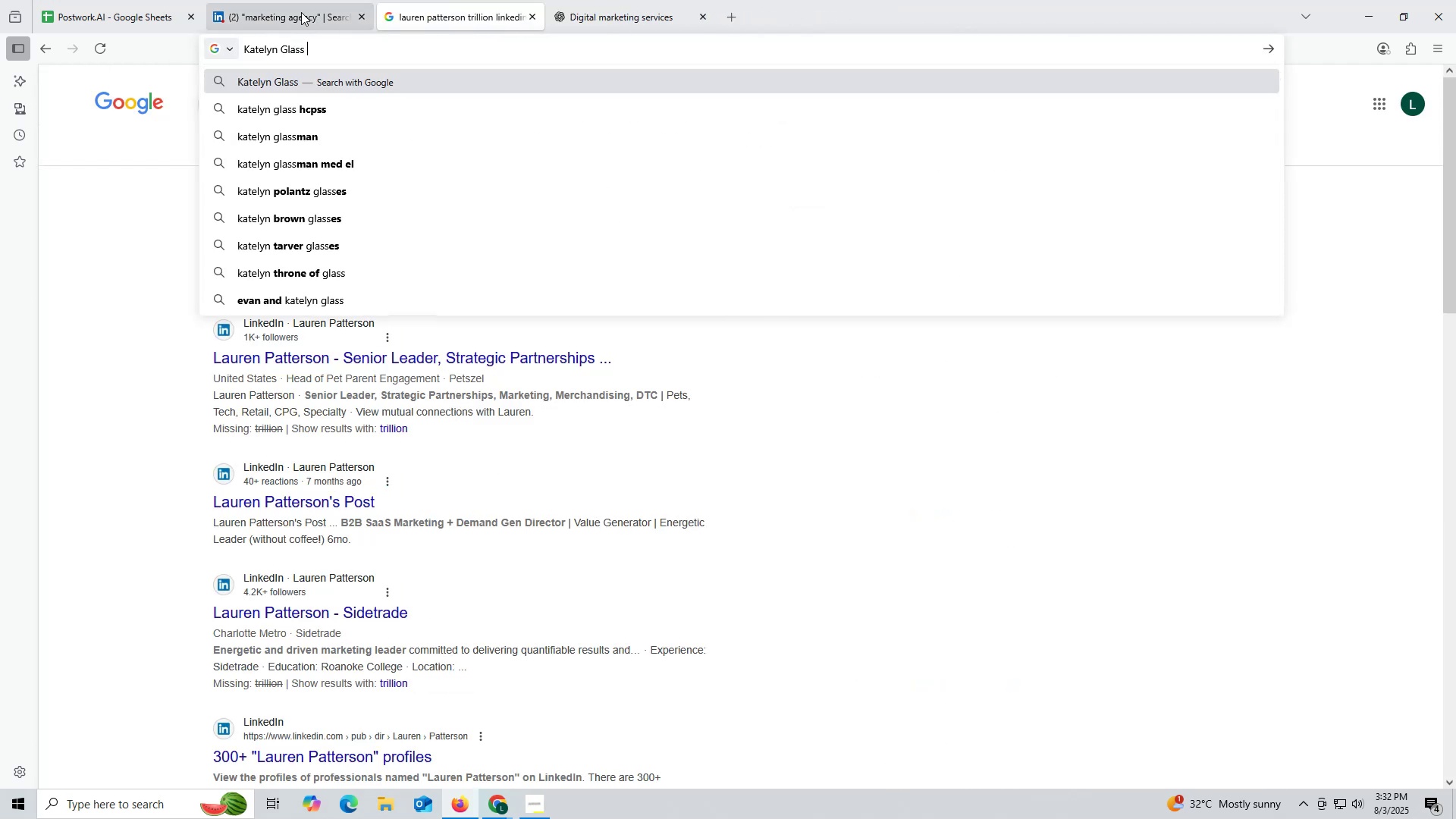 
left_click([294, 8])
 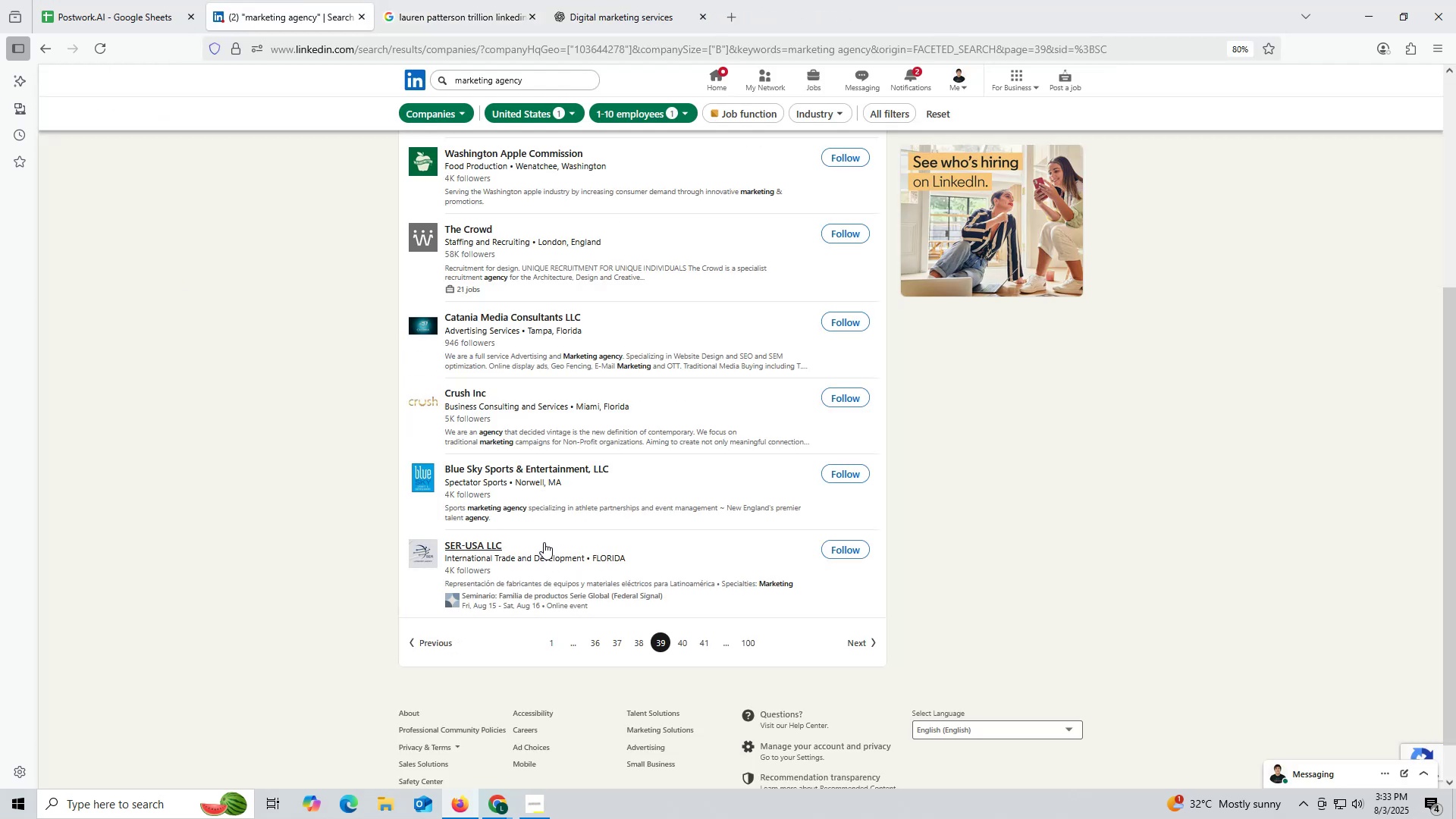 
wait(8.94)
 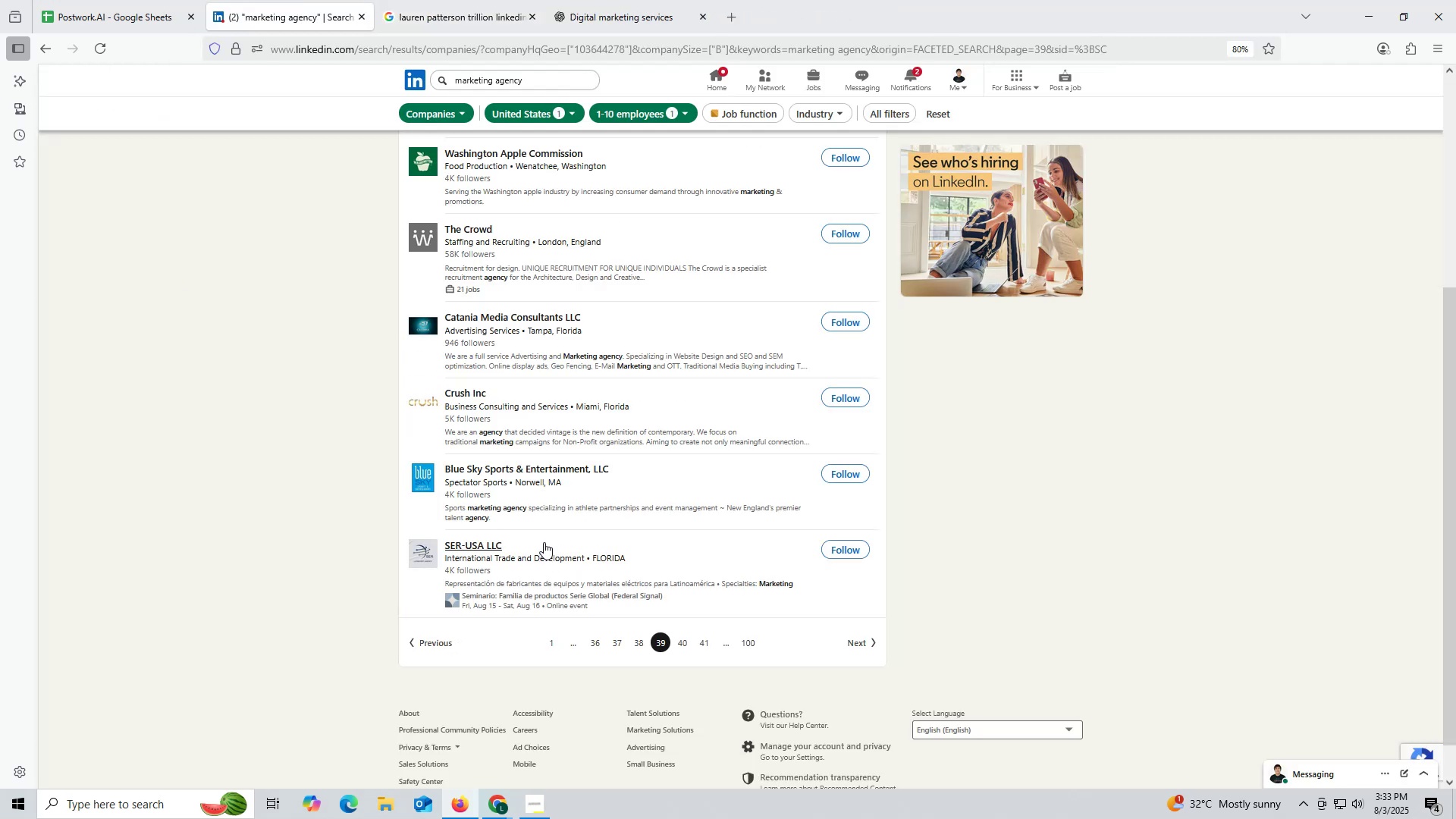 
right_click([475, 469])
 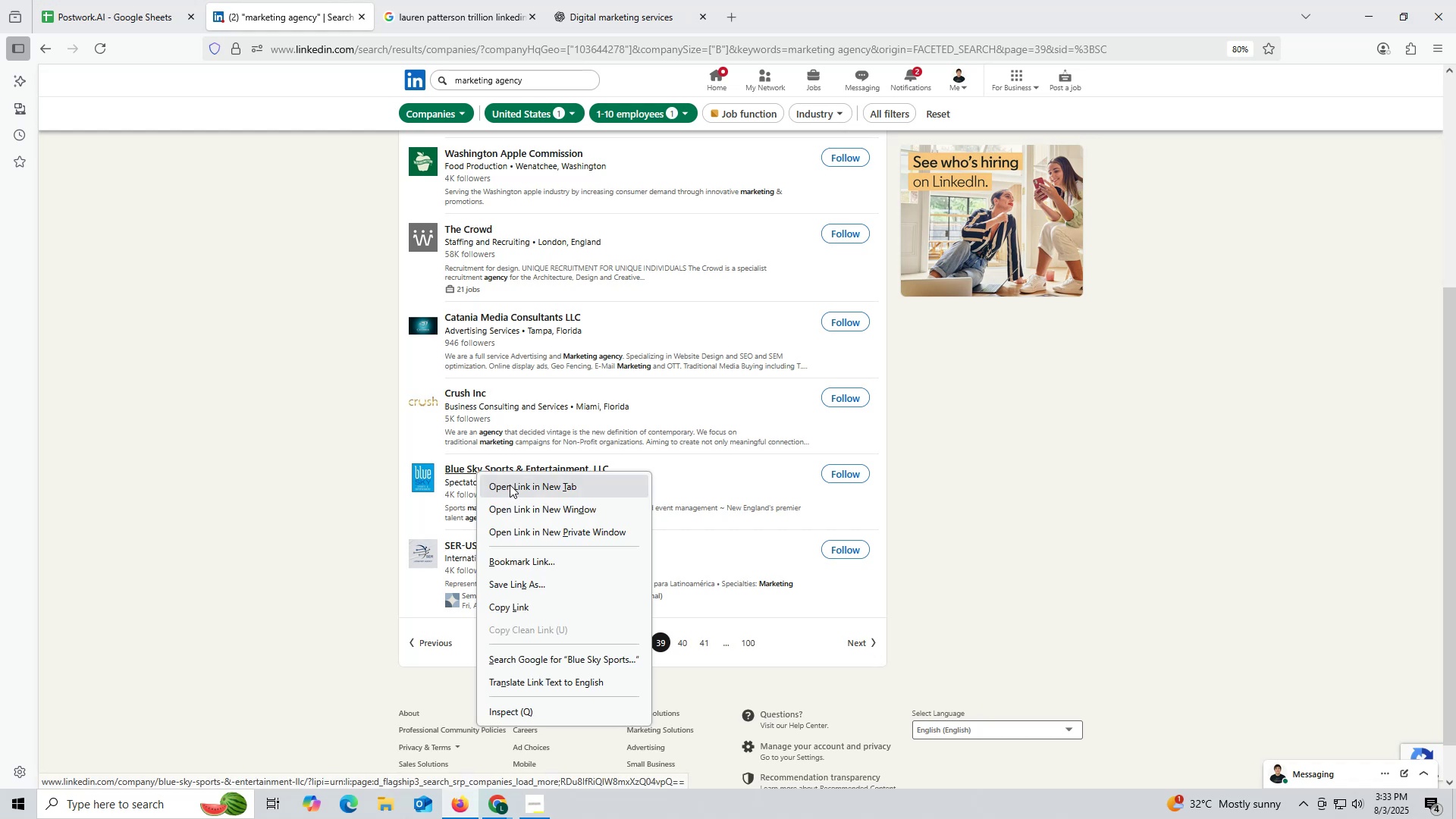 
left_click([510, 485])
 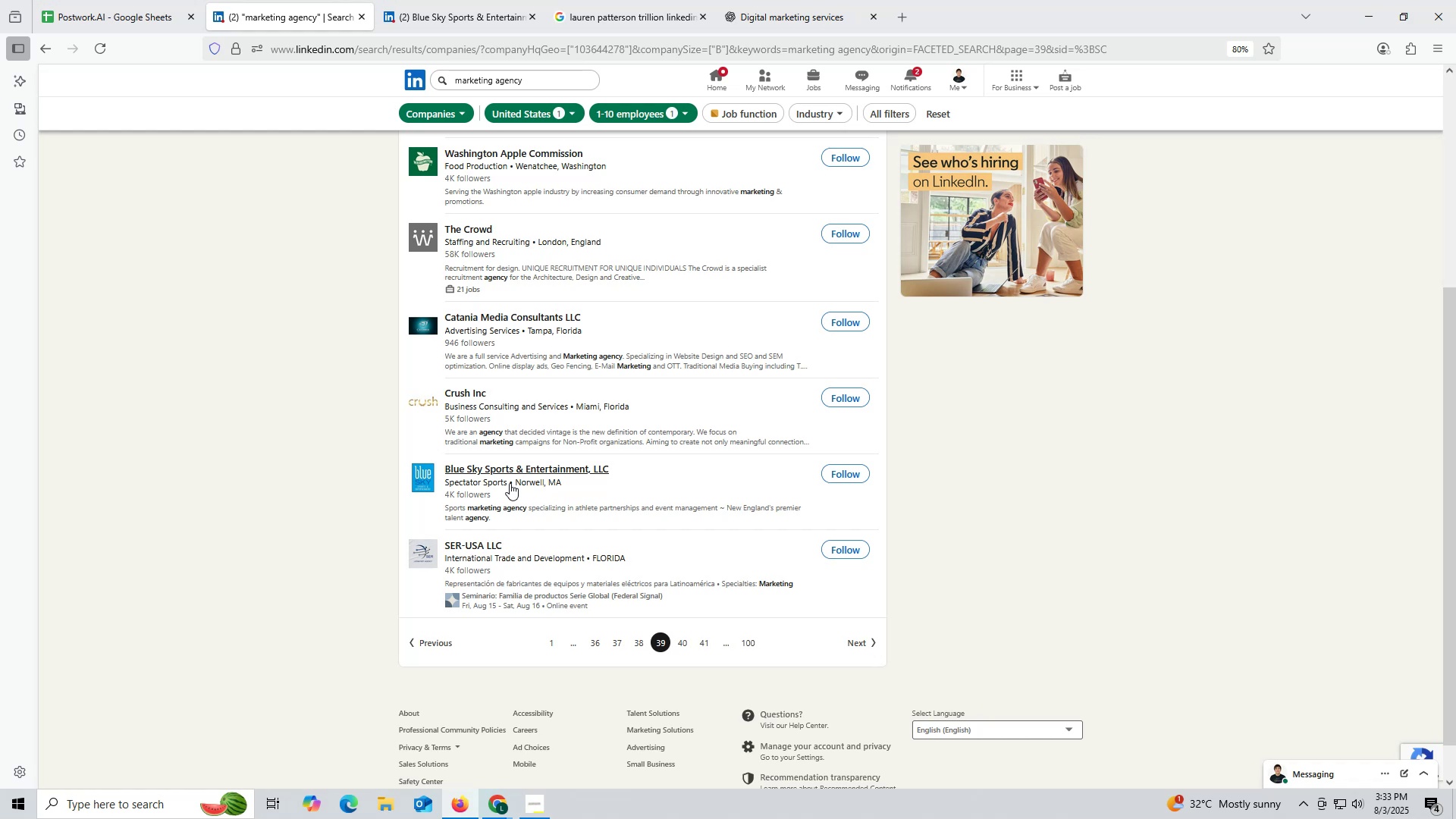 
wait(14.86)
 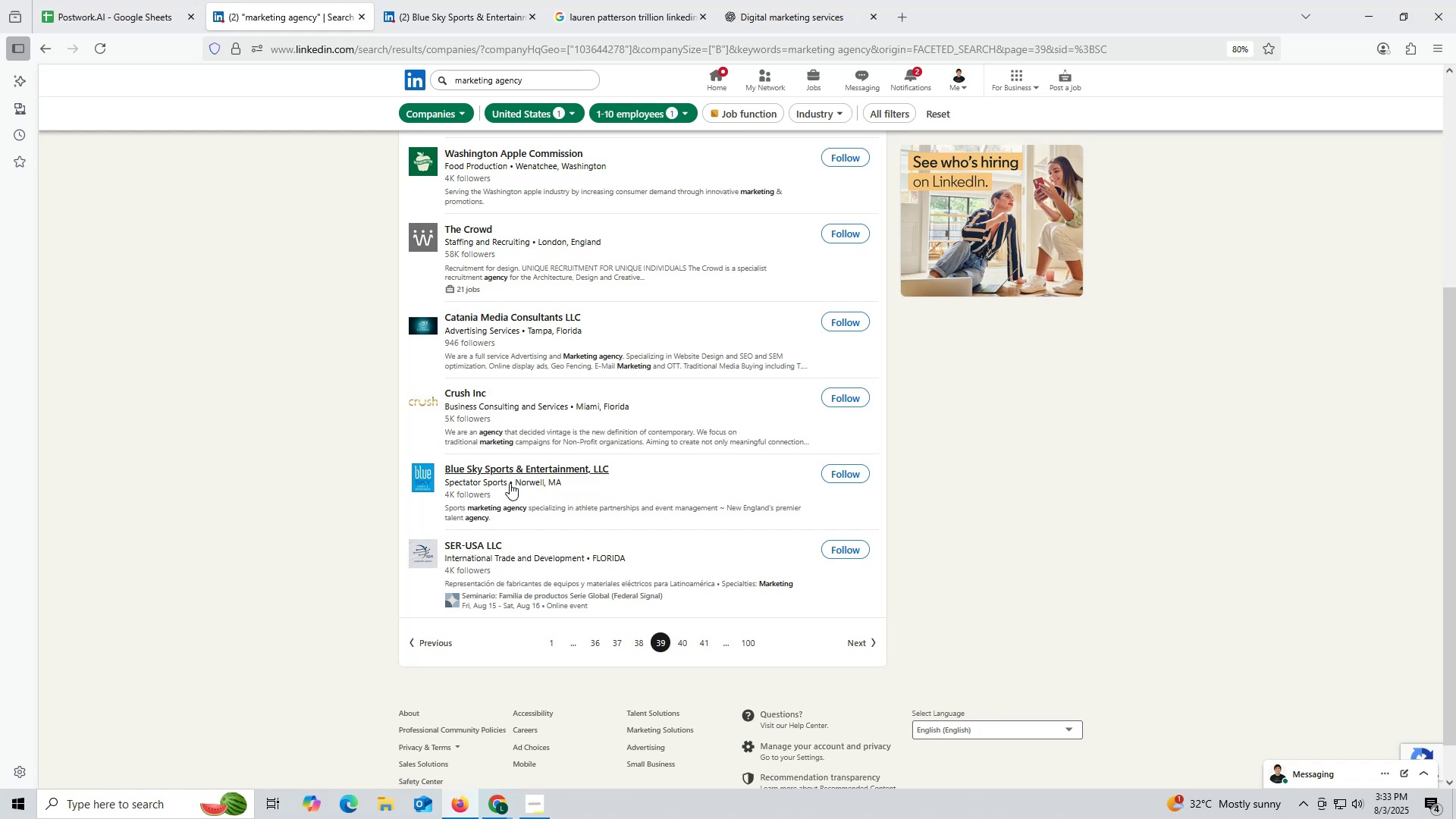 
left_click([466, 3])
 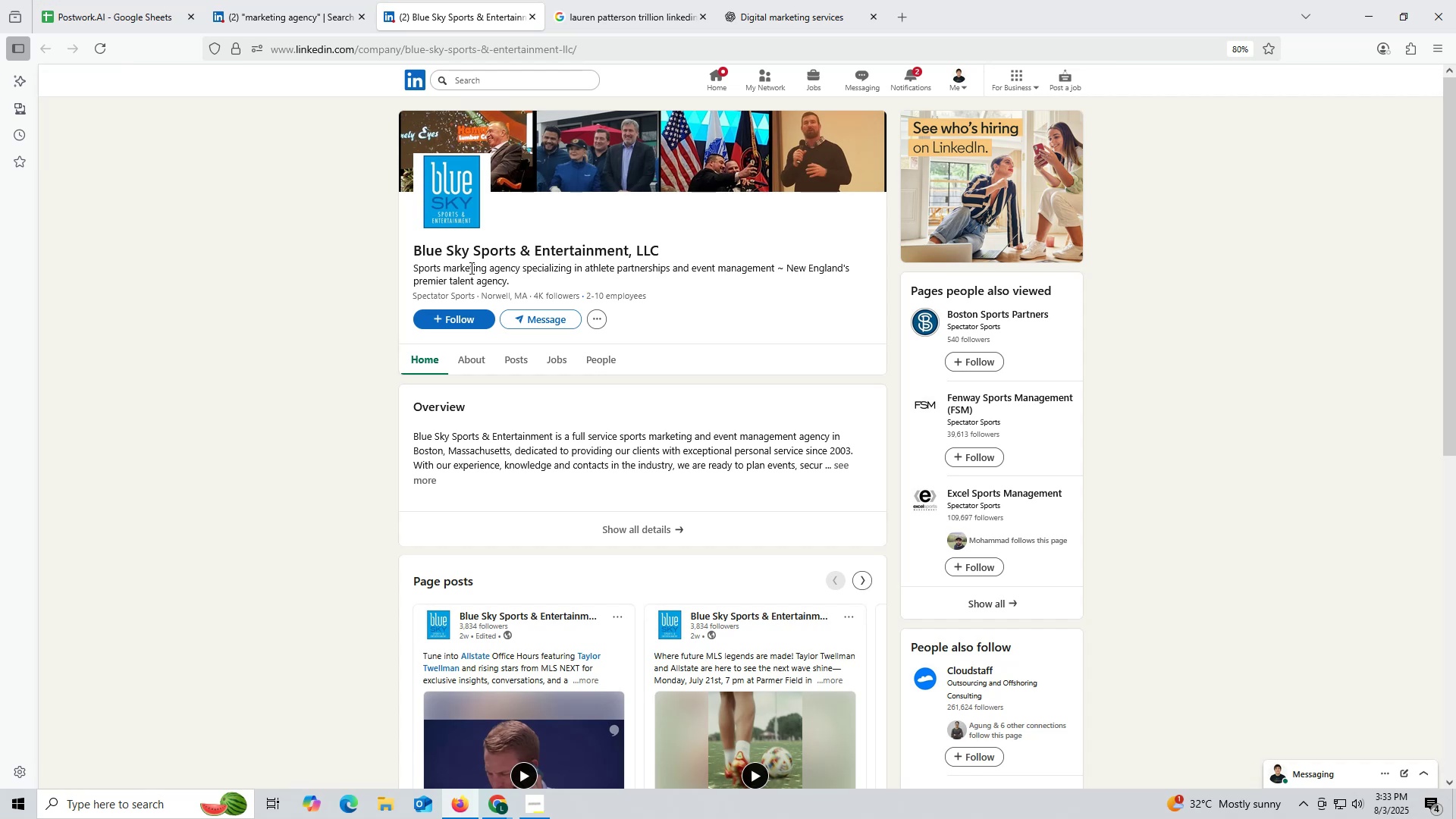 
left_click([514, 363])
 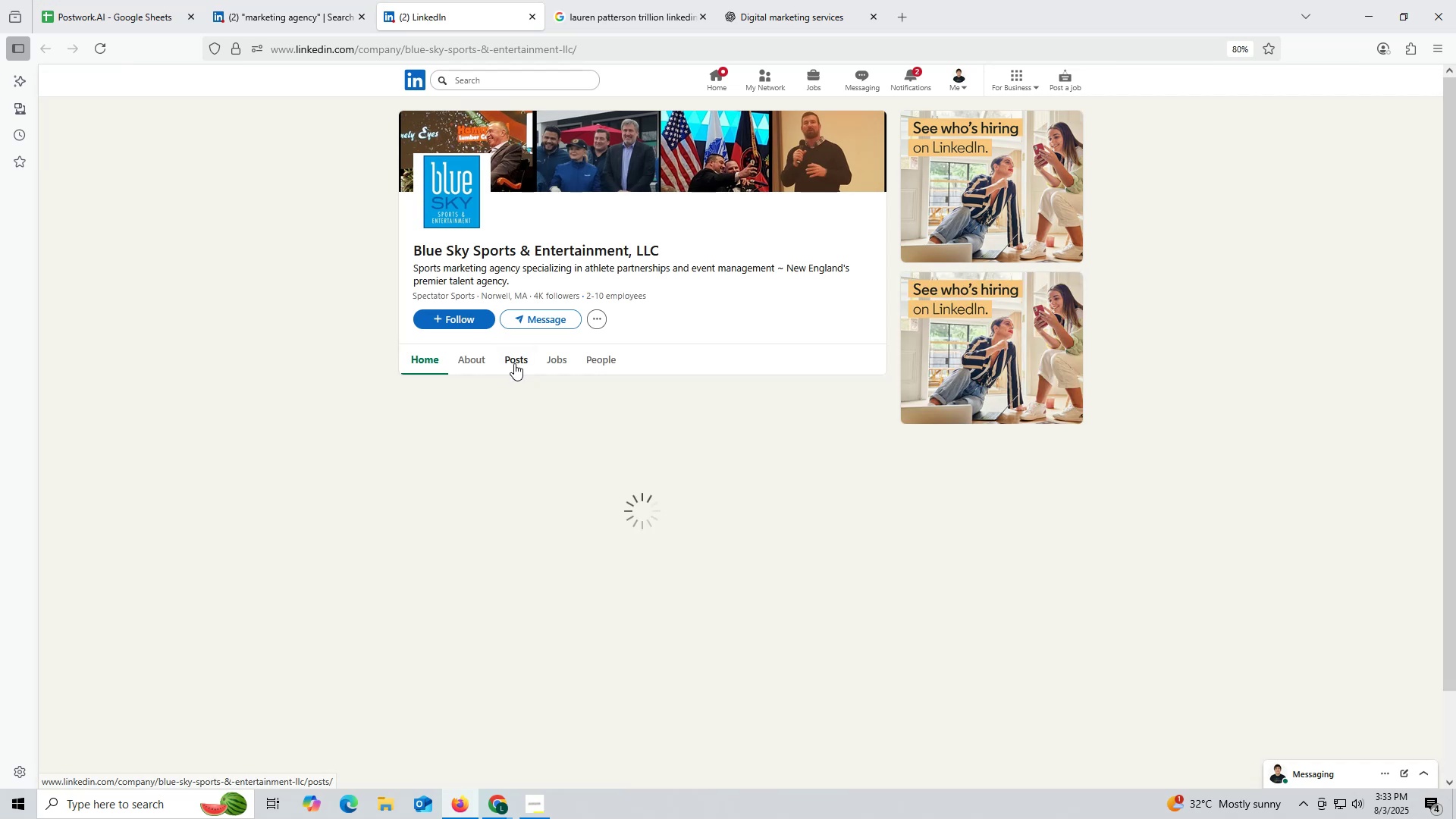 
mouse_move([494, 337])
 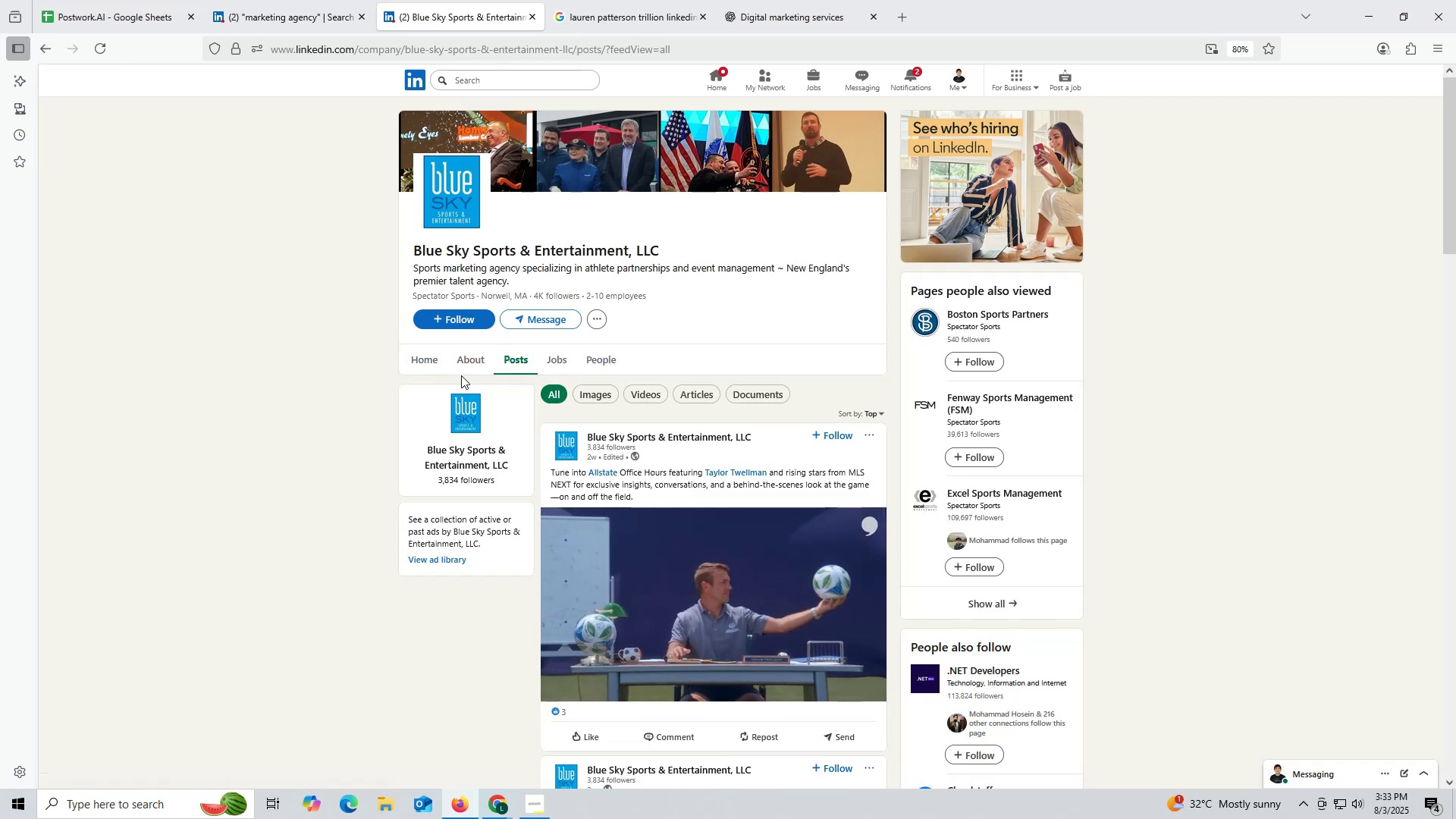 
left_click([468, 359])
 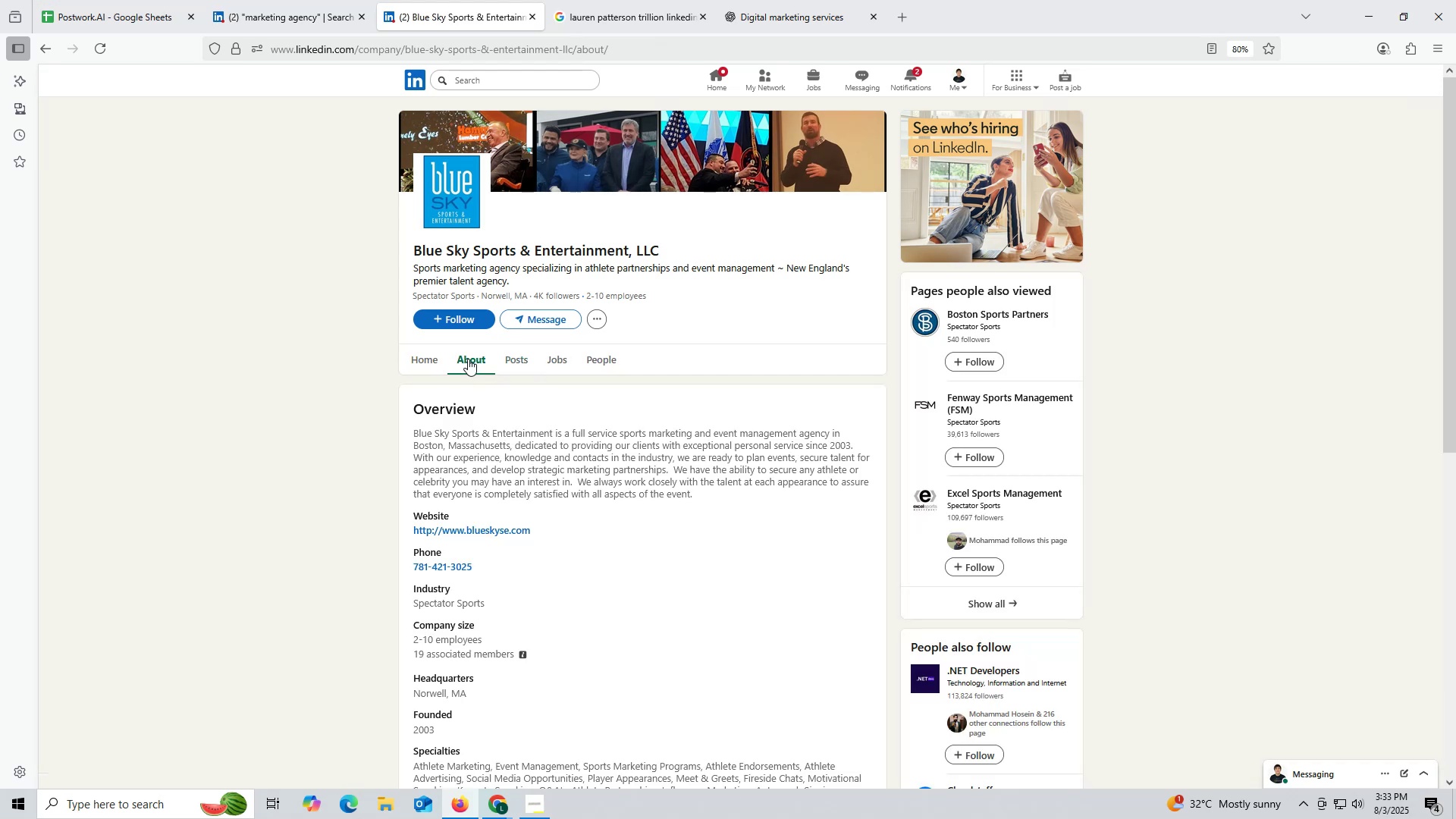 
wait(8.04)
 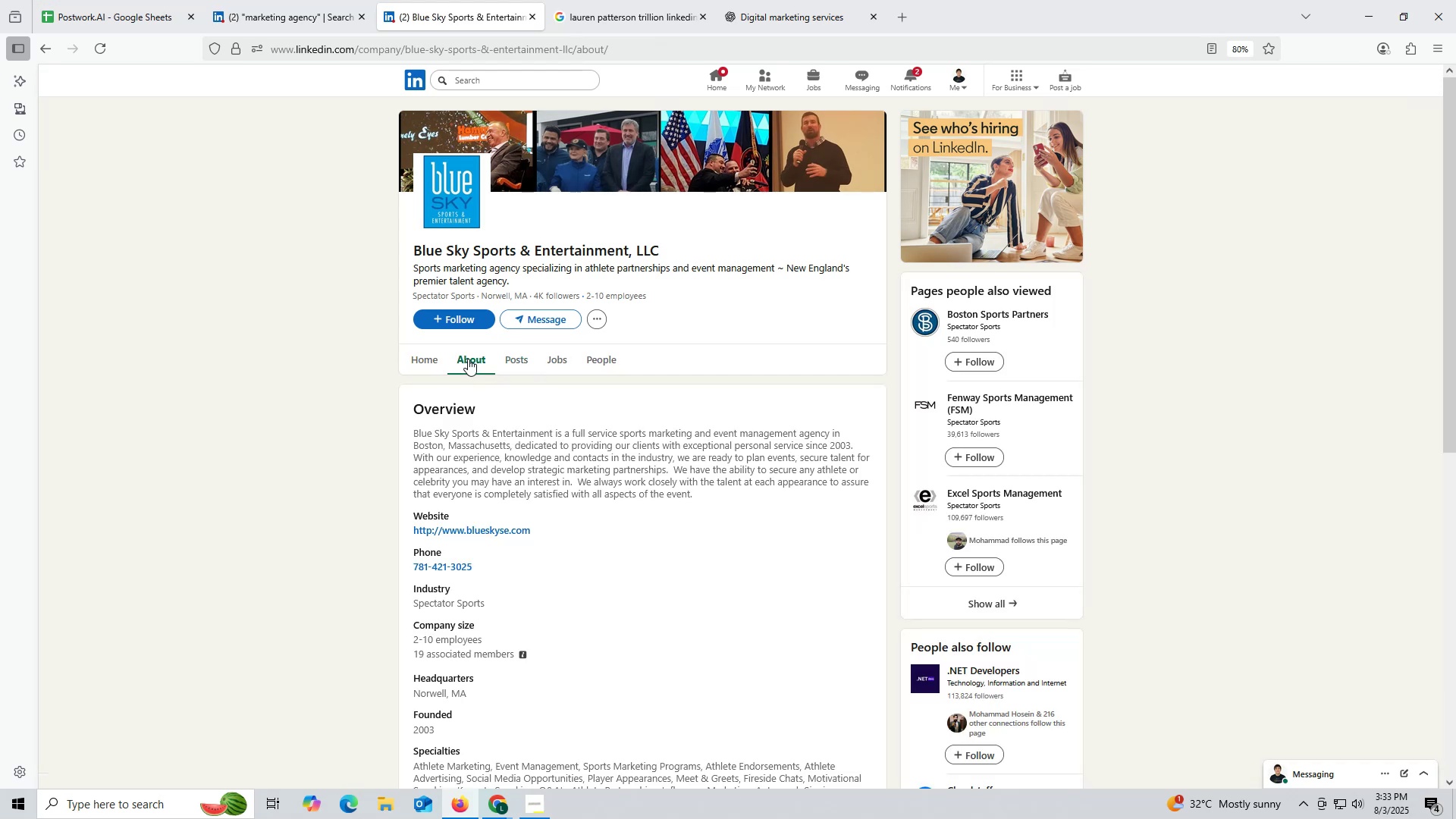 
left_click_drag(start_coordinate=[403, 529], to_coordinate=[575, 529])
 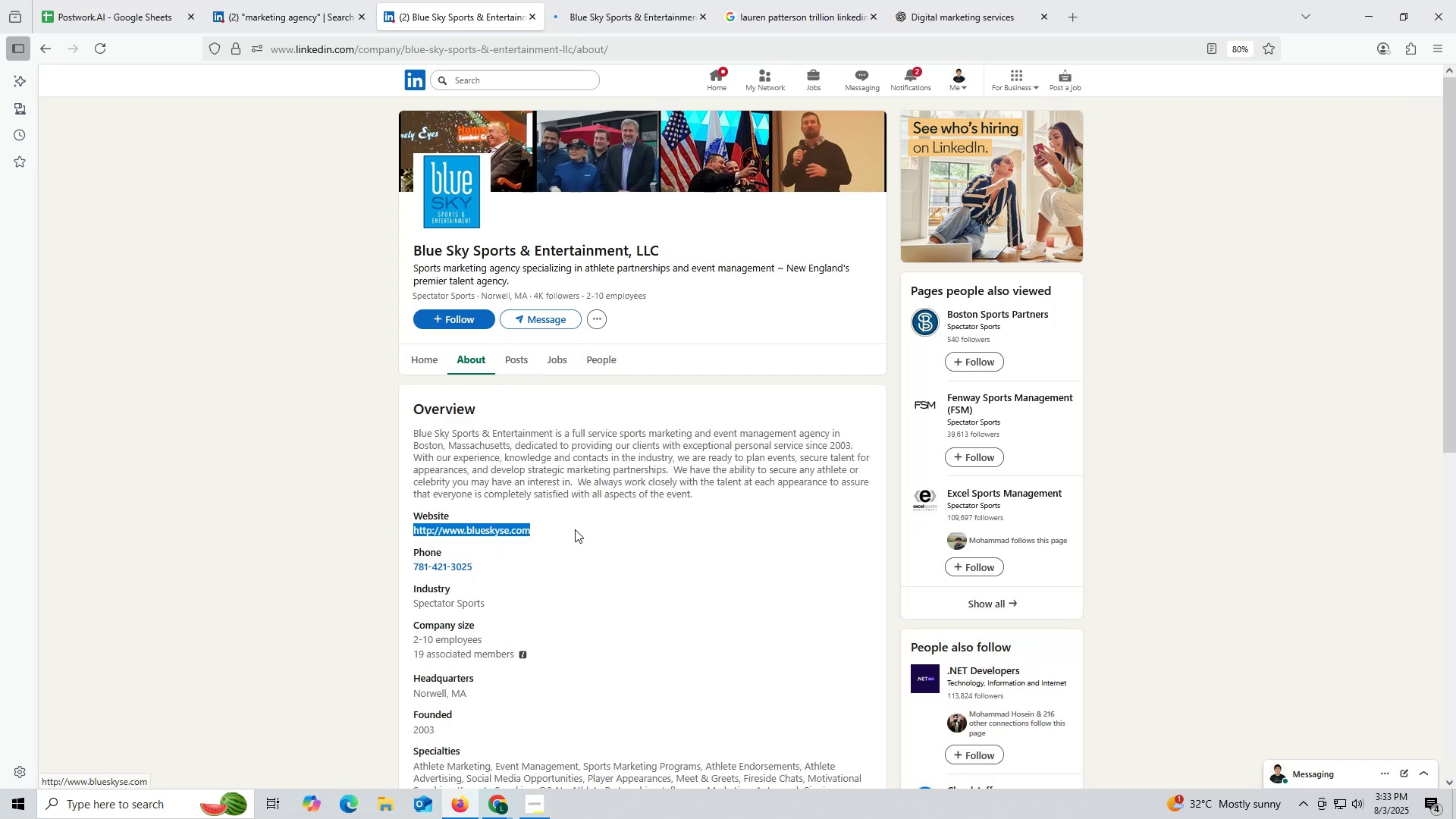 
key(Control+ControlLeft)
 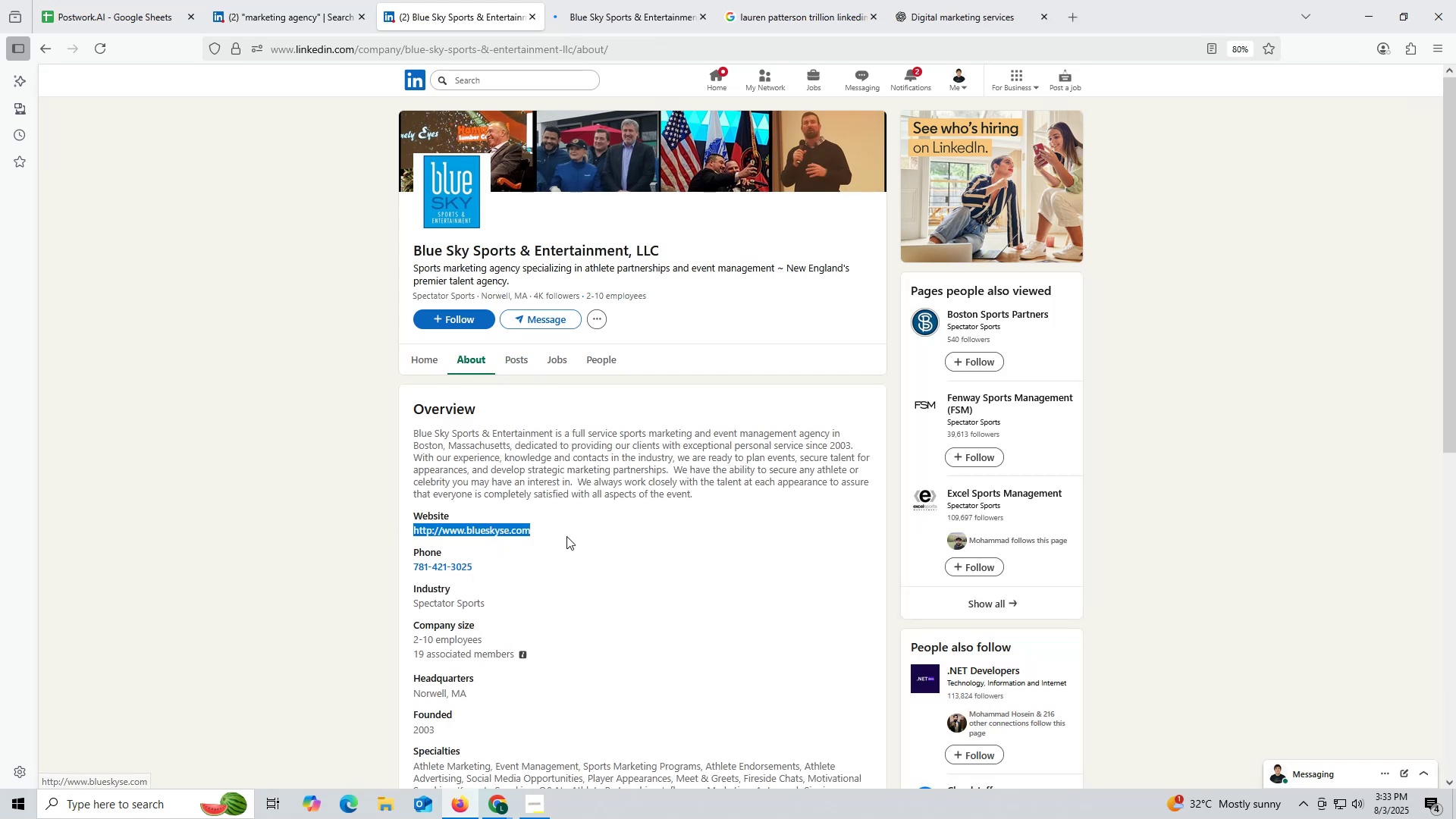 
key(Control+C)
 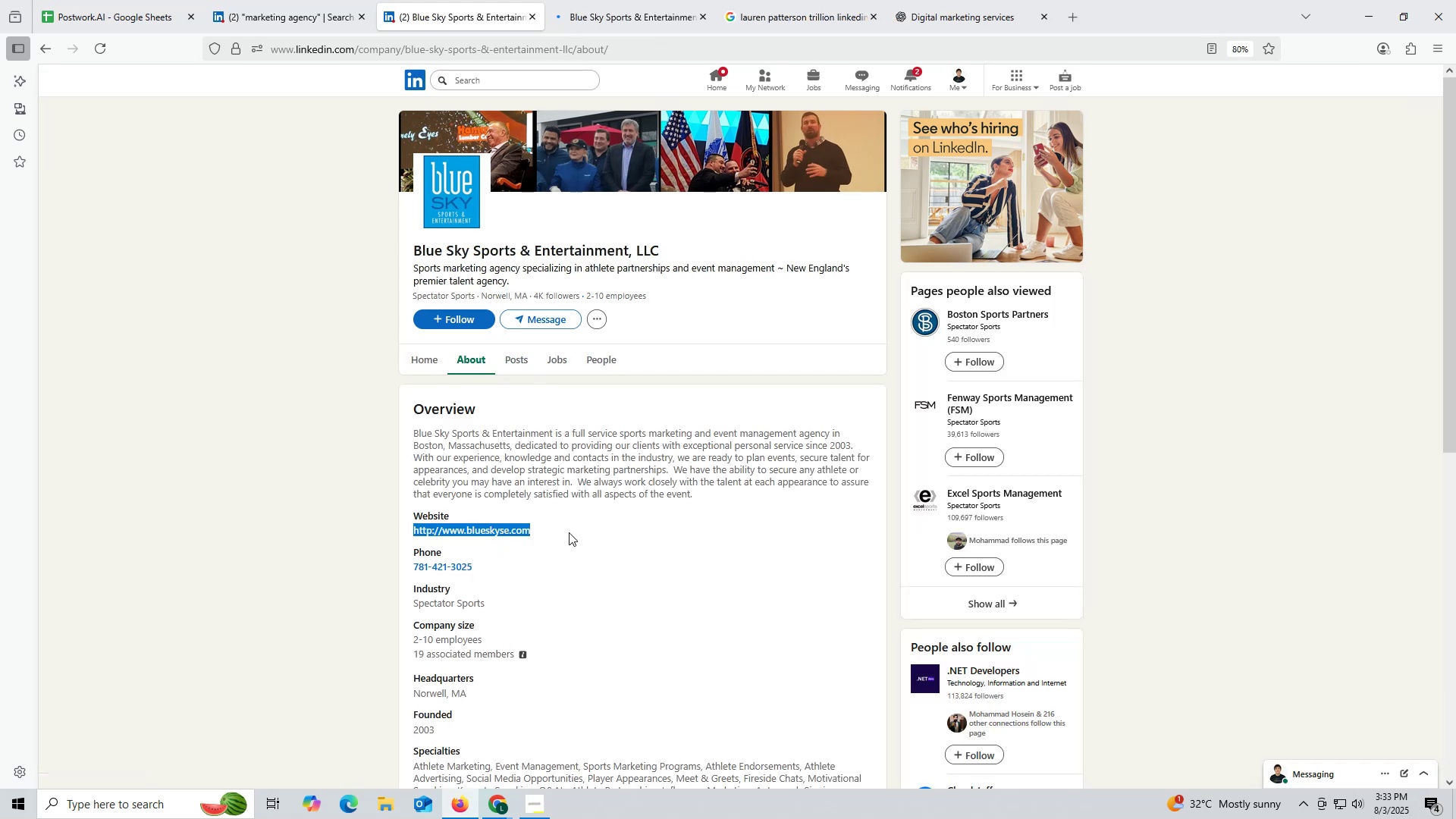 
key(Control+ControlLeft)
 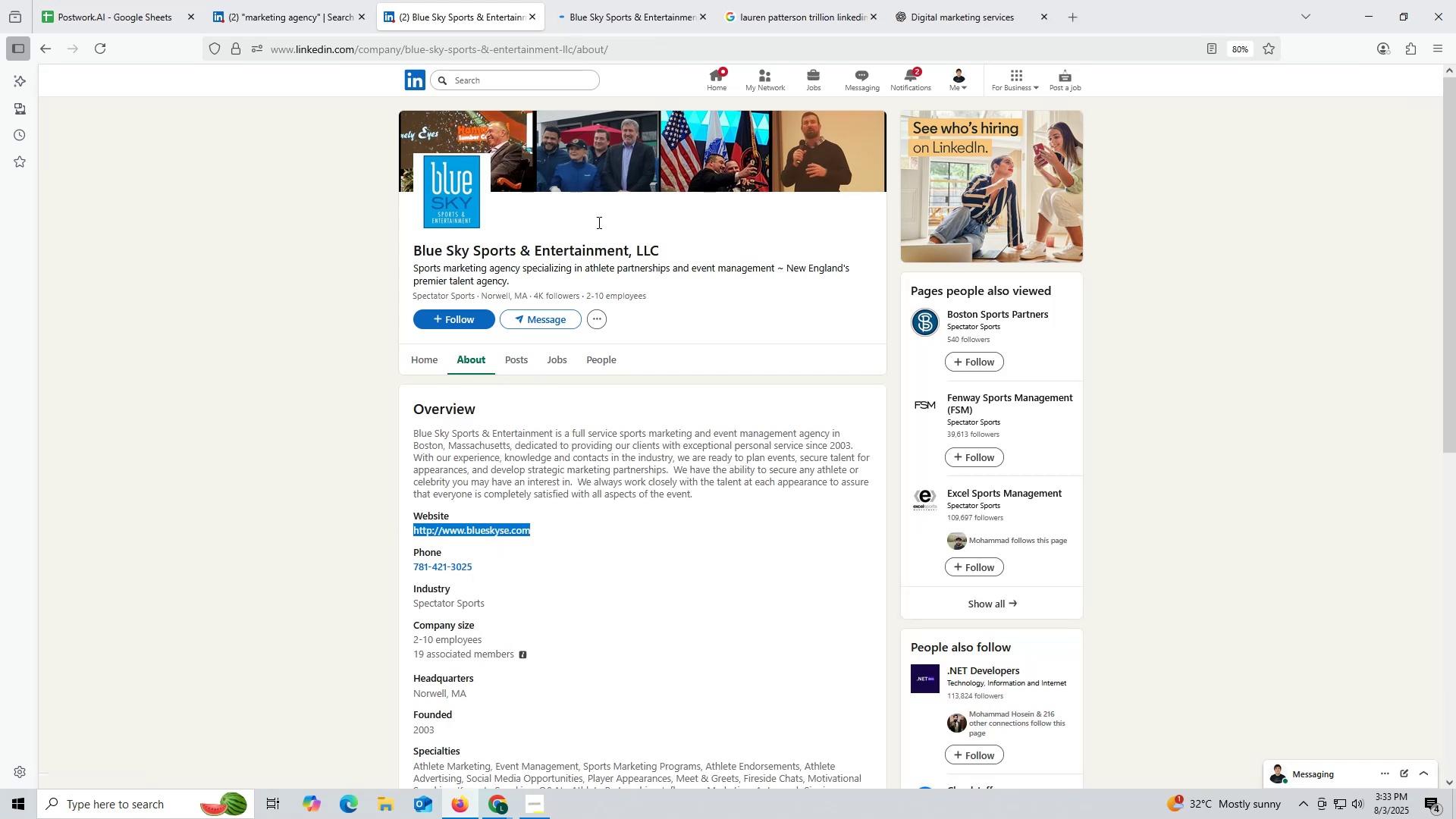 
key(Control+C)
 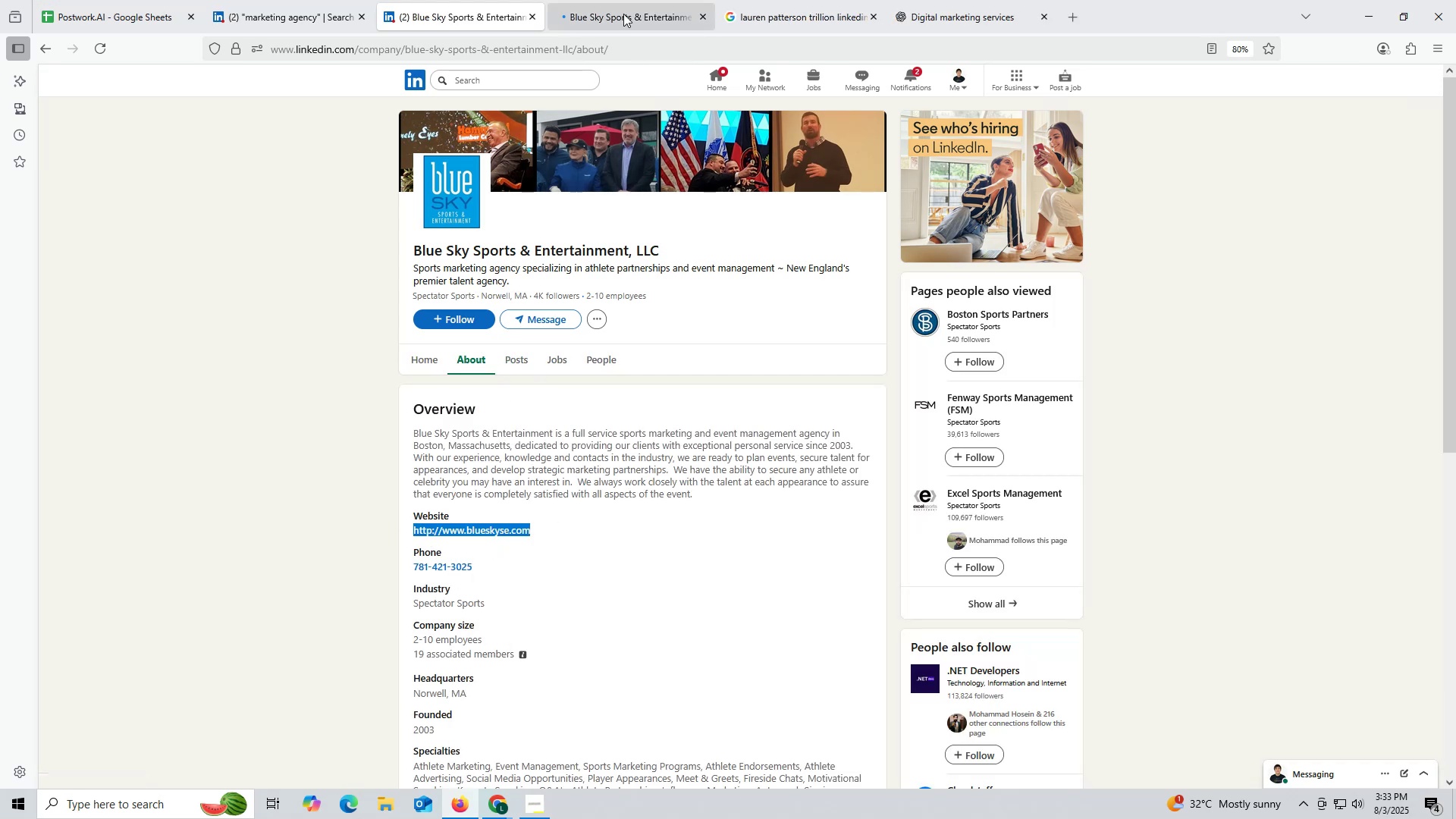 
left_click_drag(start_coordinate=[621, 5], to_coordinate=[631, 8])
 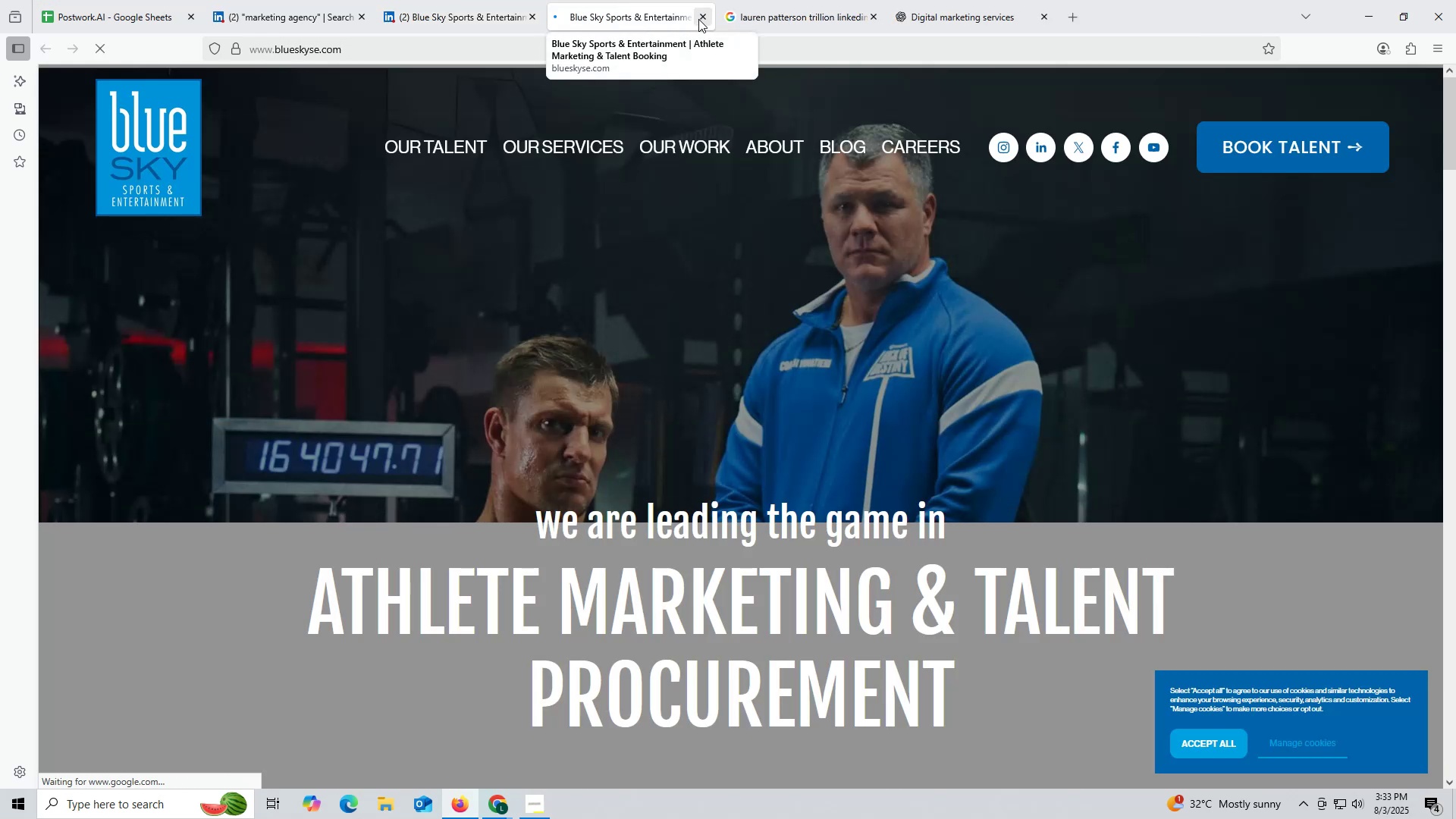 
left_click([700, 18])
 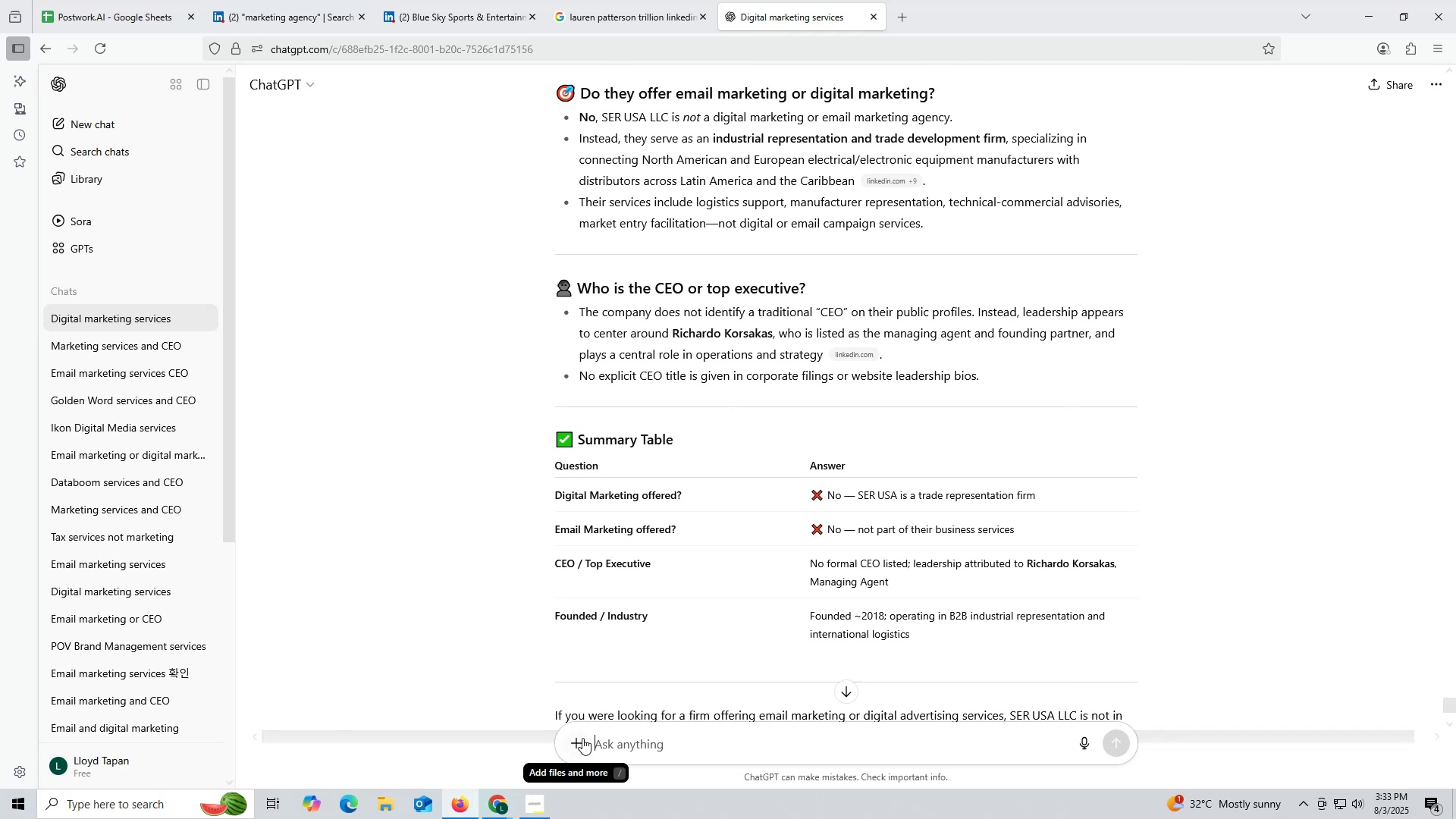 
left_click([622, 742])
 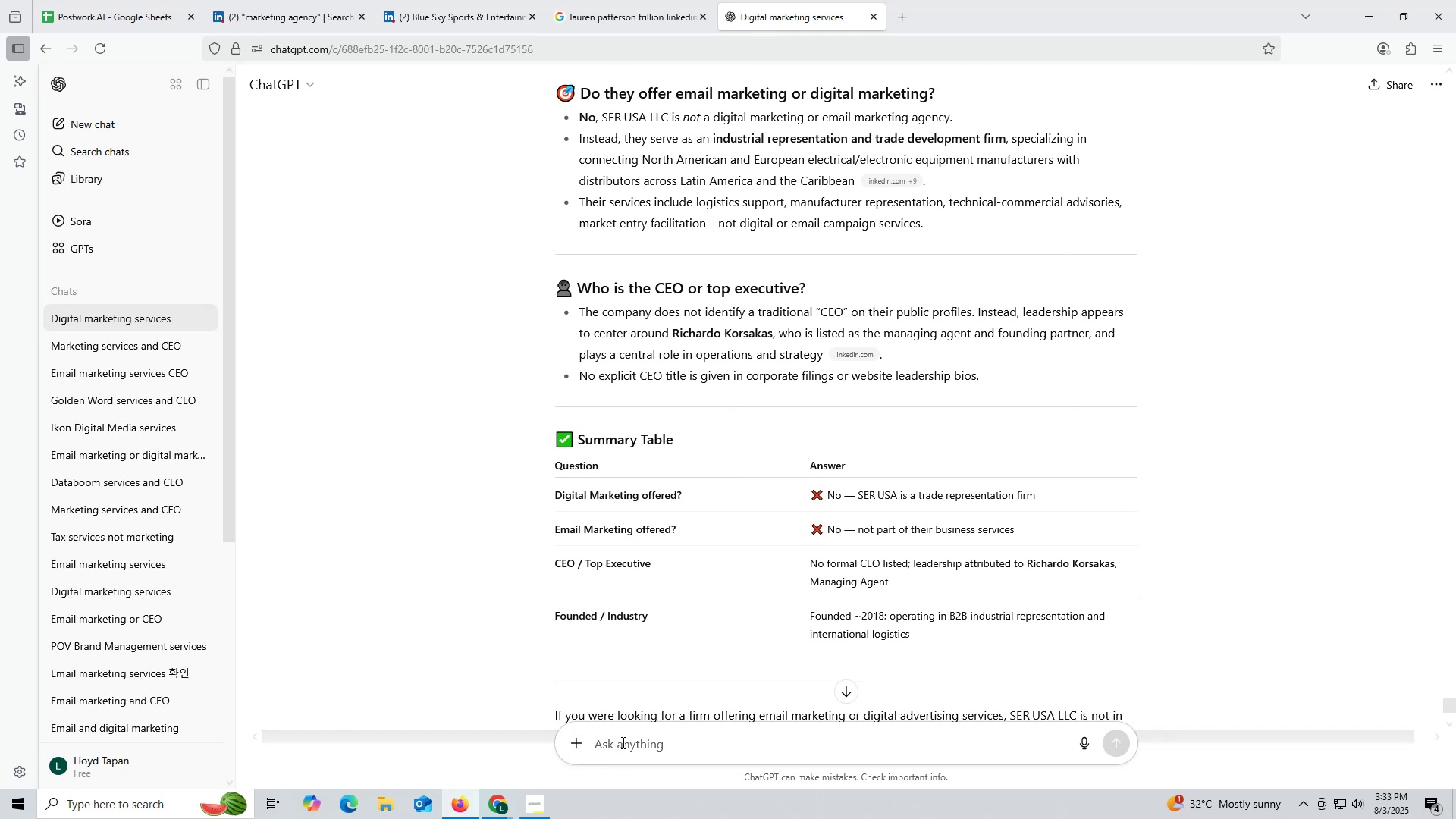 
key(Control+ControlLeft)
 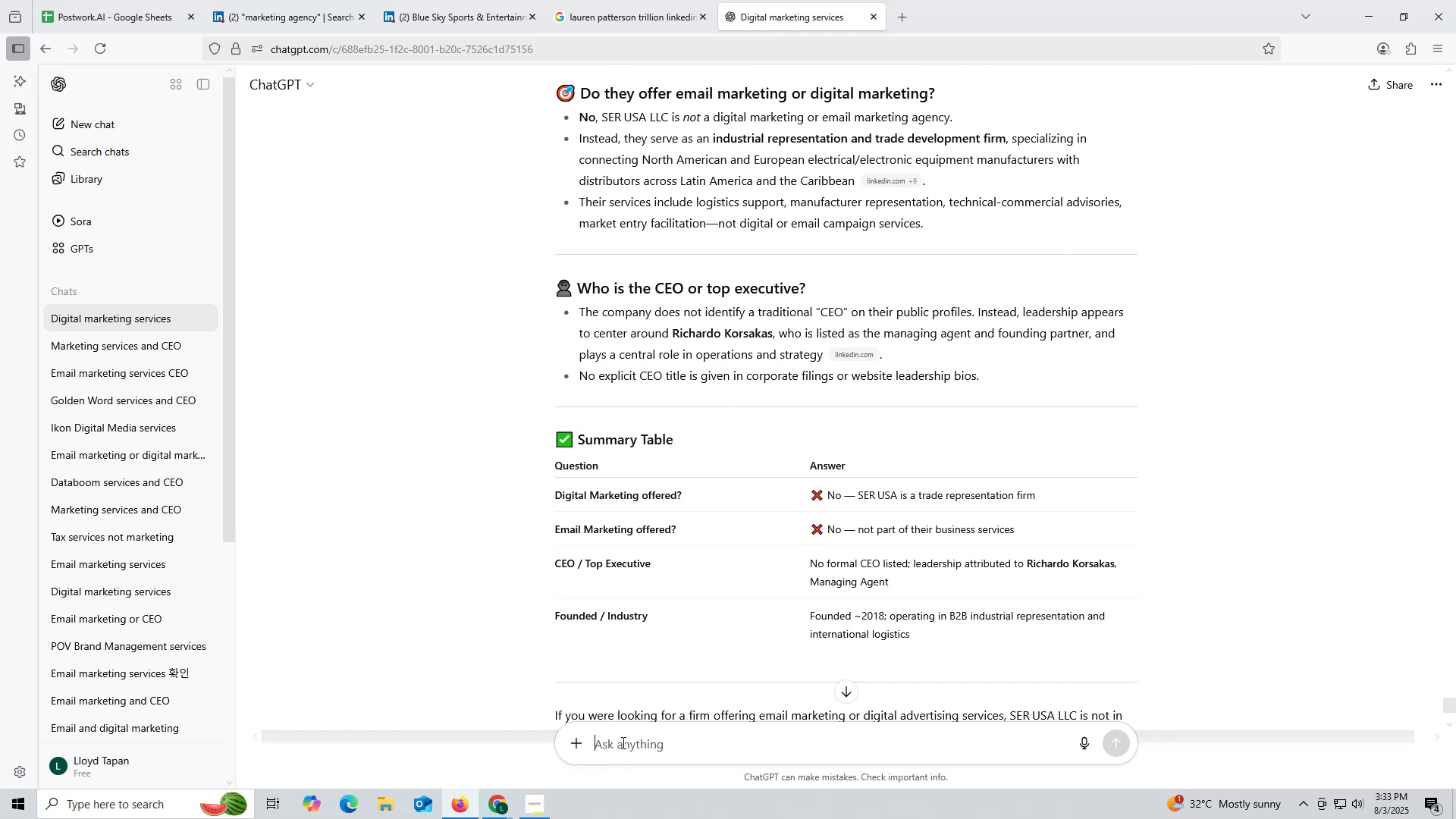 
key(Control+V)
 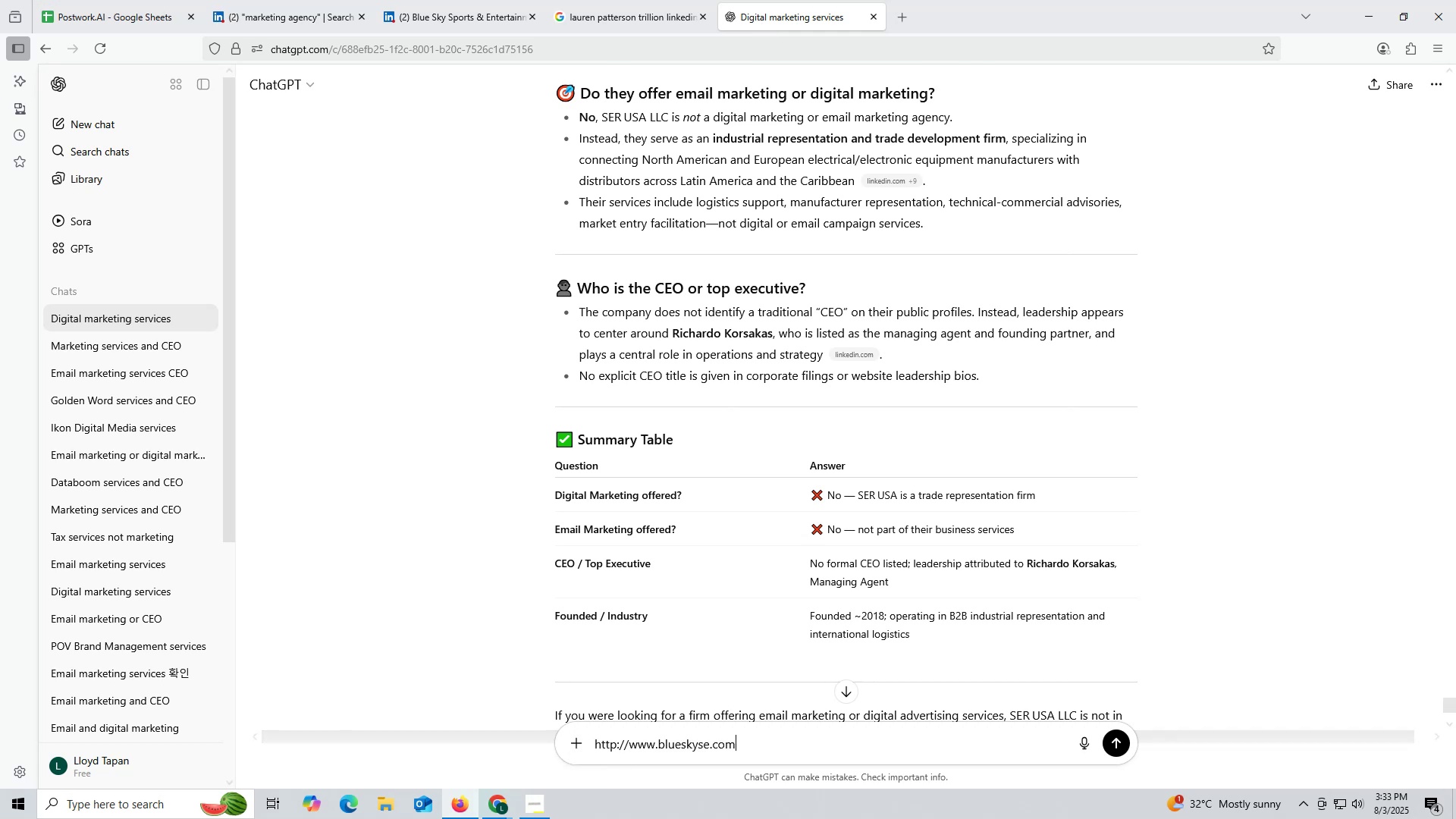 
key(Space)
 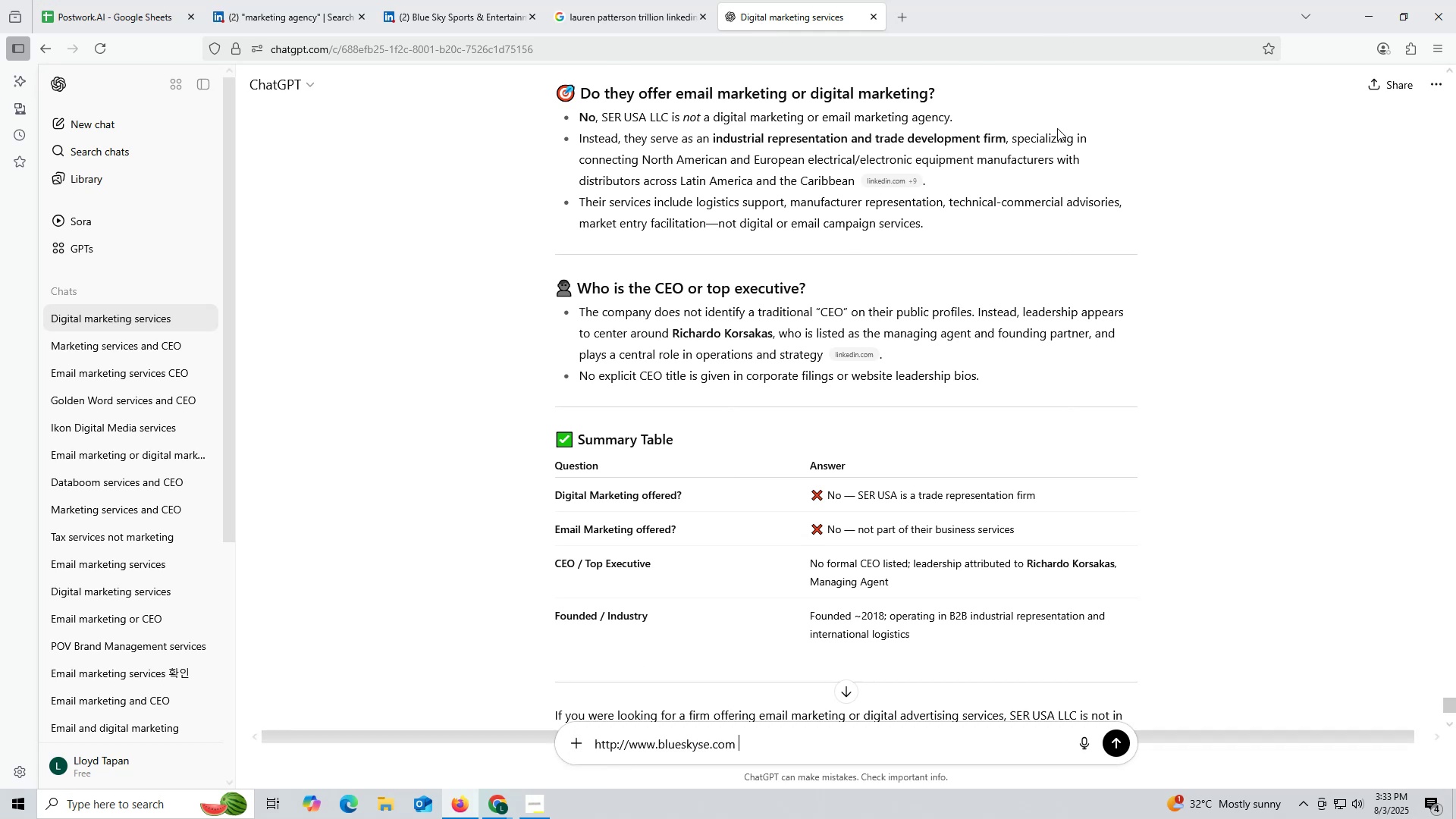 
scroll: coordinate [1138, 118], scroll_direction: up, amount: 2.0
 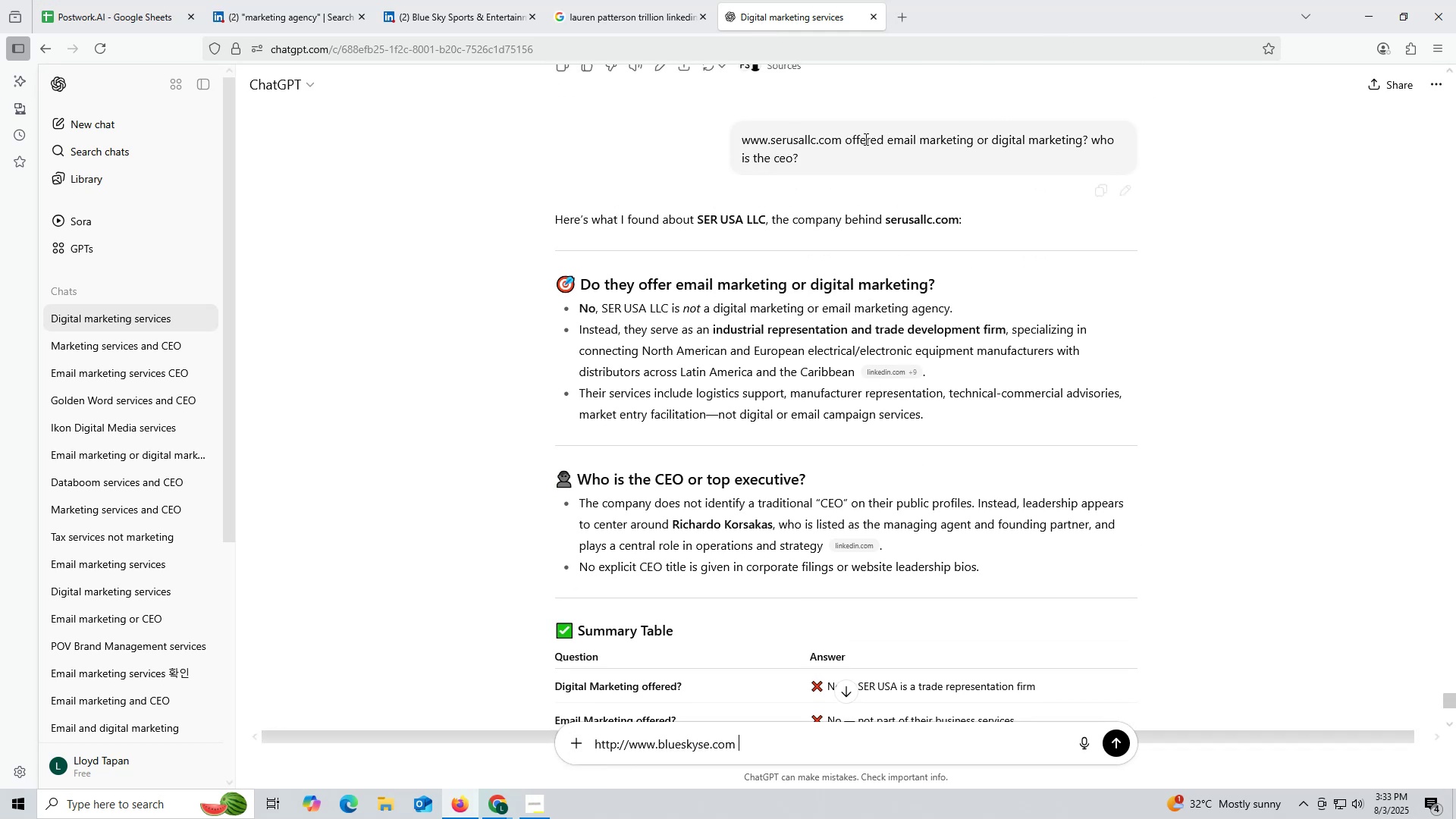 
left_click_drag(start_coordinate=[844, 139], to_coordinate=[874, 157])
 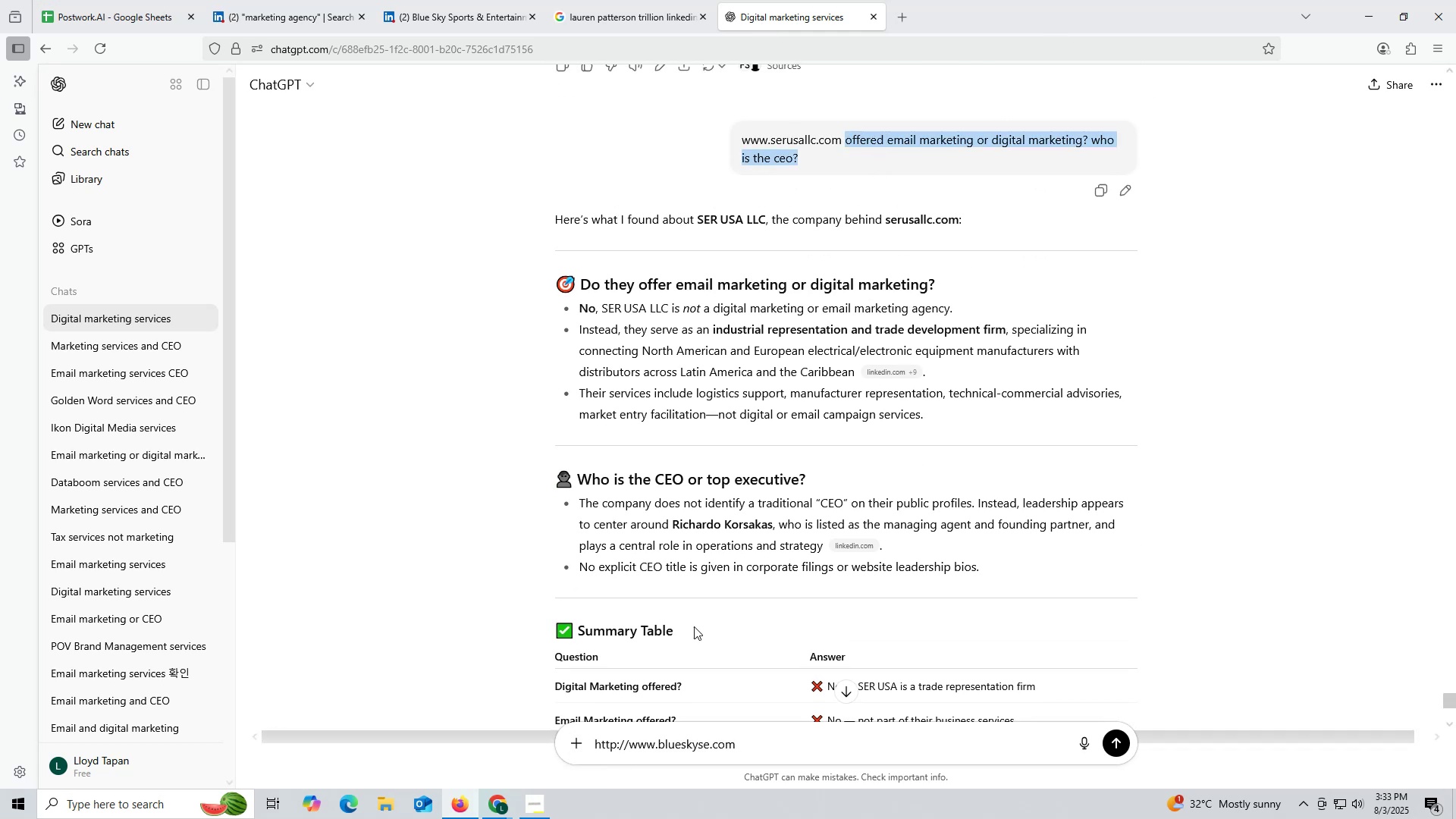 
key(Control+ControlLeft)
 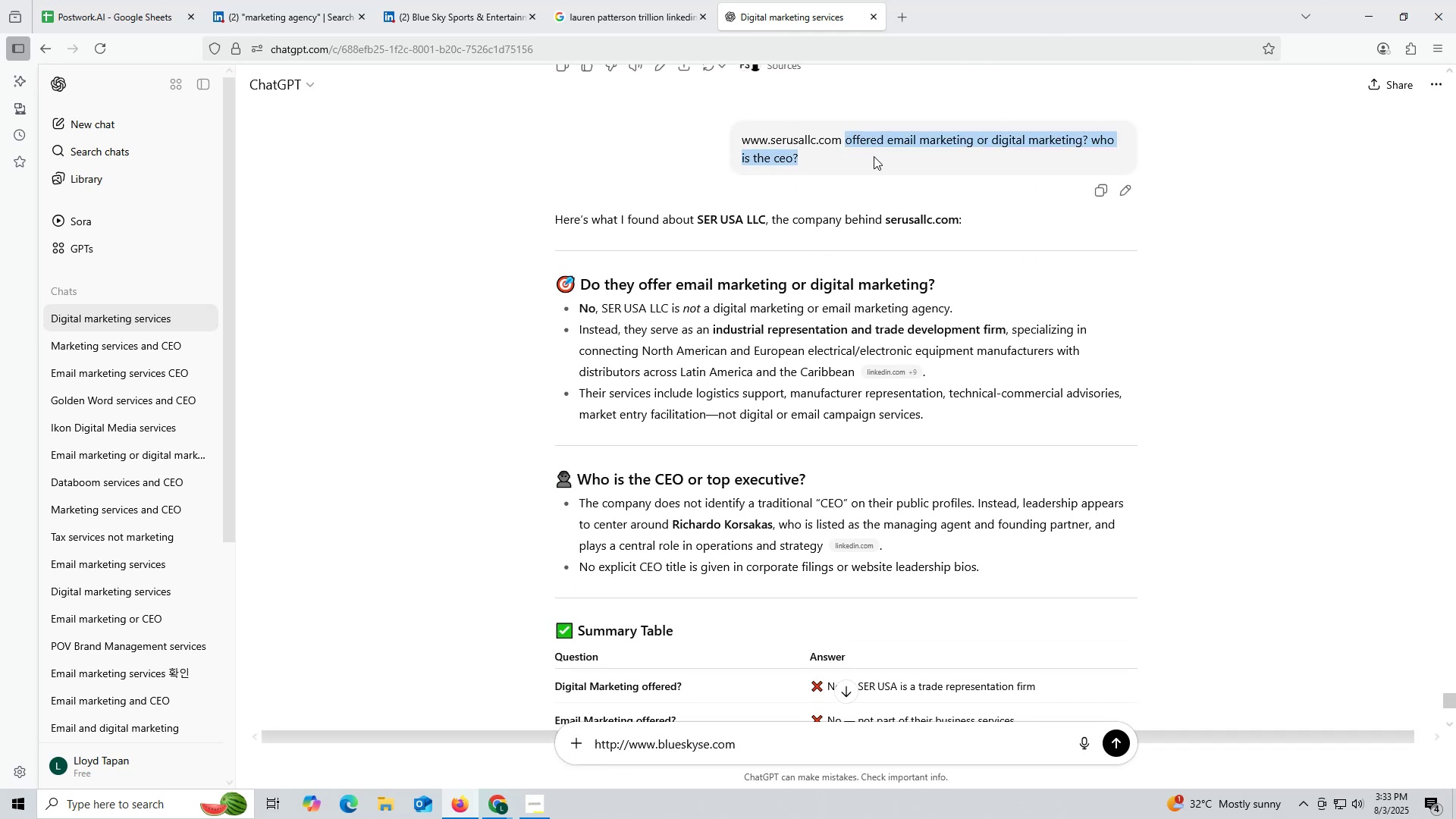 
key(Control+C)
 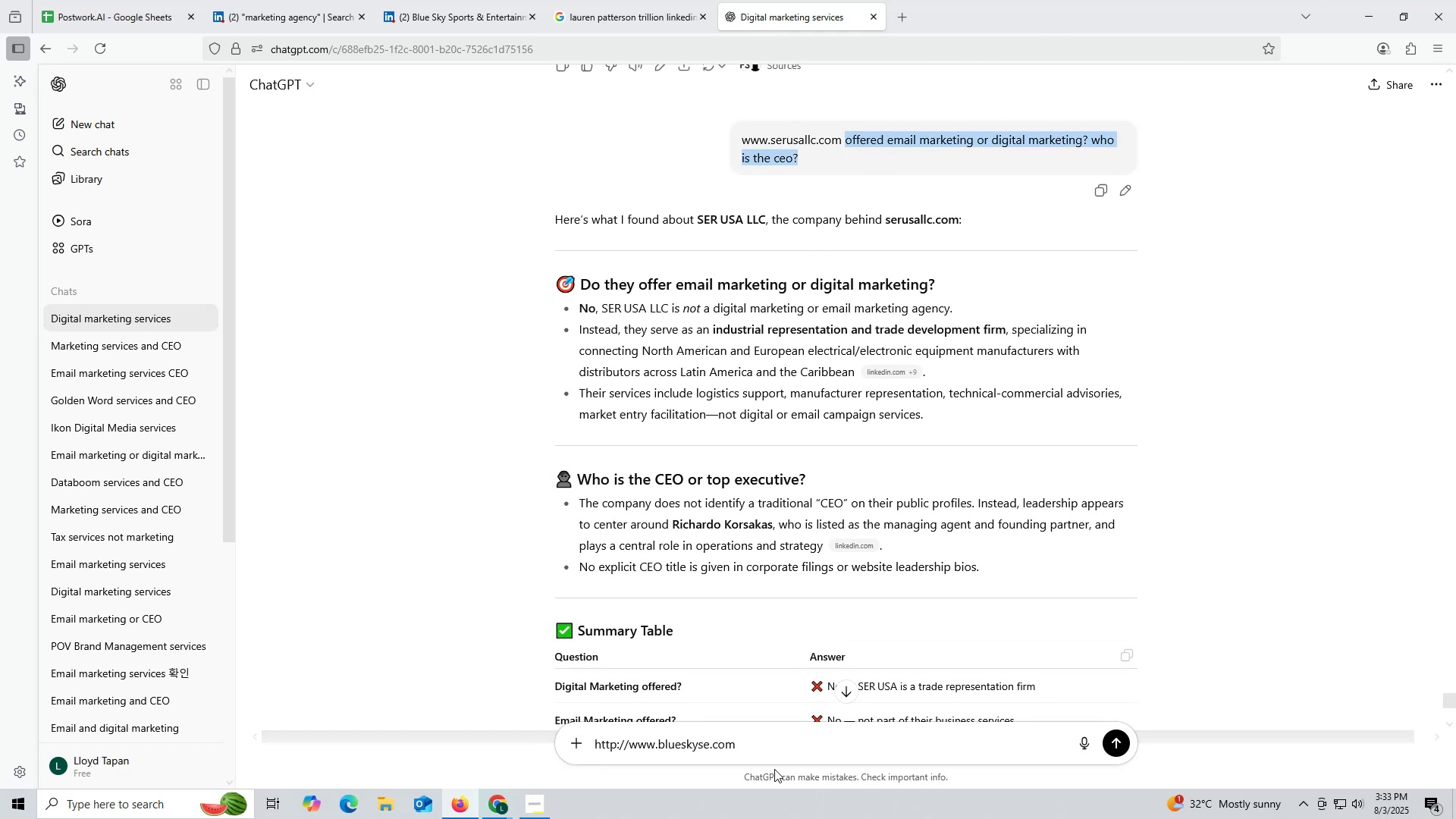 
left_click([779, 752])
 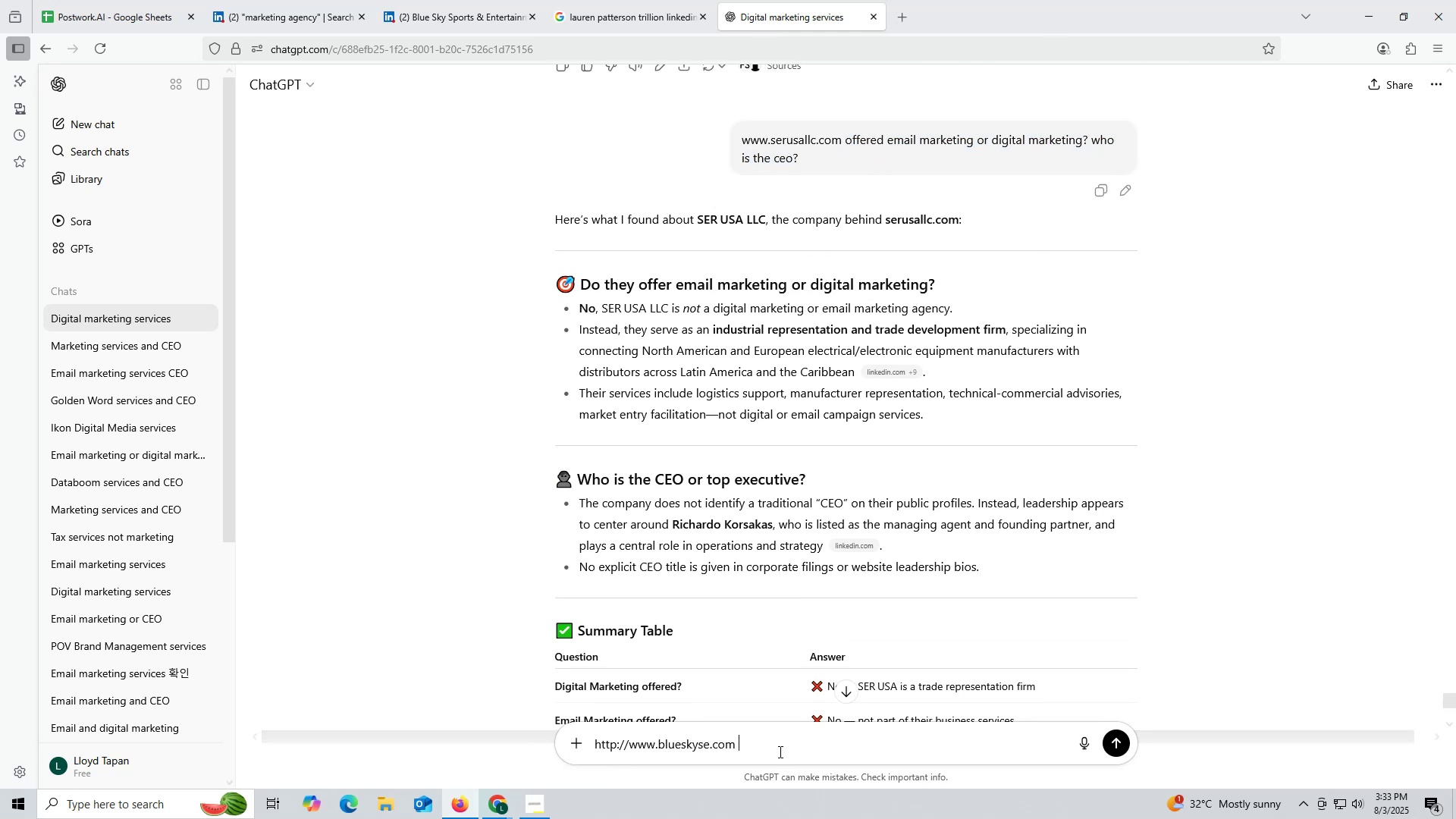 
key(Control+ControlLeft)
 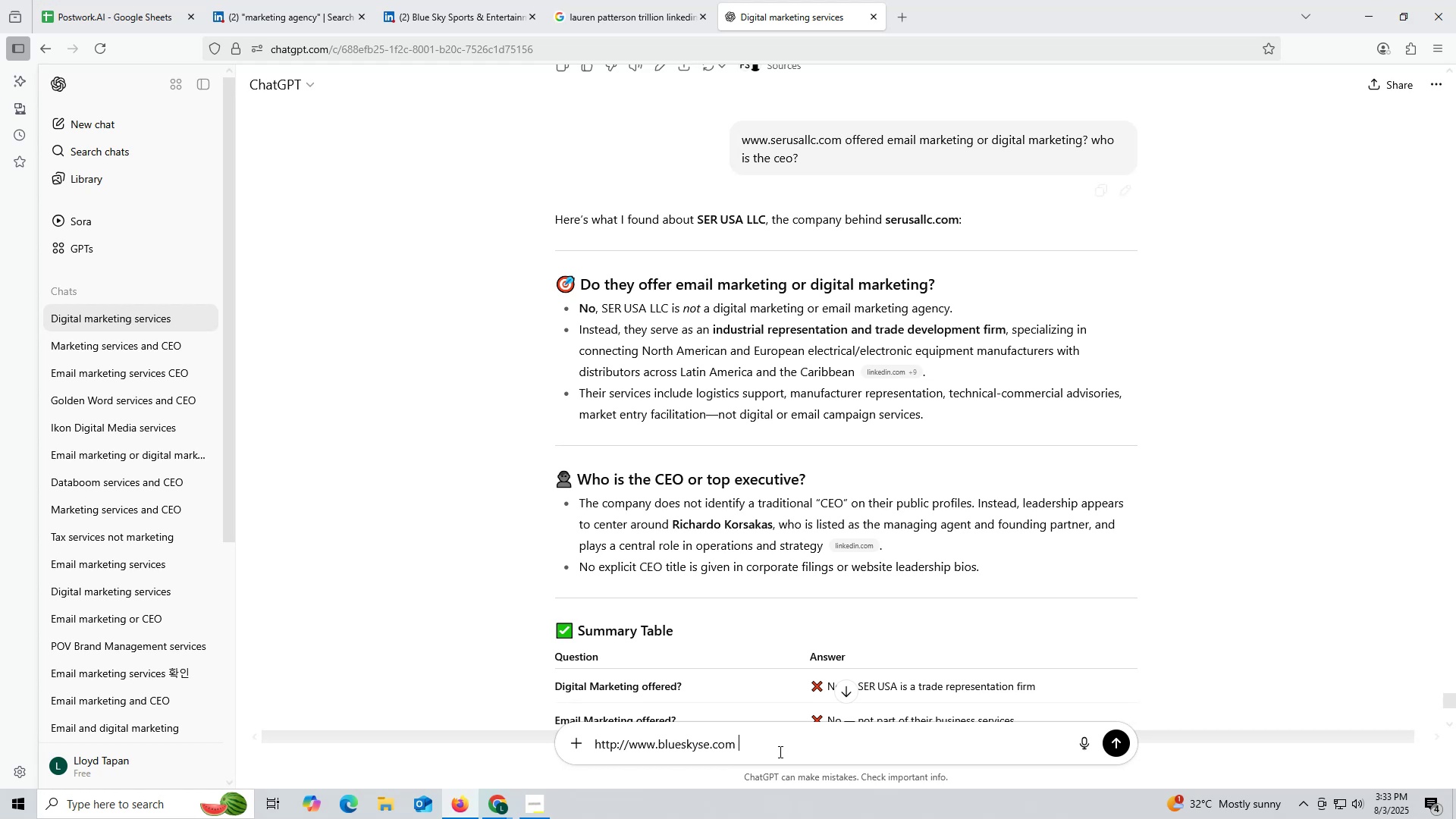 
key(Control+V)
 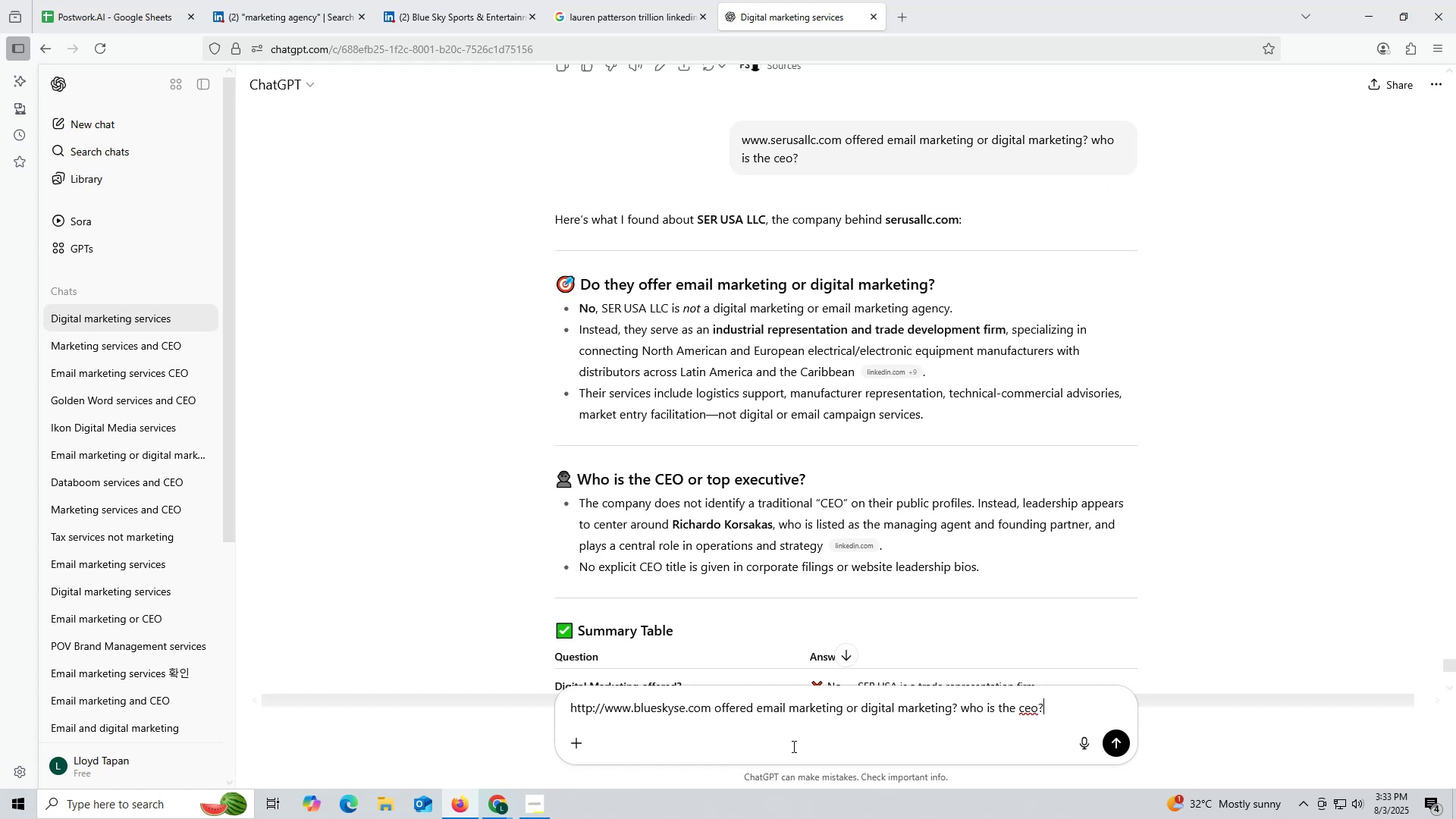 
key(Shift+ShiftRight)
 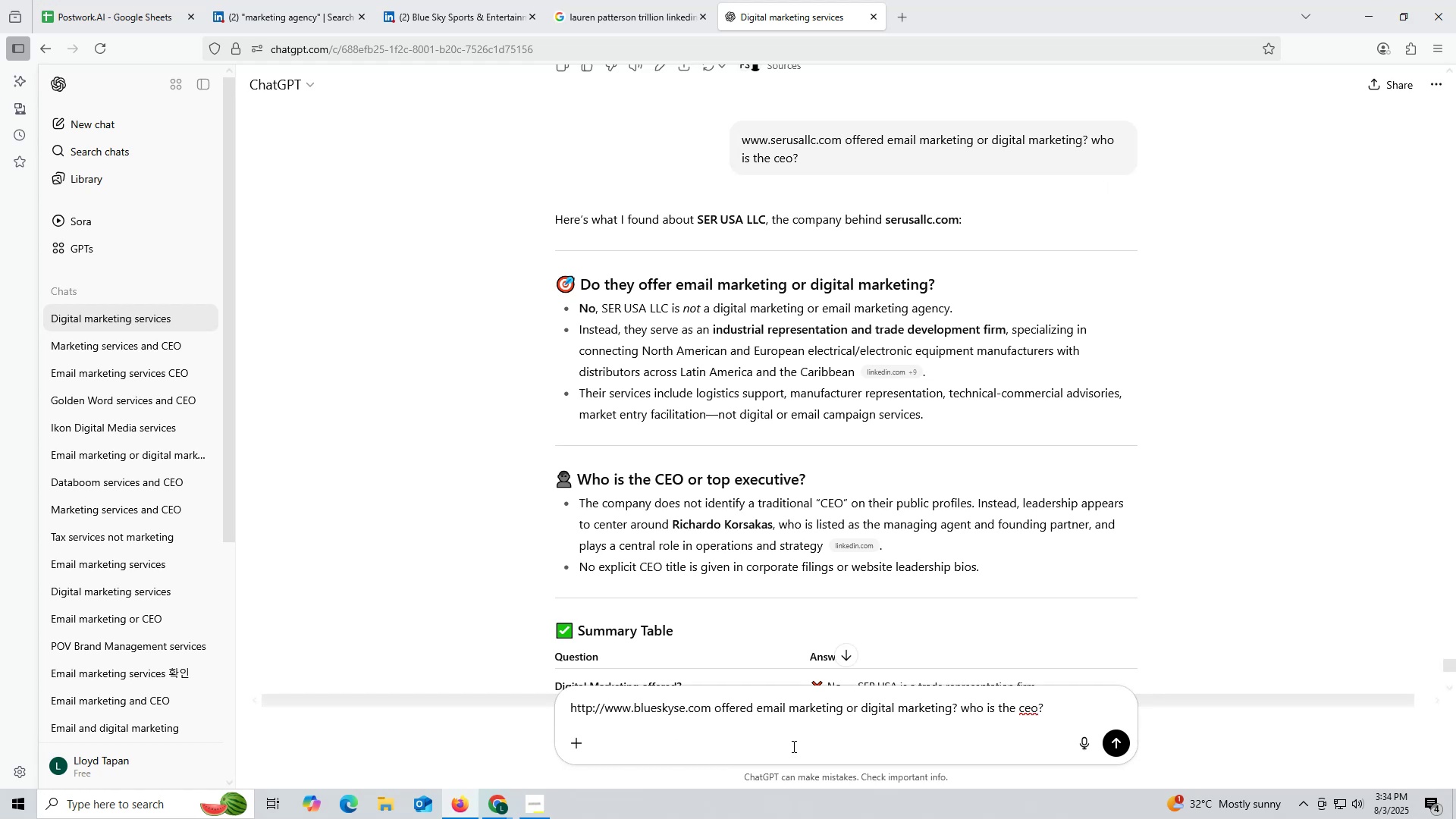 
key(Enter)
 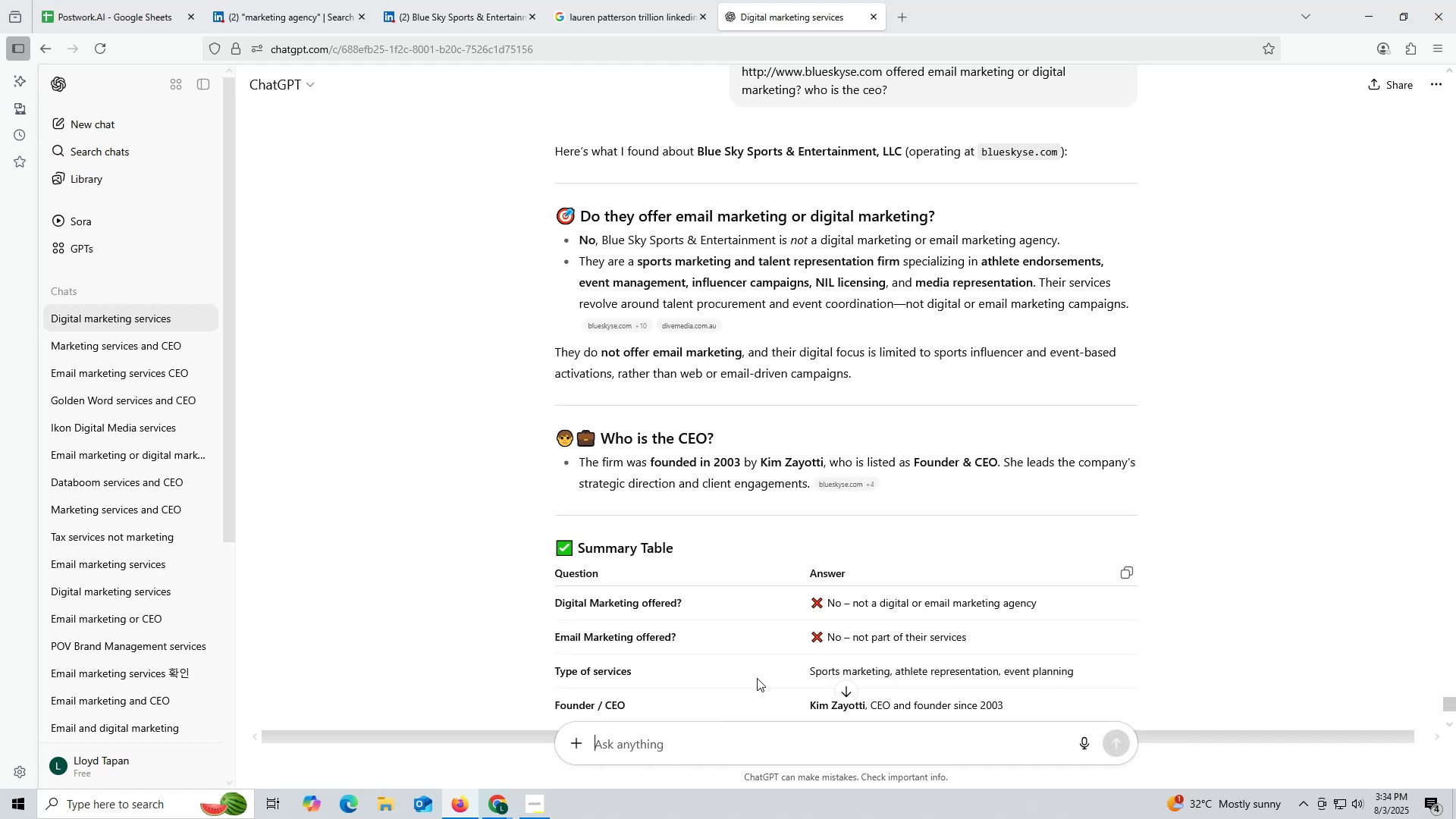 
wait(18.74)
 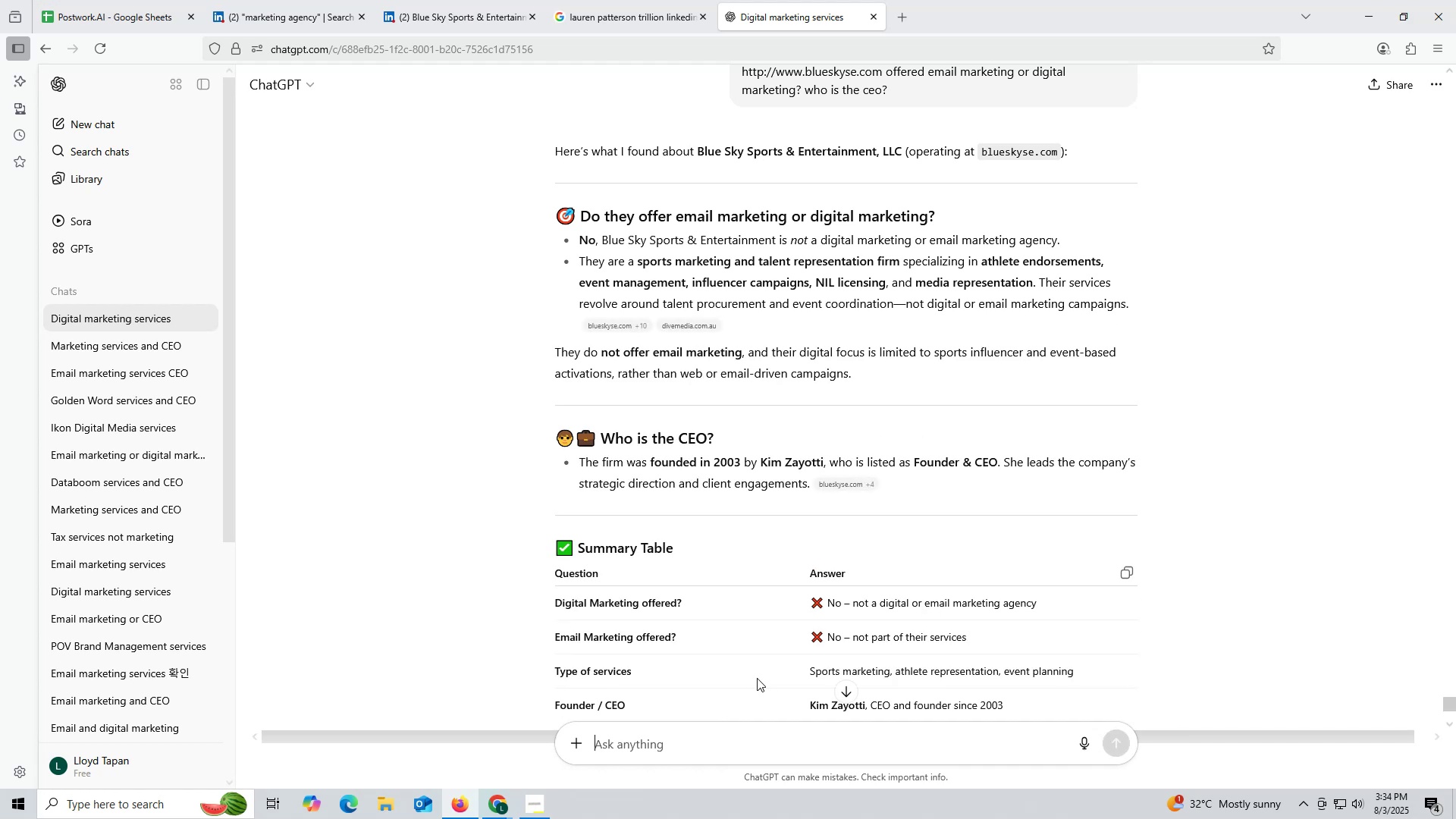 
scroll: coordinate [763, 482], scroll_direction: down, amount: 2.0
 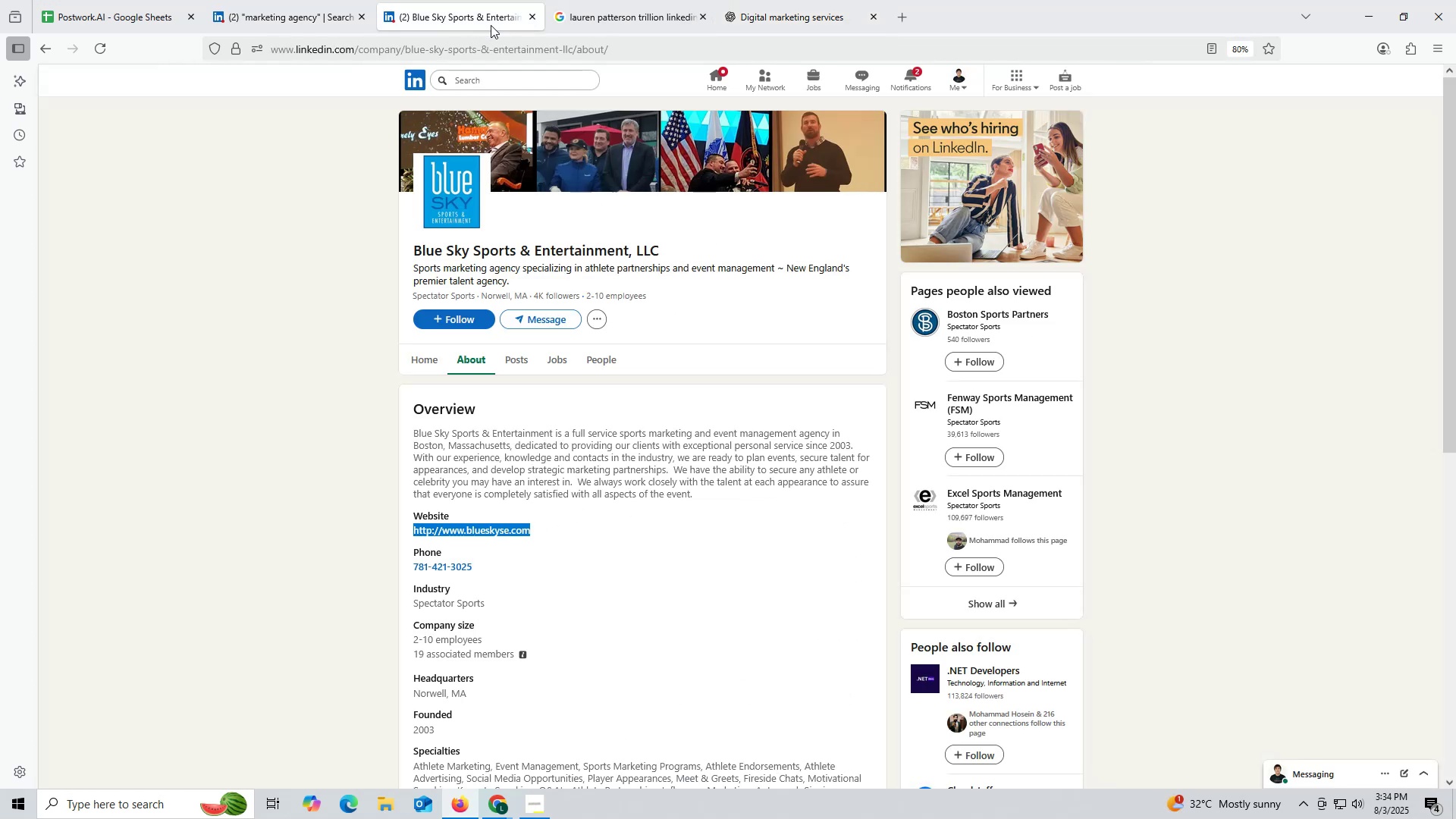 
left_click([530, 14])
 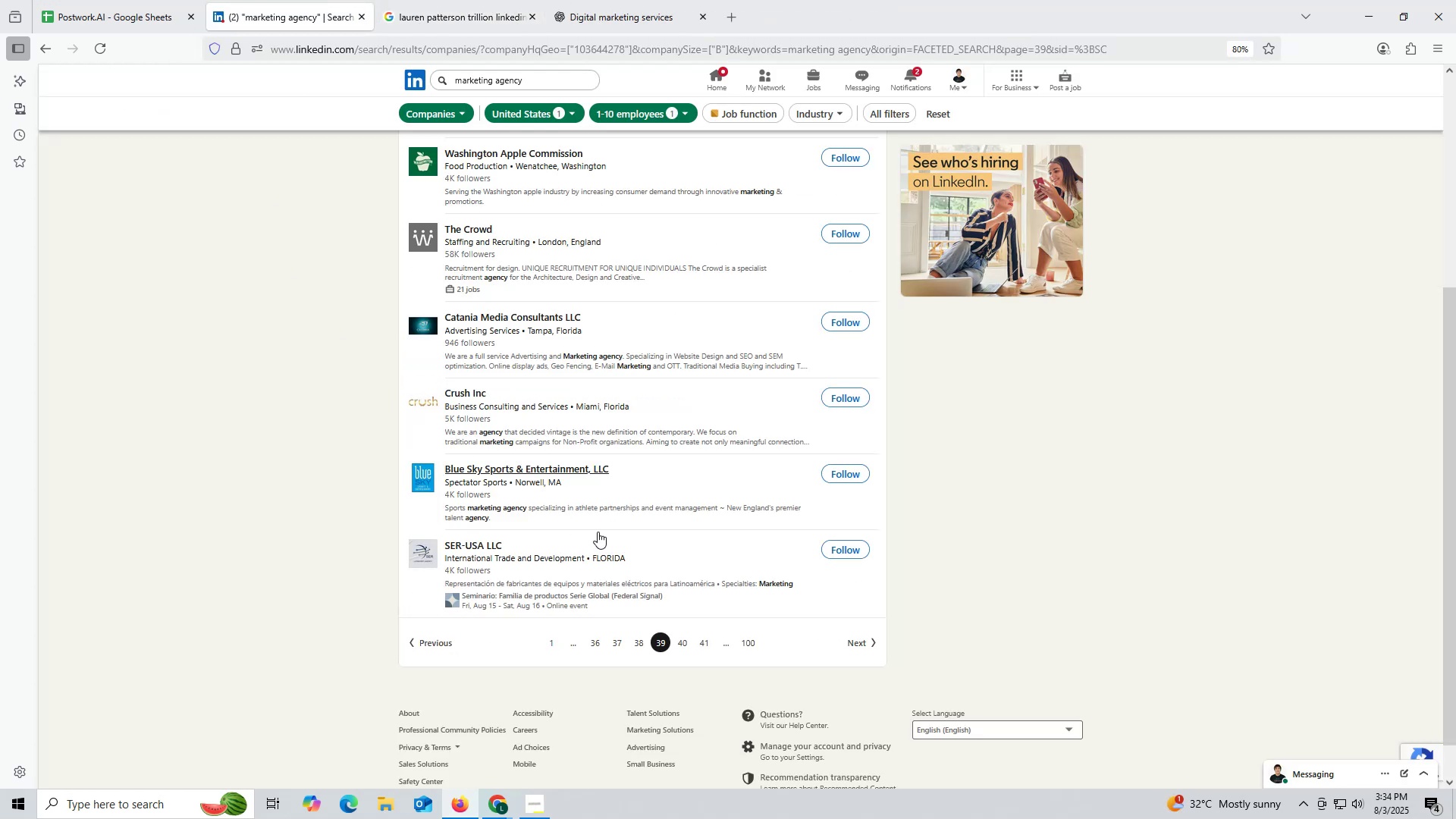 
scroll: coordinate [573, 486], scroll_direction: up, amount: 1.0
 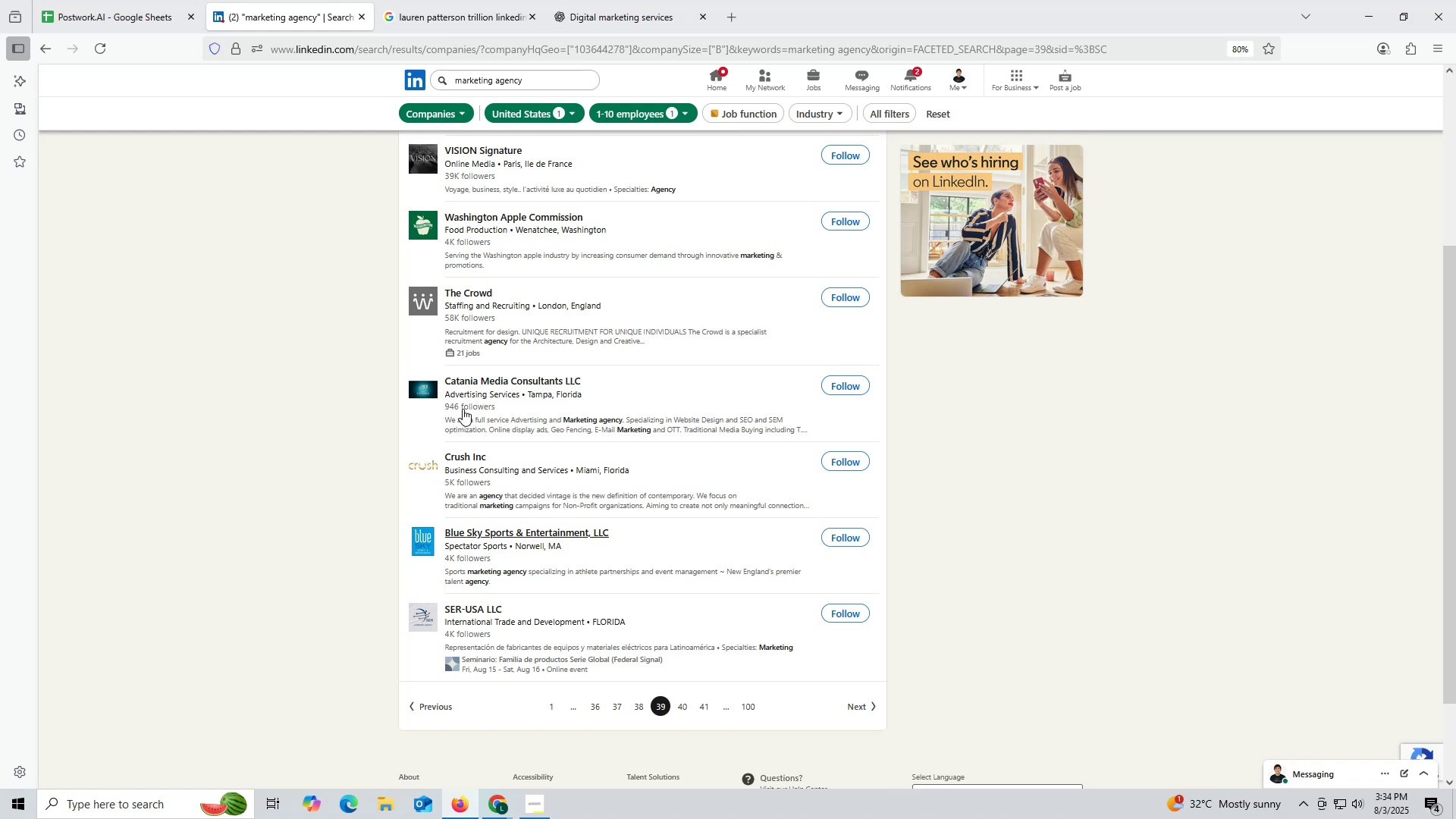 
wait(8.57)
 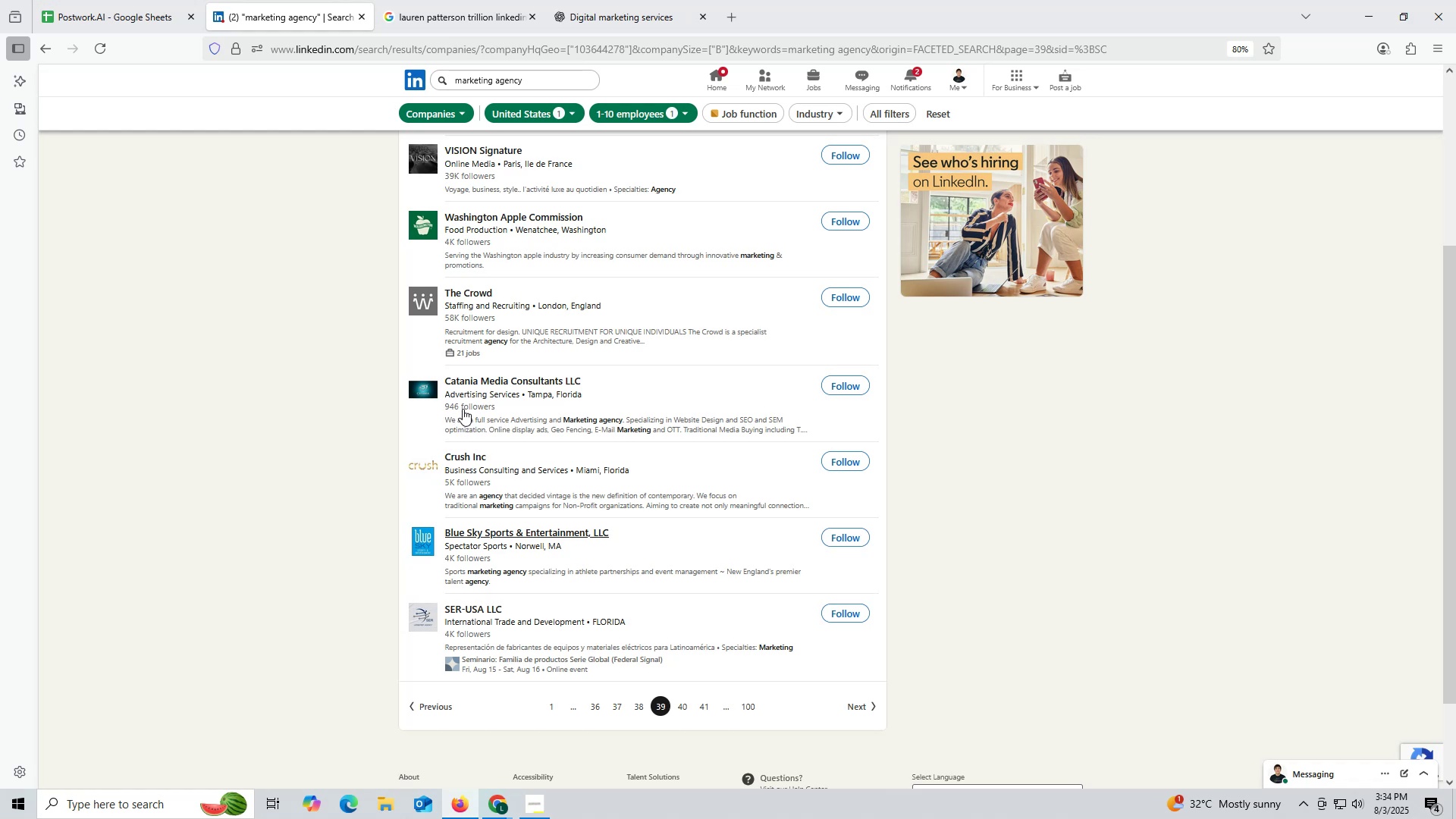 
left_click([516, 393])
 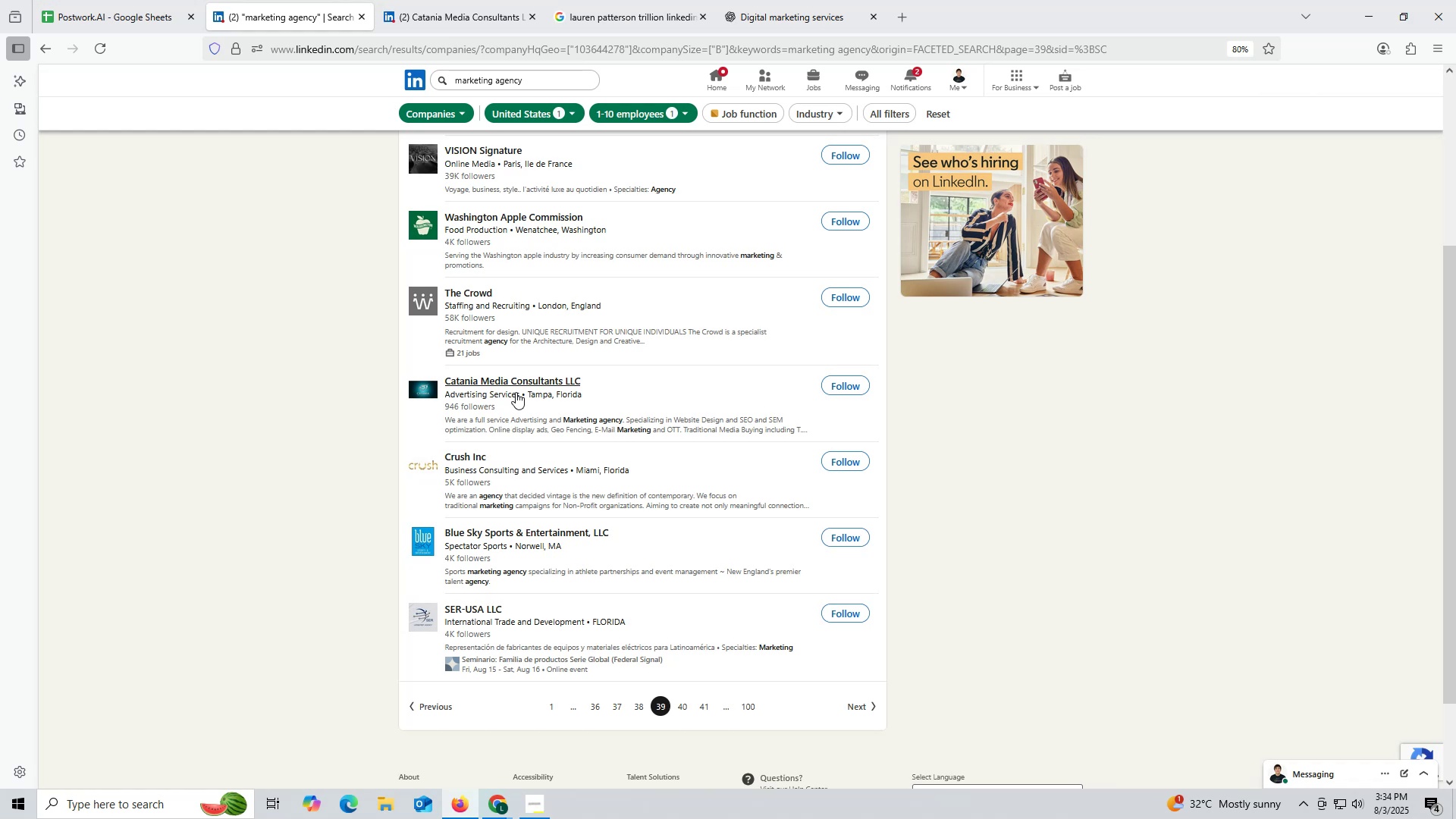 
wait(11.06)
 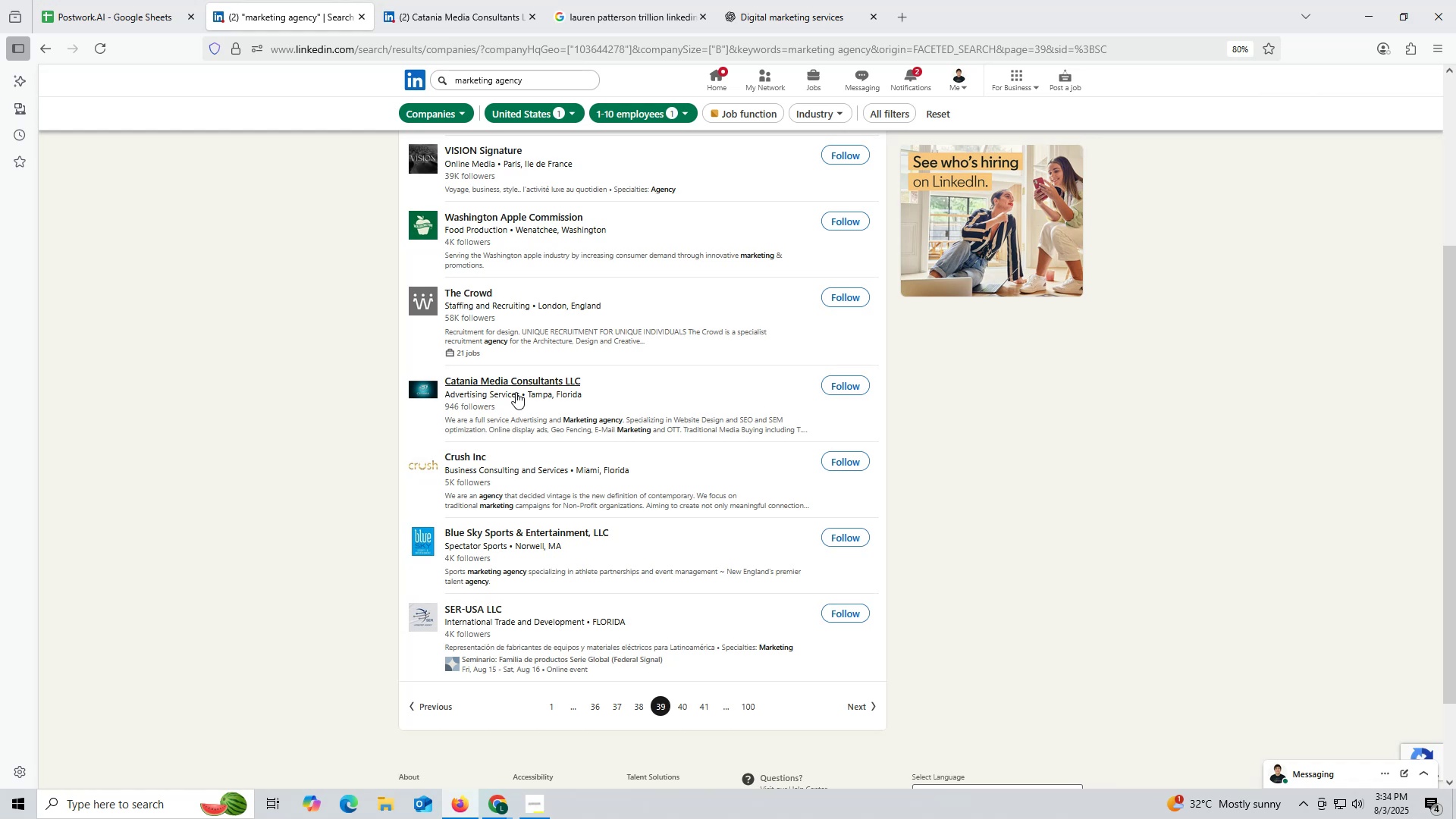 
left_click([461, 16])
 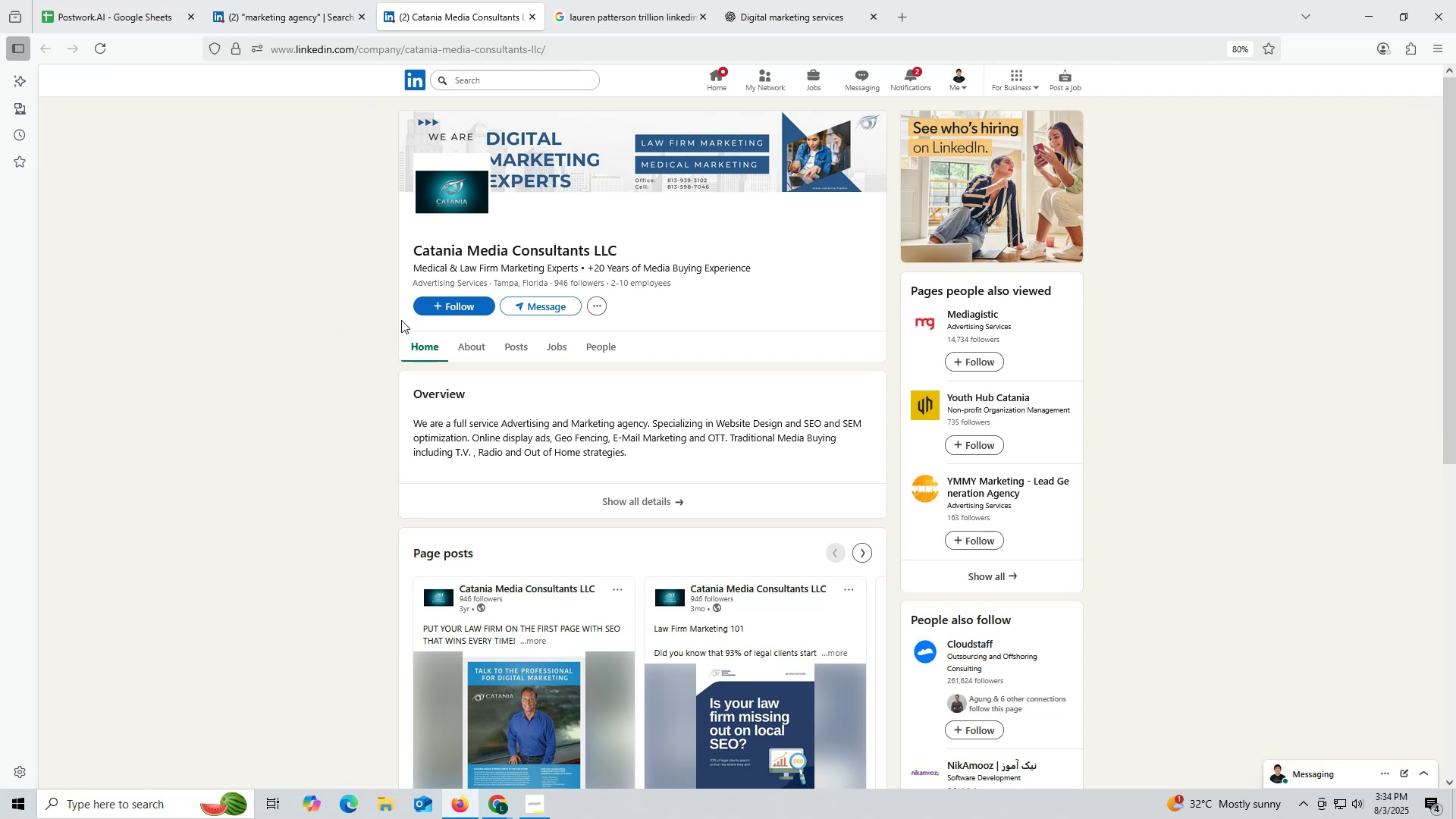 
left_click([525, 350])
 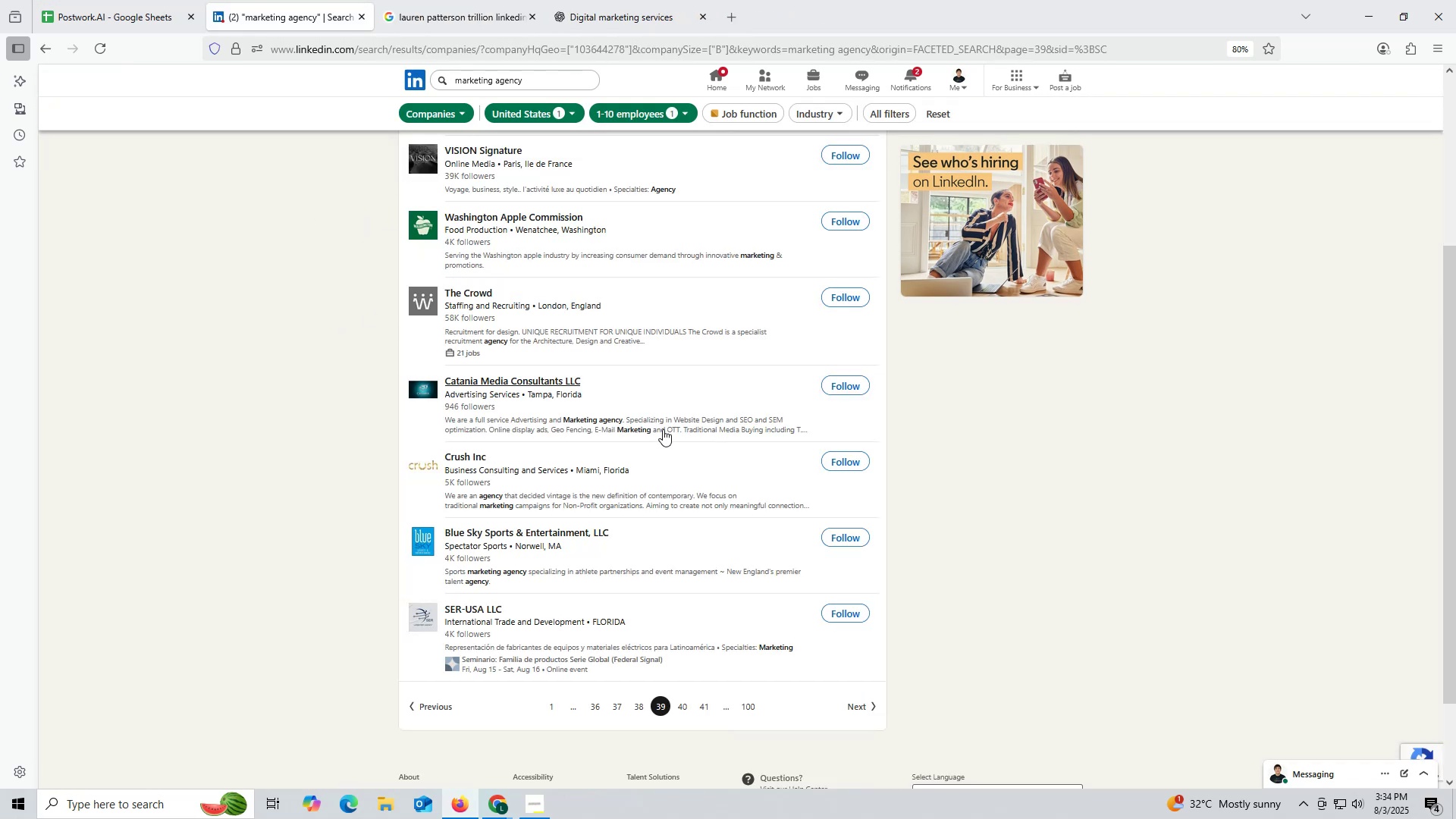 
wait(6.52)
 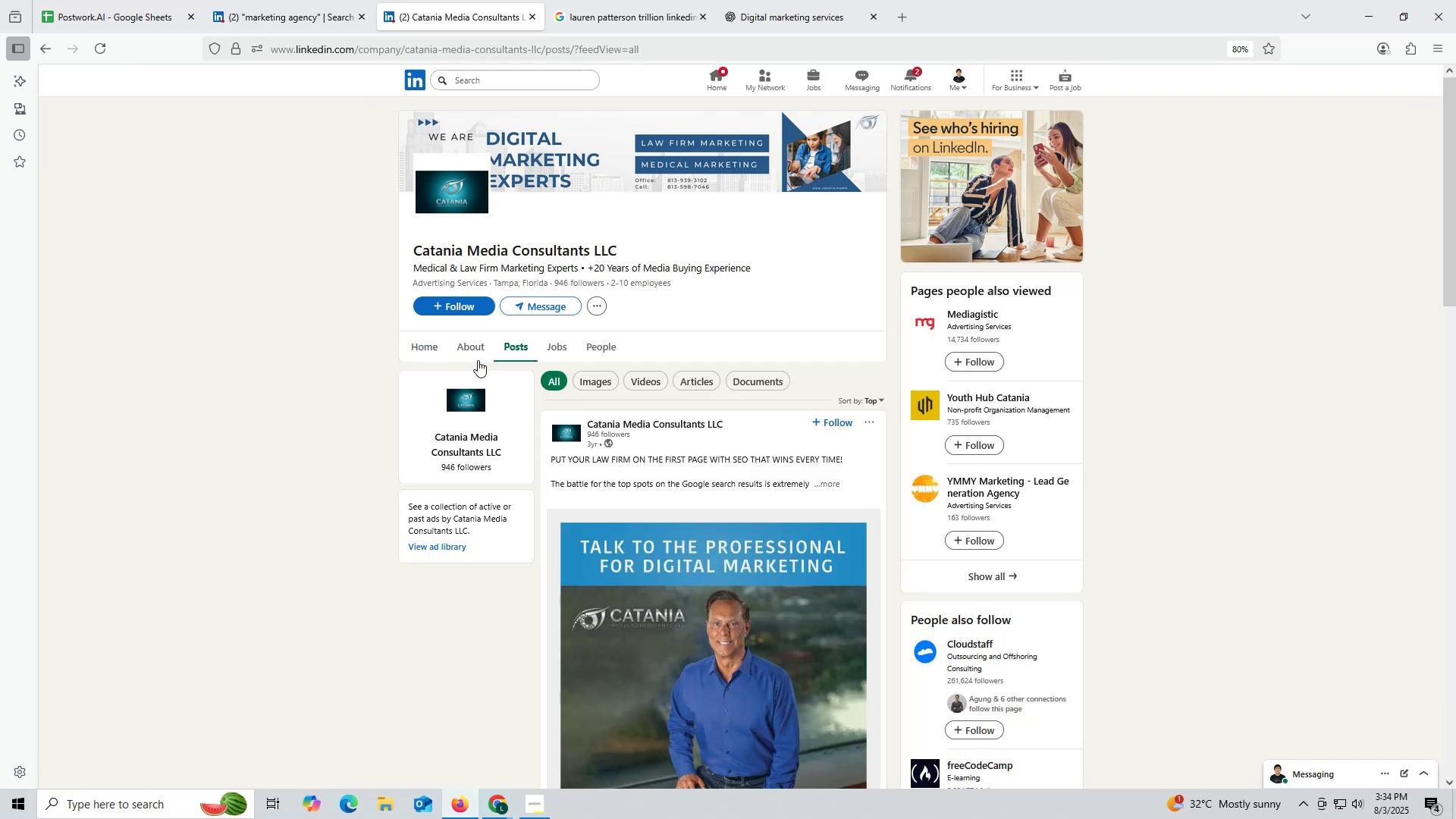 
scroll: coordinate [563, 416], scroll_direction: up, amount: 2.0
 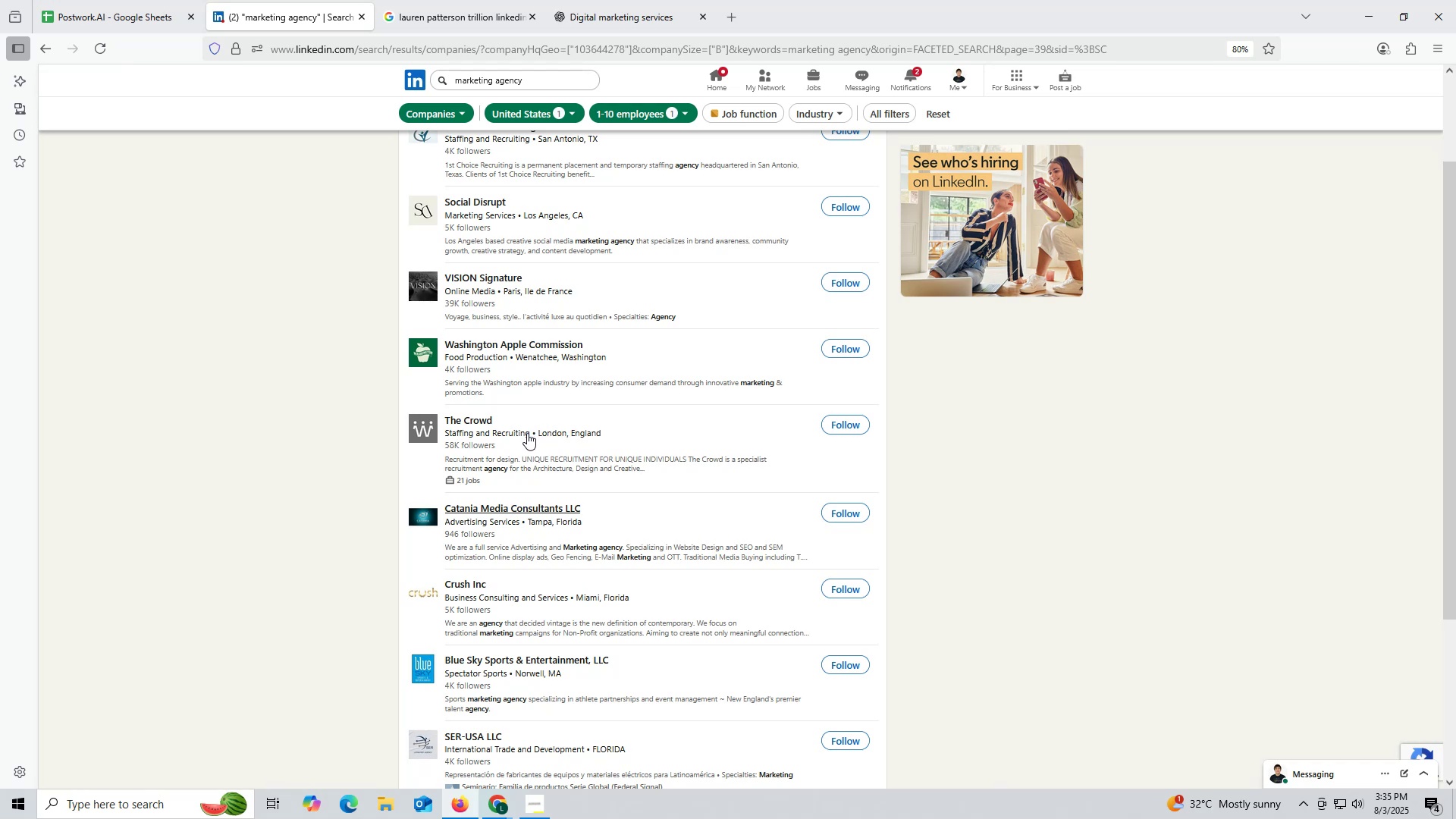 
wait(8.44)
 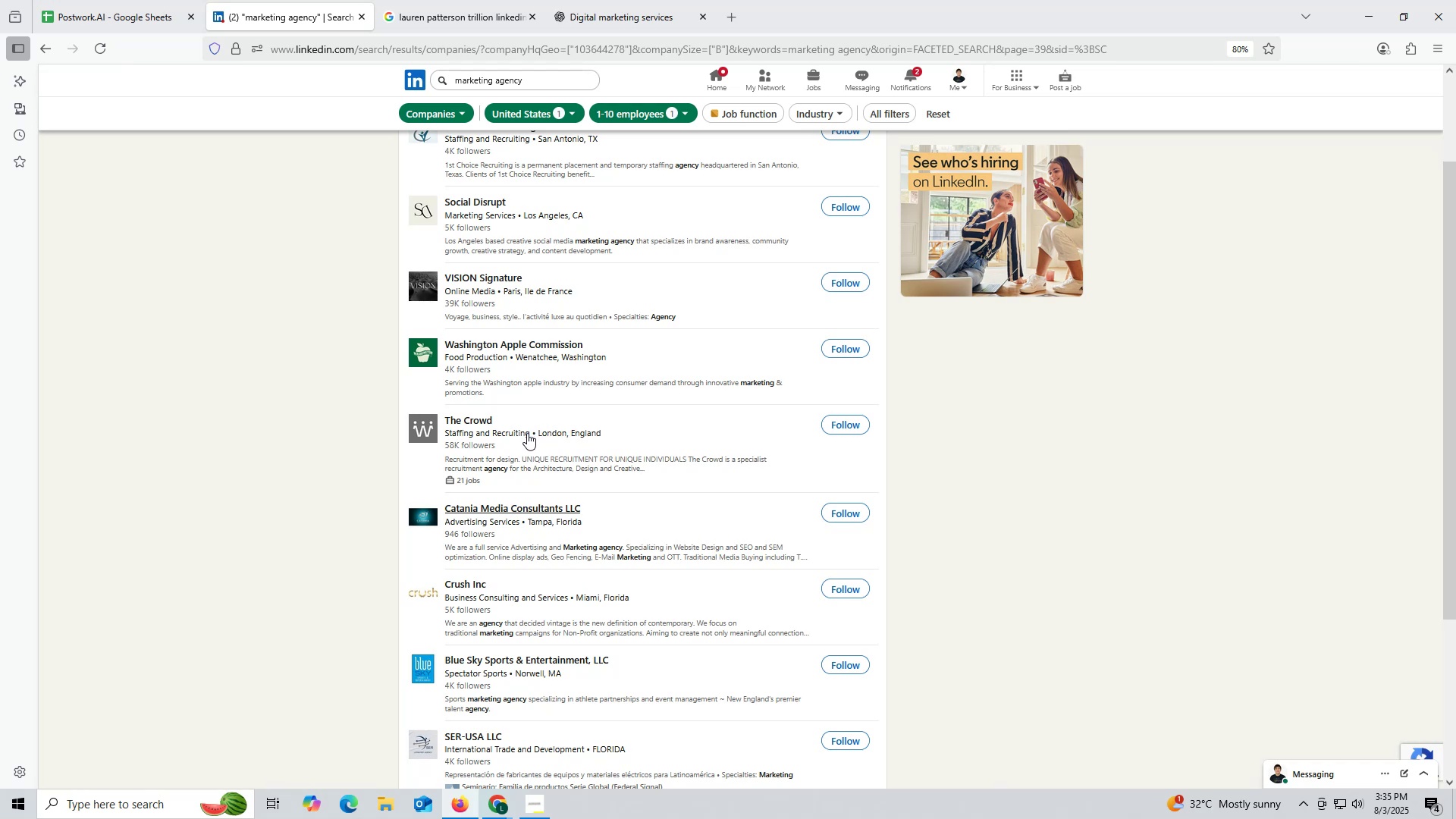 
scroll: coordinate [485, 357], scroll_direction: up, amount: 2.0
 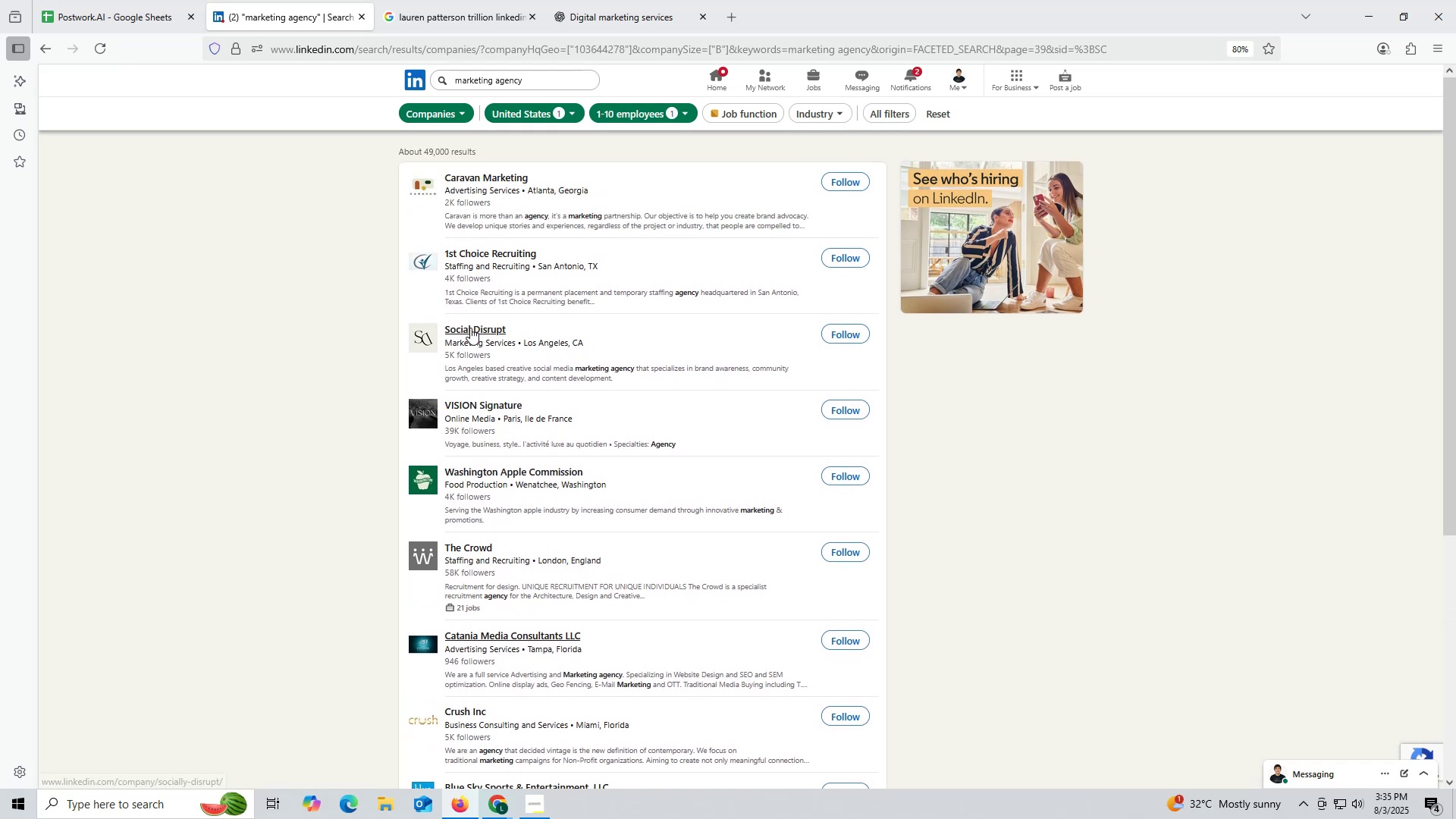 
right_click([470, 328])
 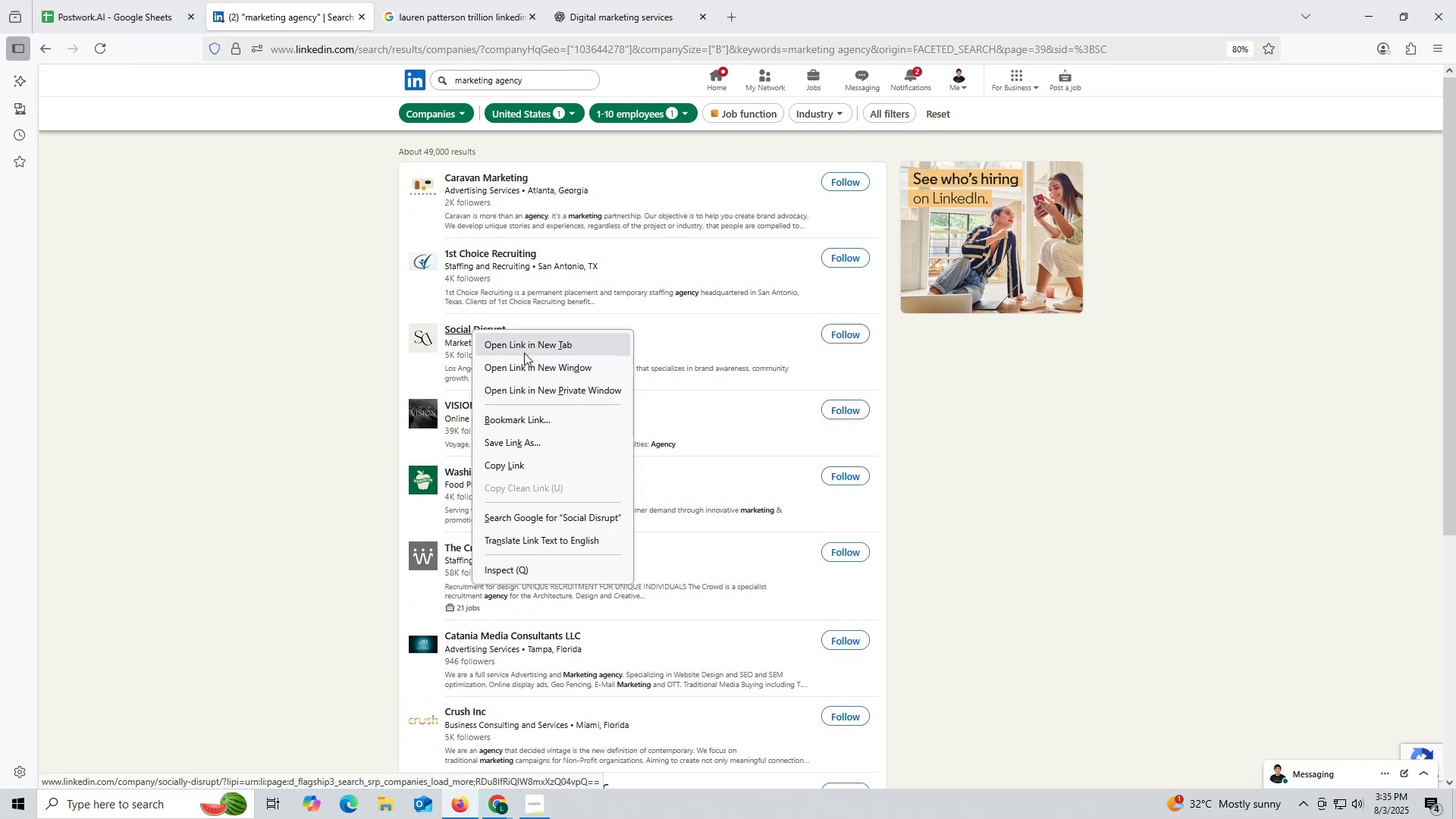 
left_click([524, 353])
 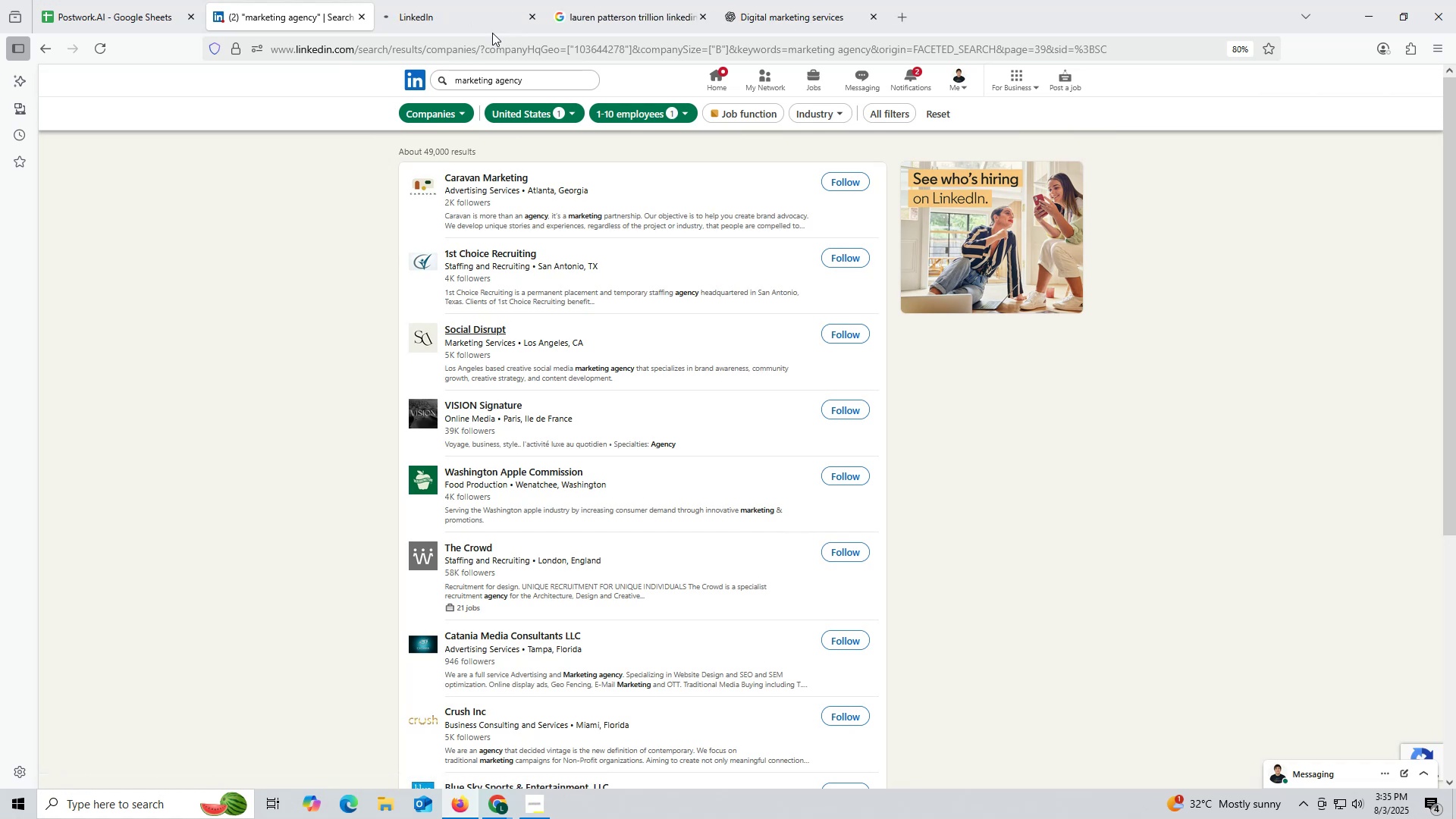 
left_click([469, 18])
 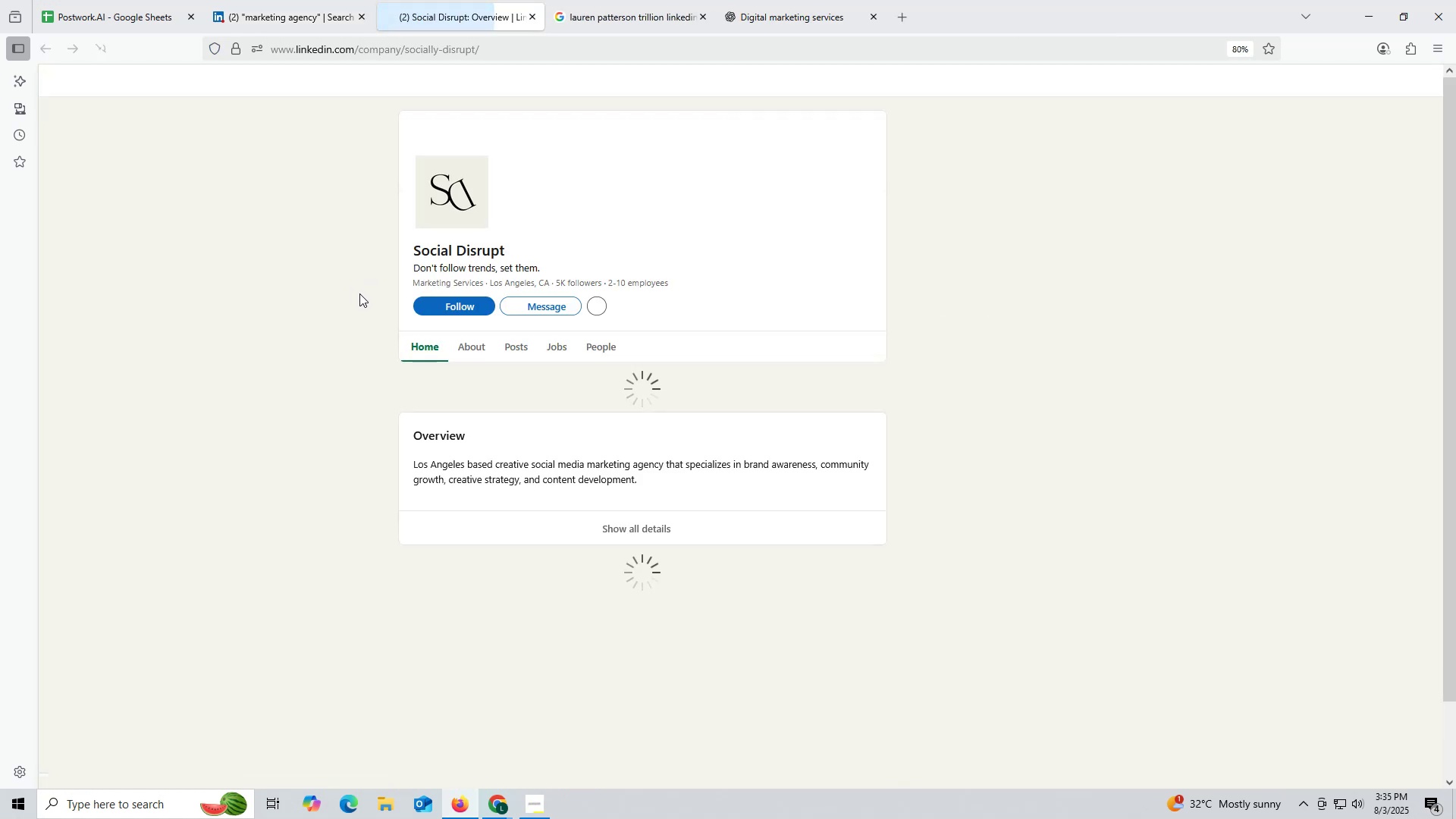 
left_click_drag(start_coordinate=[412, 249], to_coordinate=[524, 249])
 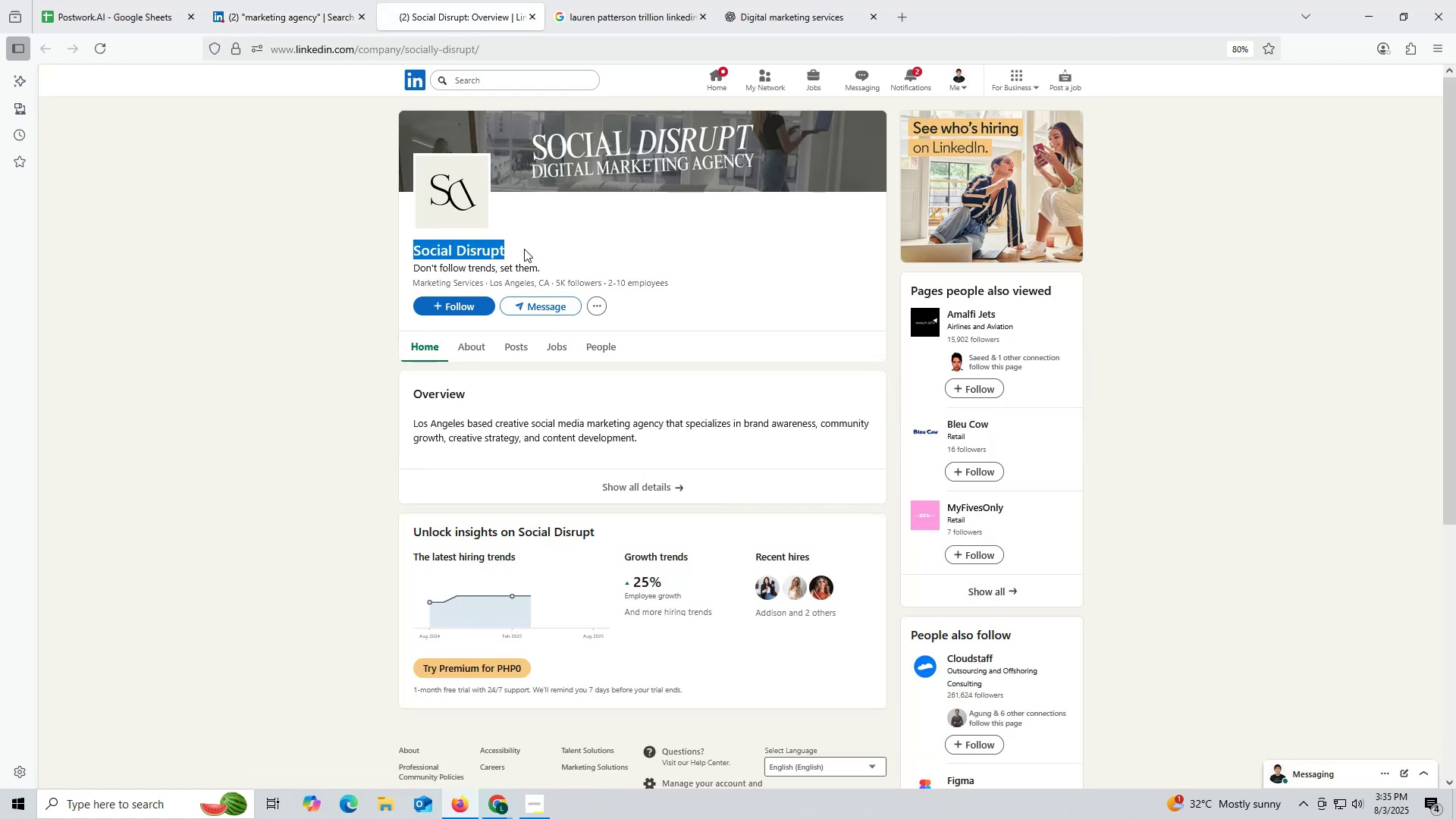 
key(Control+ControlLeft)
 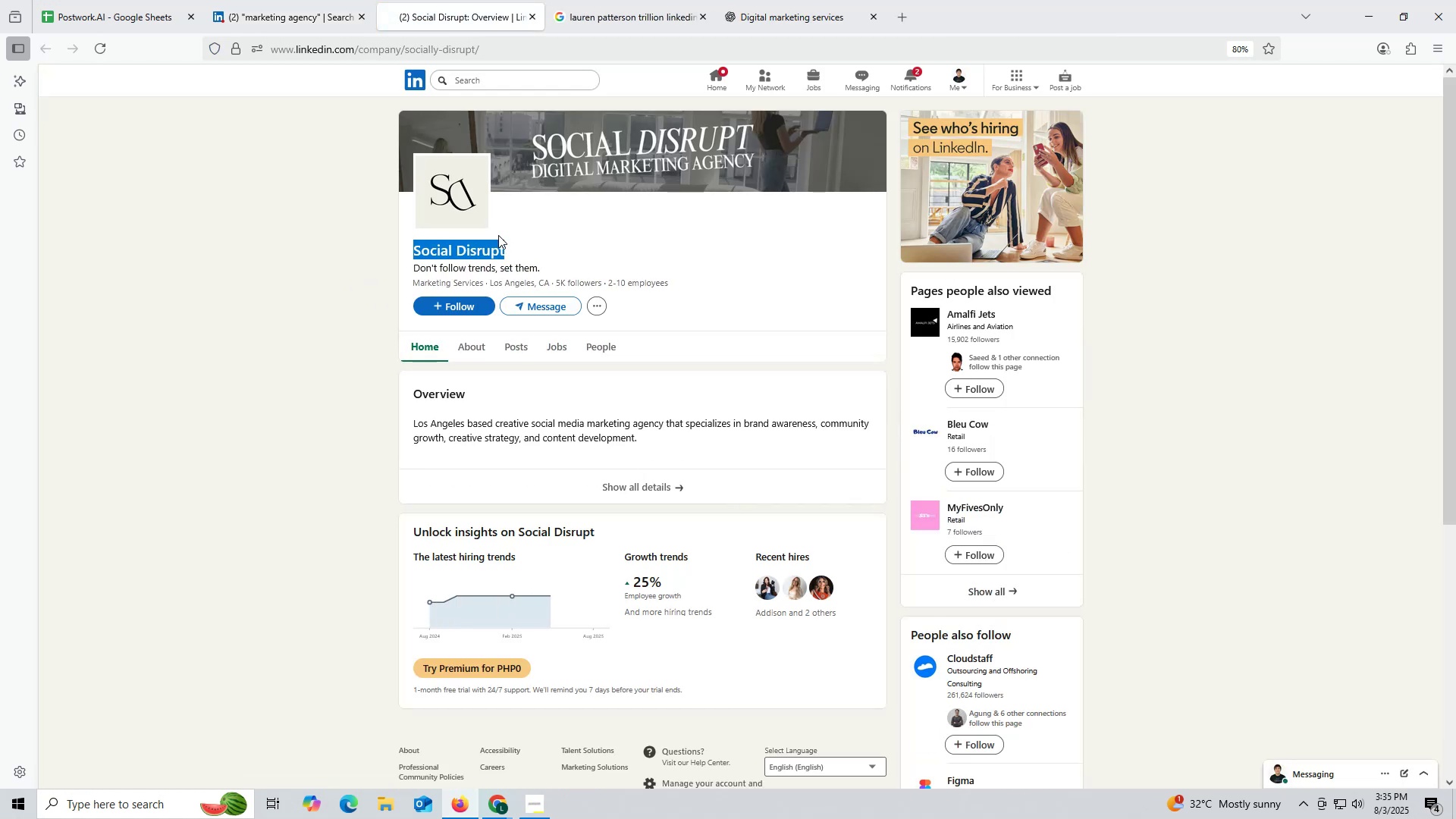 
key(Control+C)
 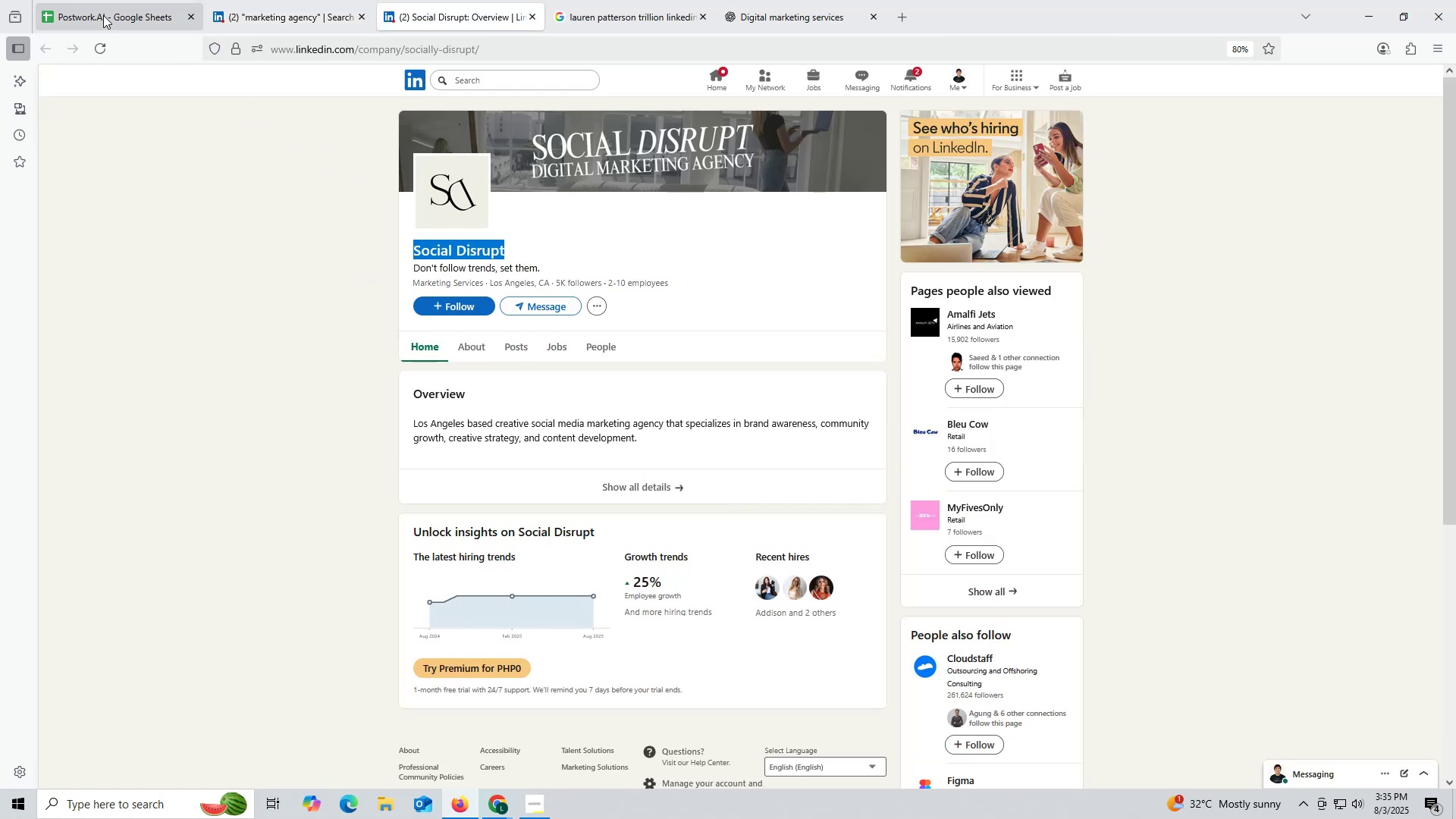 
left_click([102, 11])
 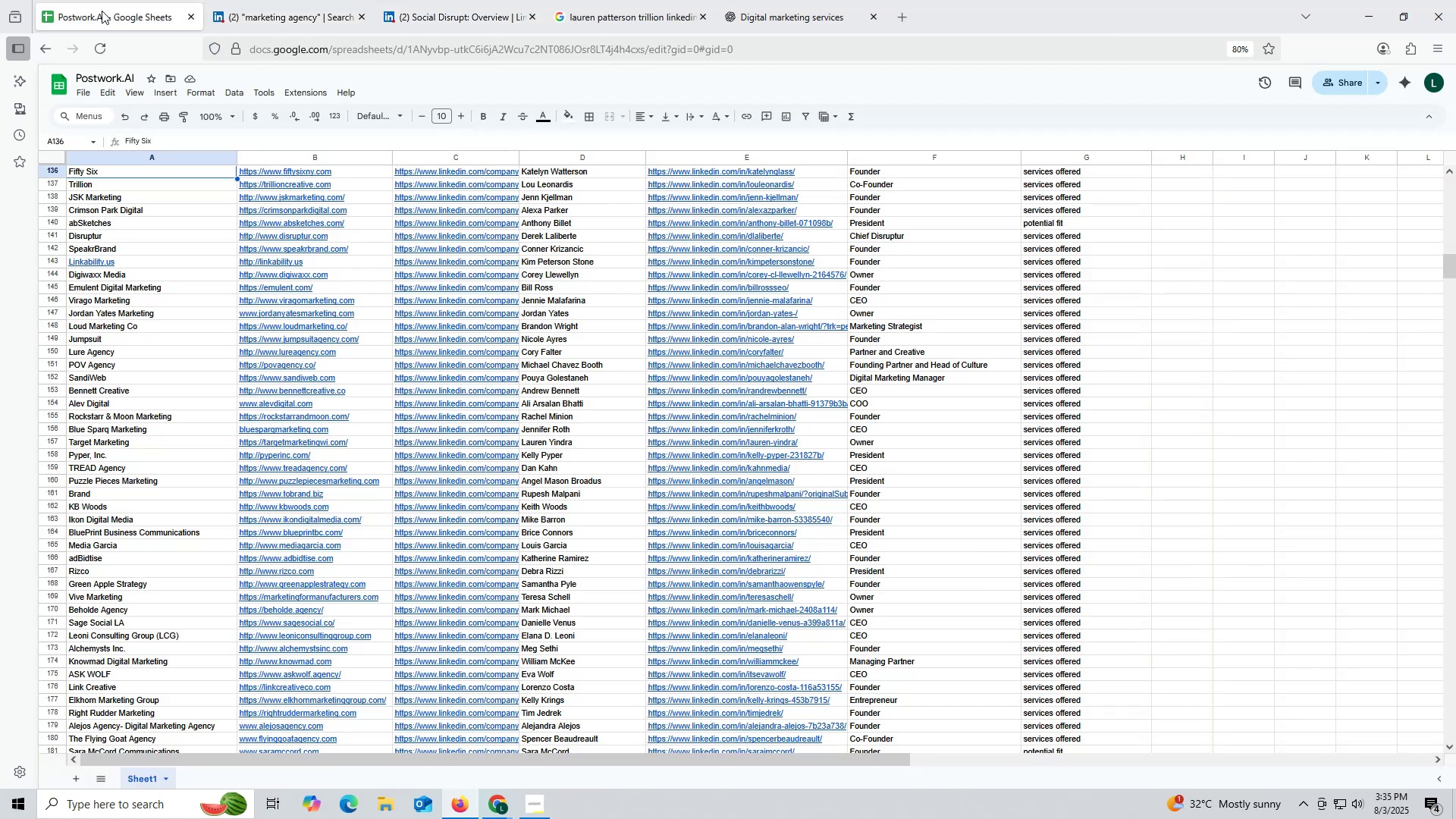 
key(Control+ControlLeft)
 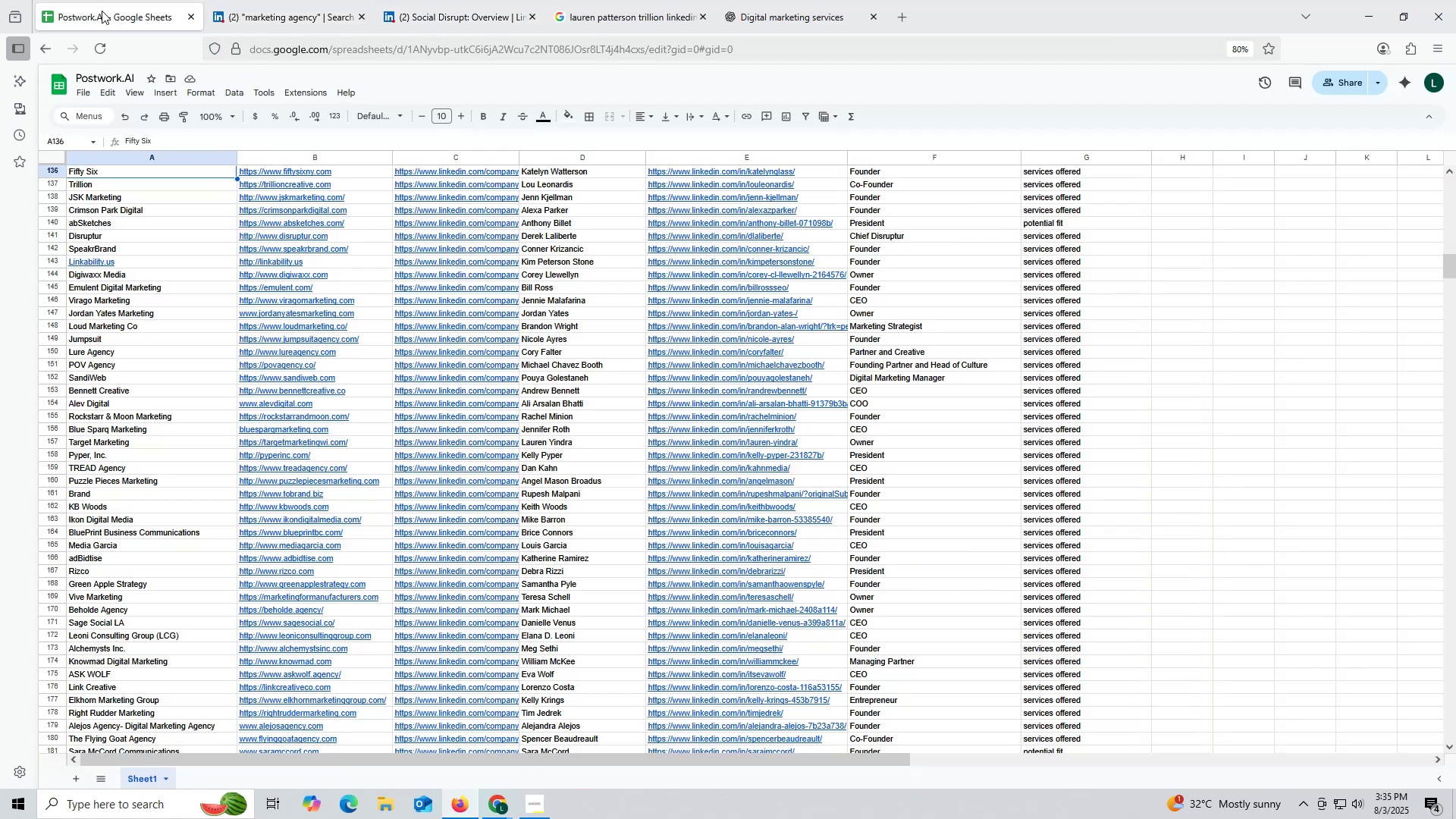 
key(Control+F)
 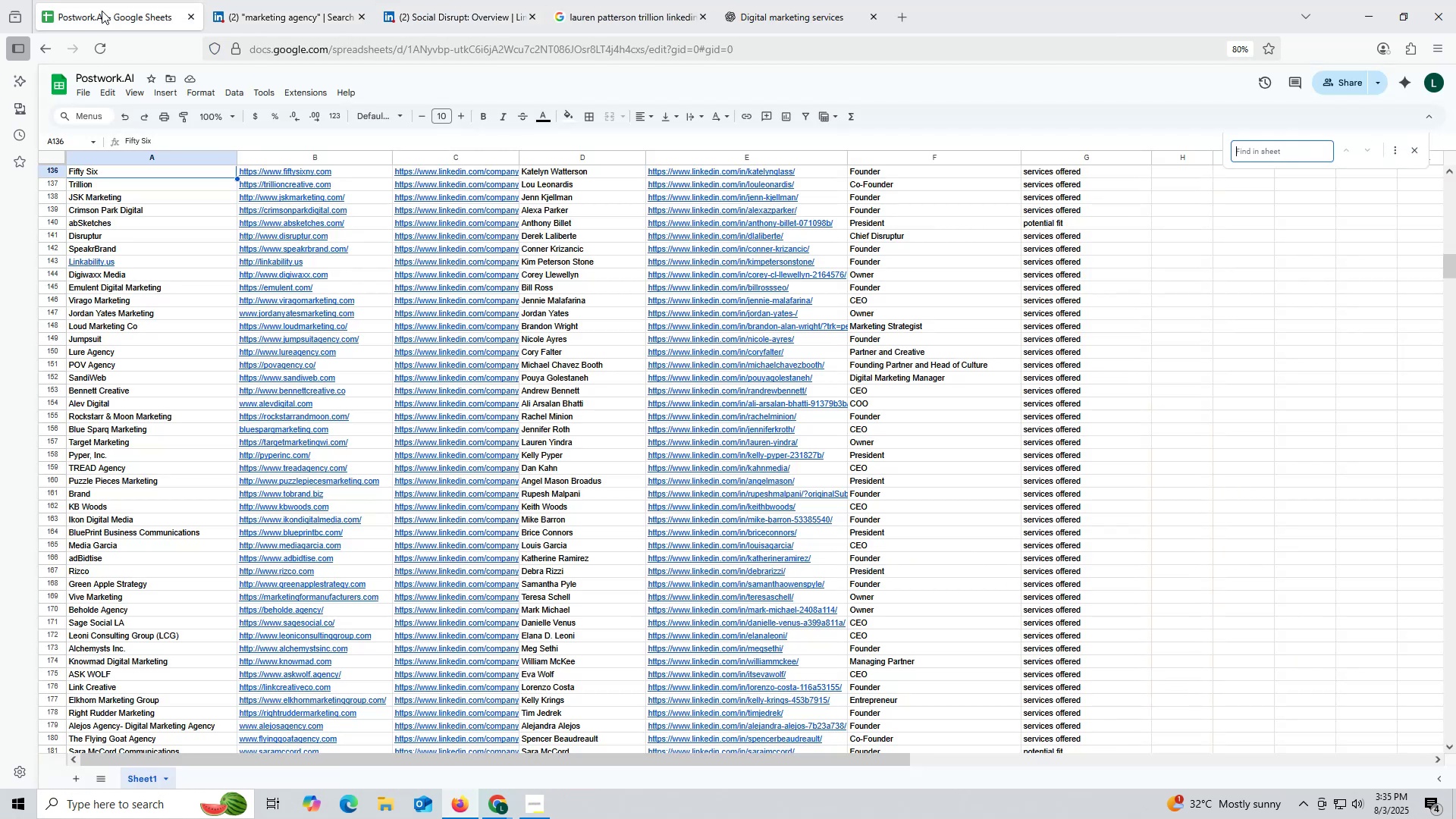 
key(Control+ControlLeft)
 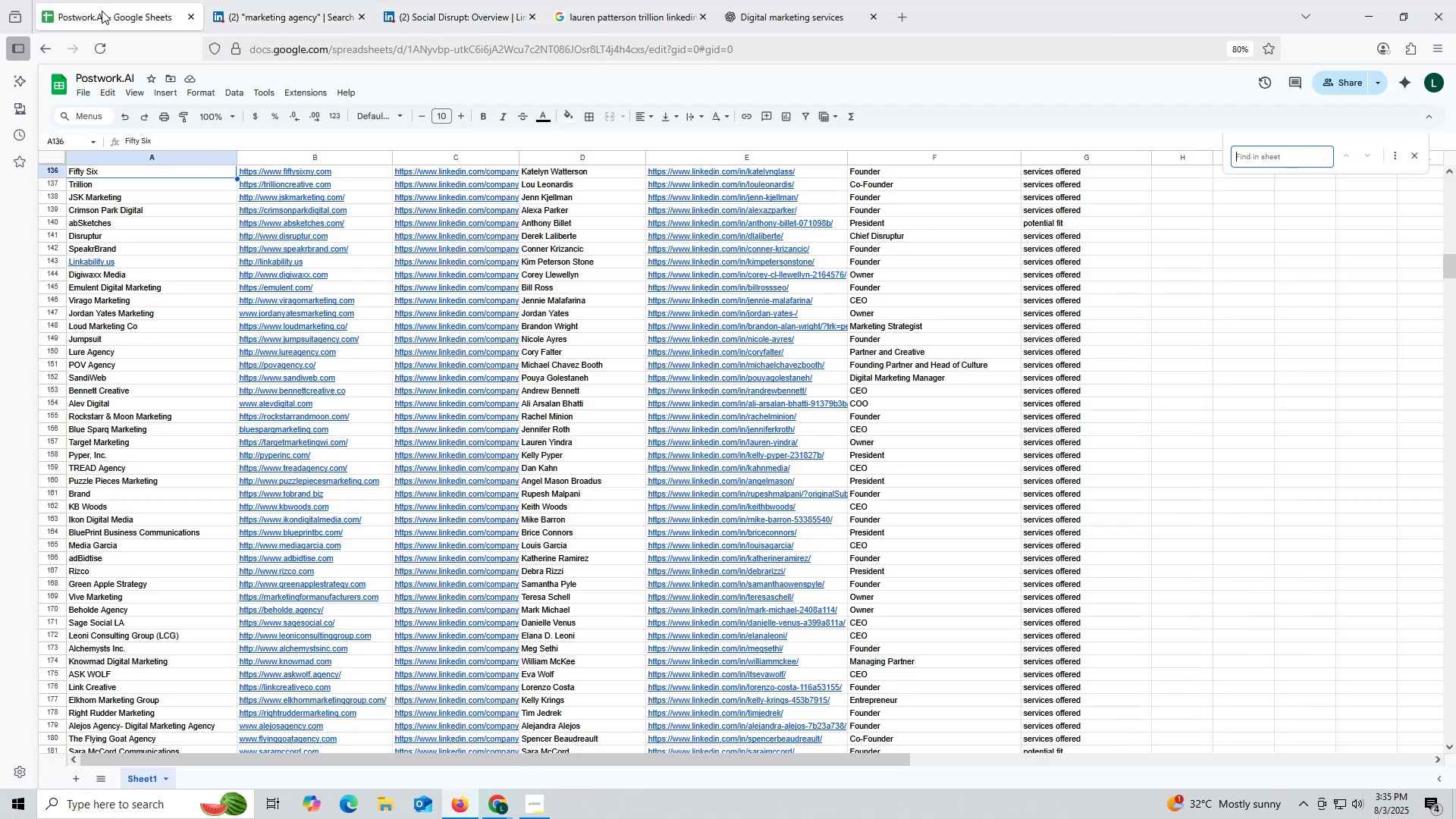 
key(Control+V)
 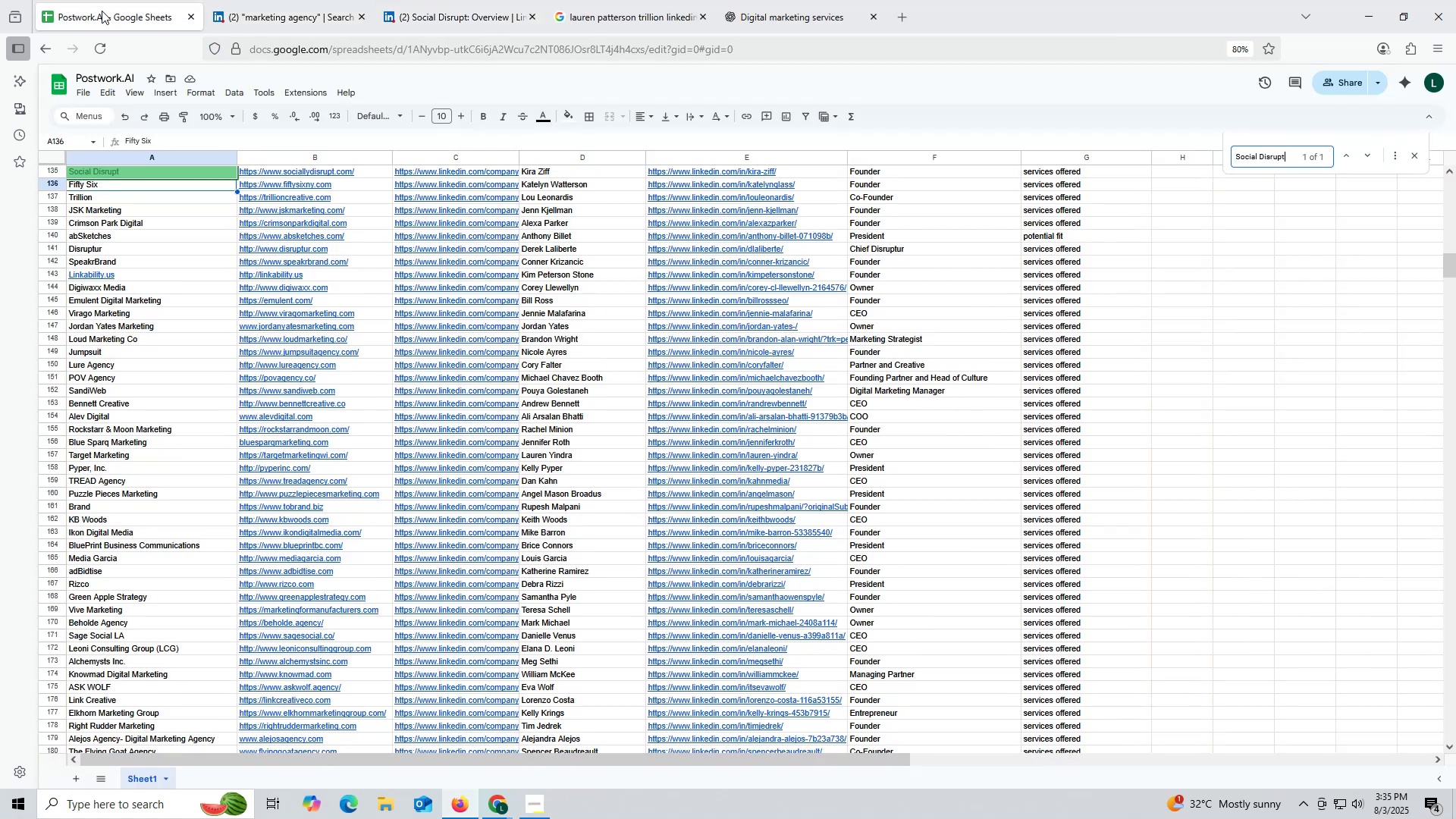 
key(Enter)
 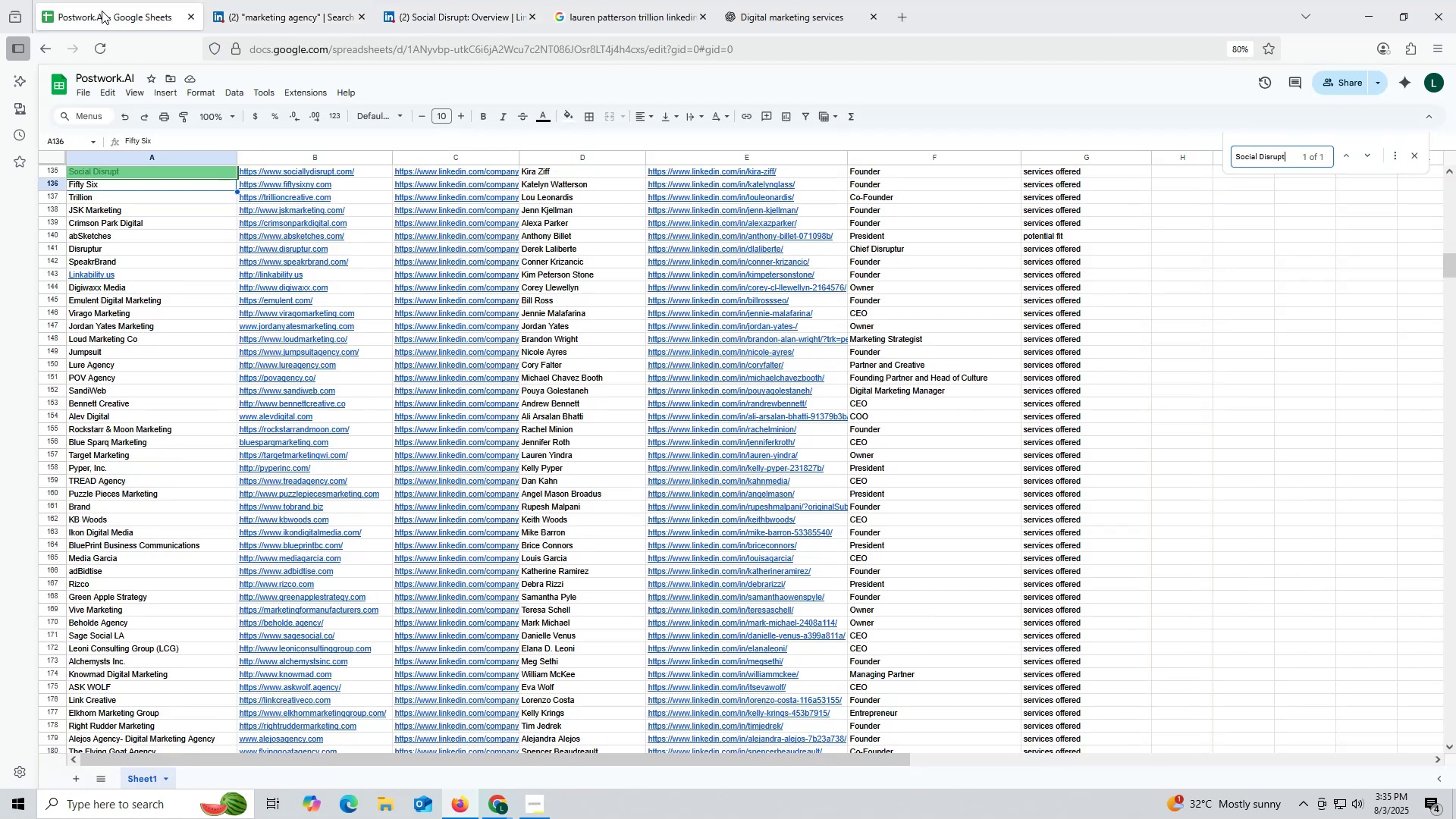 
key(Enter)
 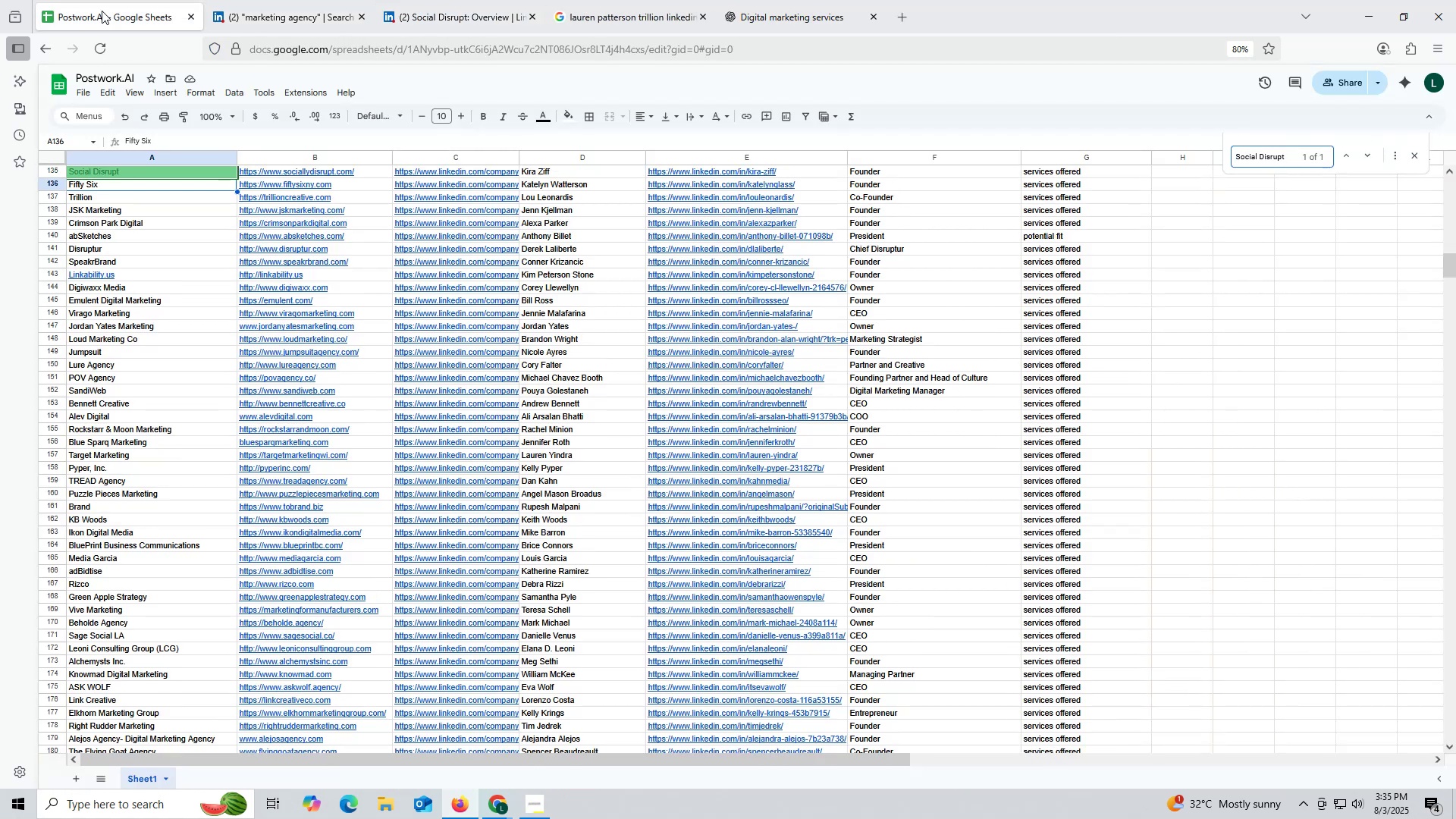 
key(Enter)
 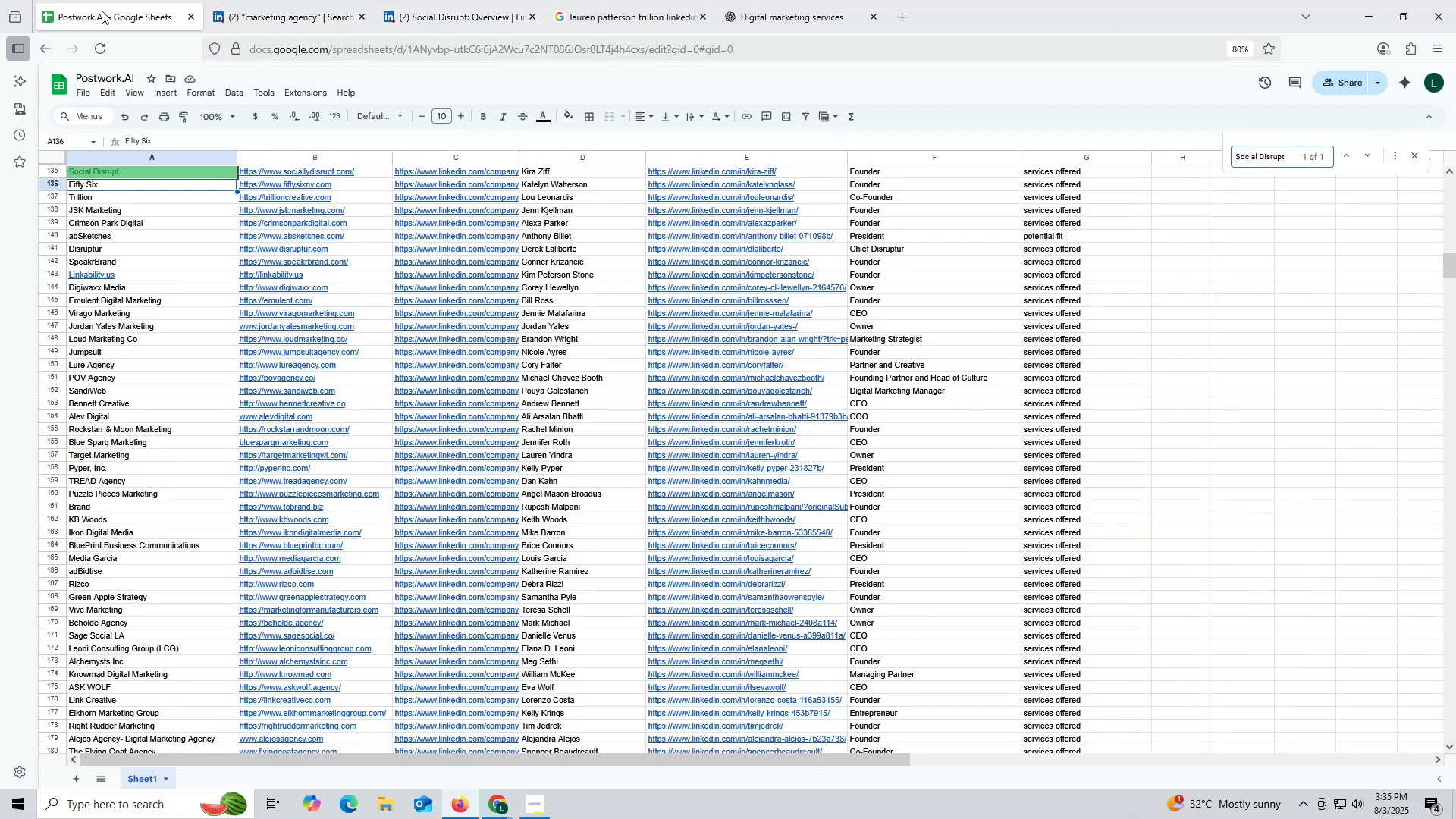 
key(Enter)
 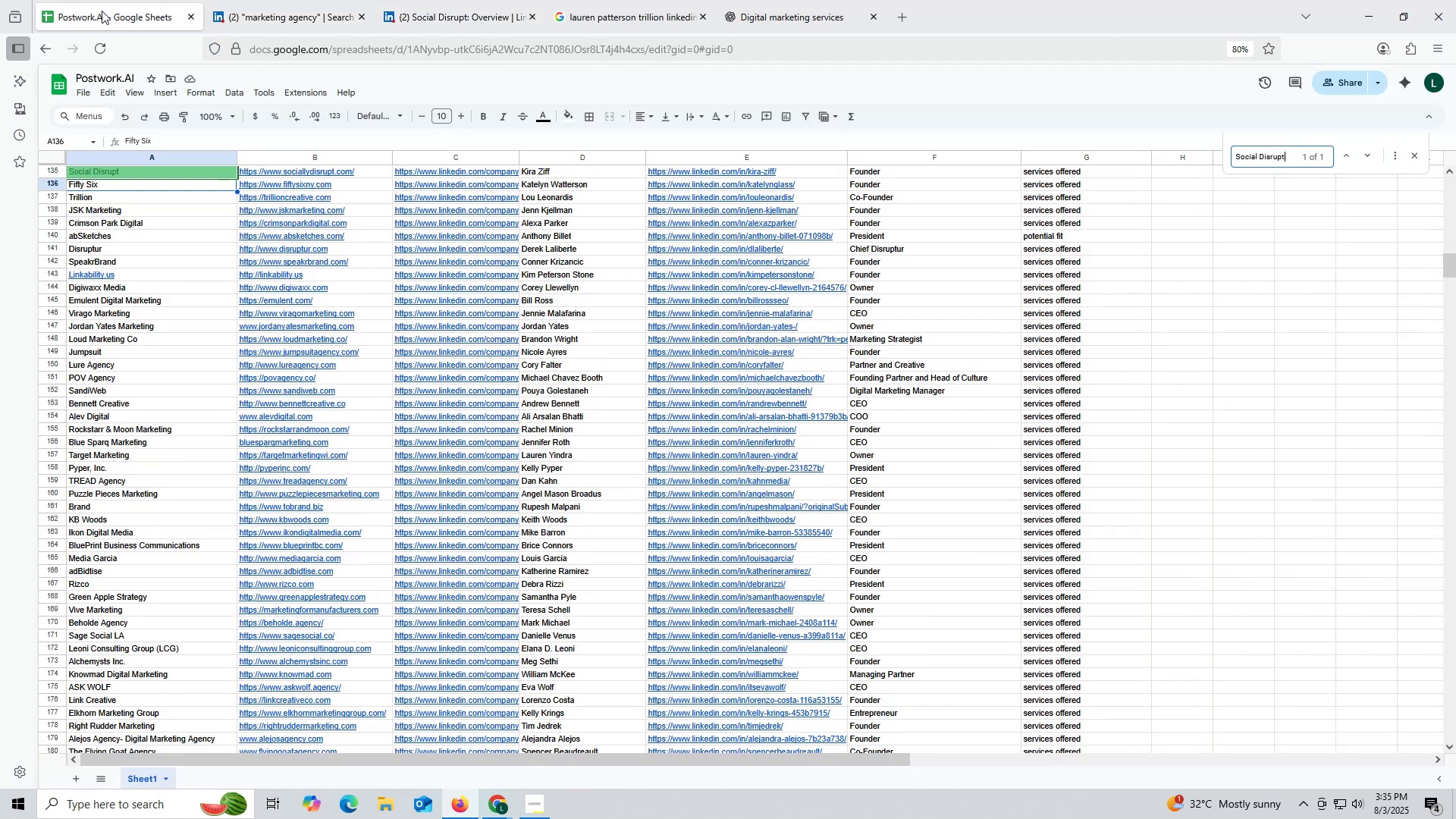 
key(Escape)
 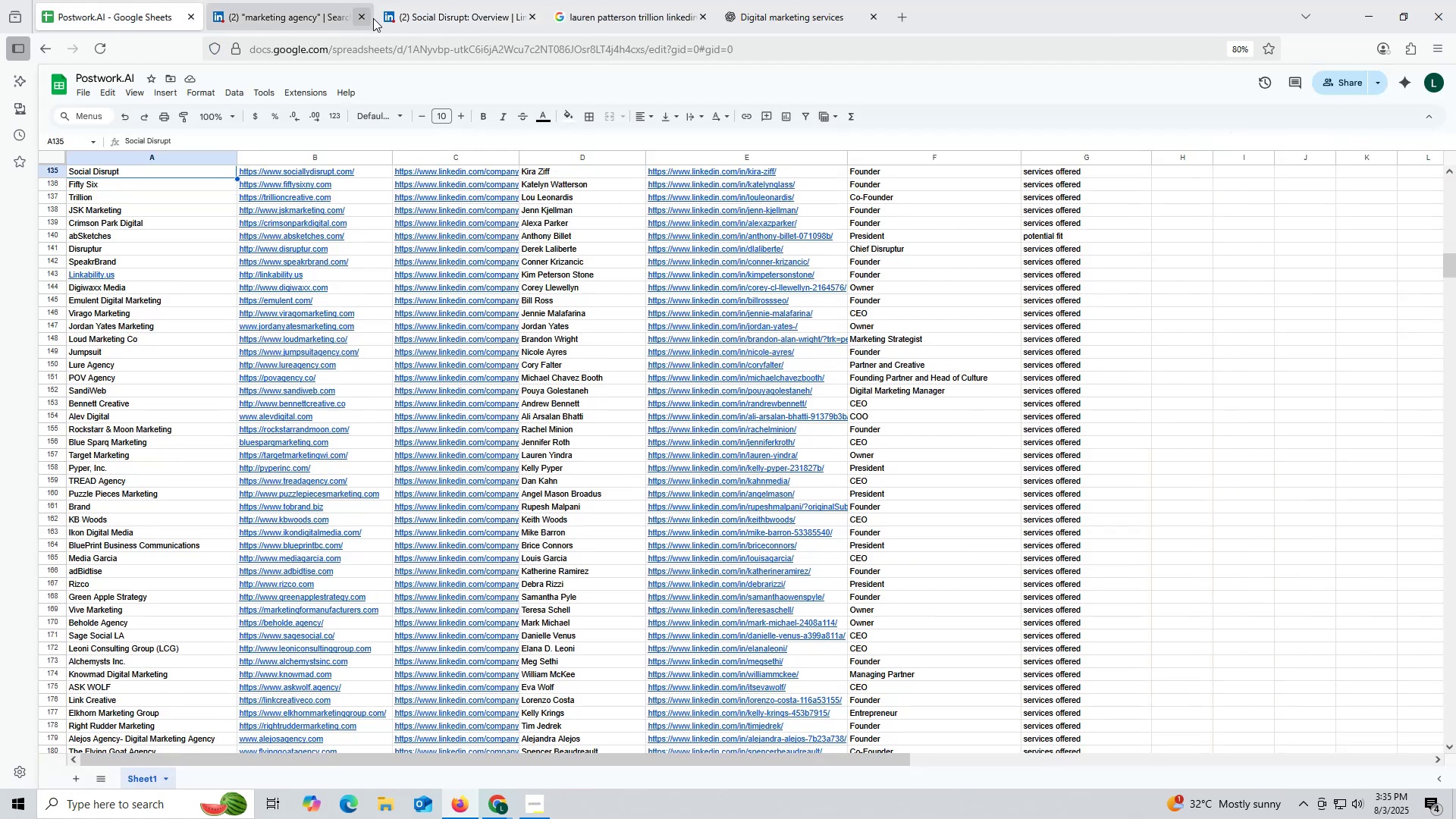 
left_click_drag(start_coordinate=[444, 19], to_coordinate=[449, 19])
 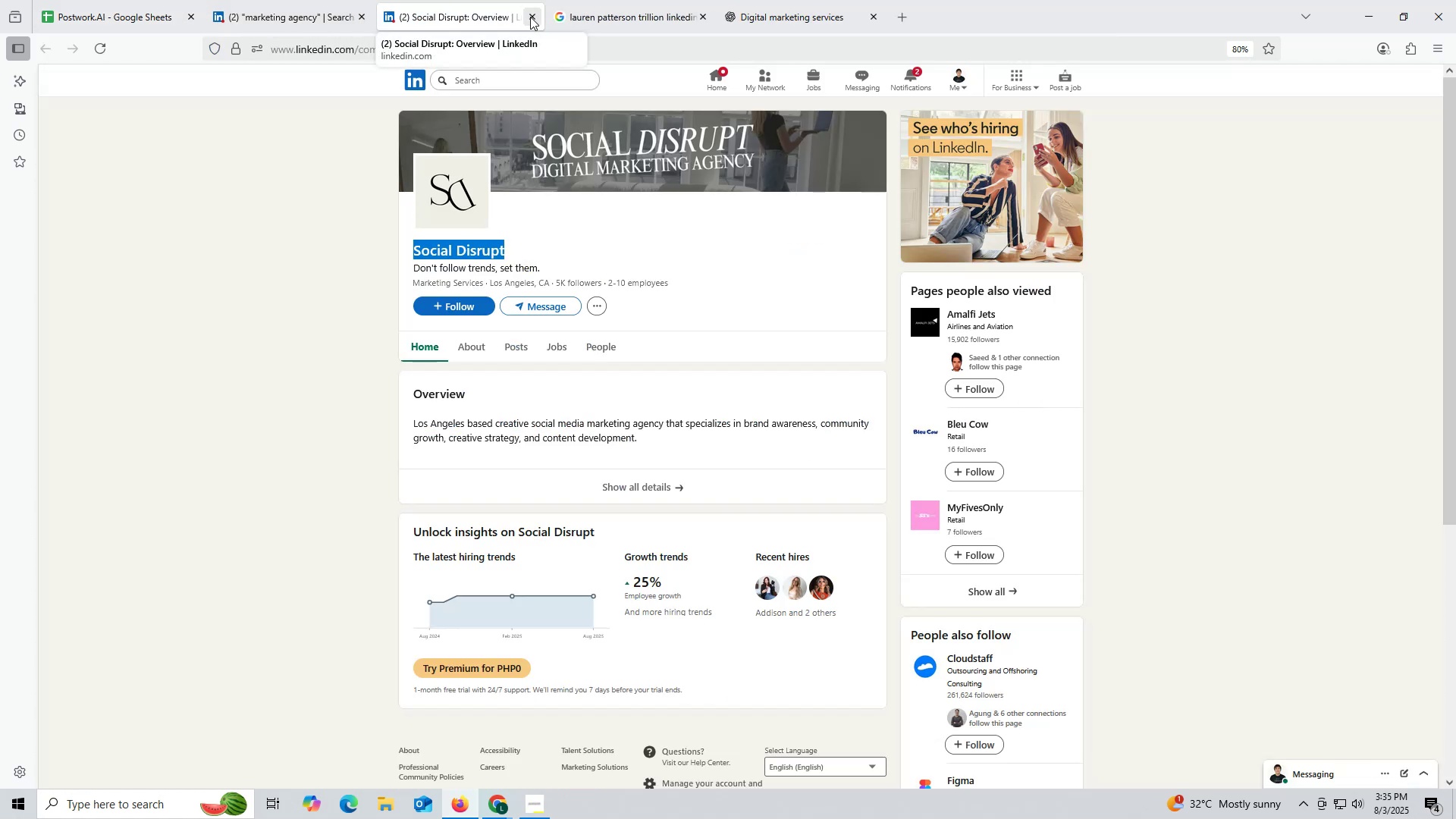 
left_click([529, 16])
 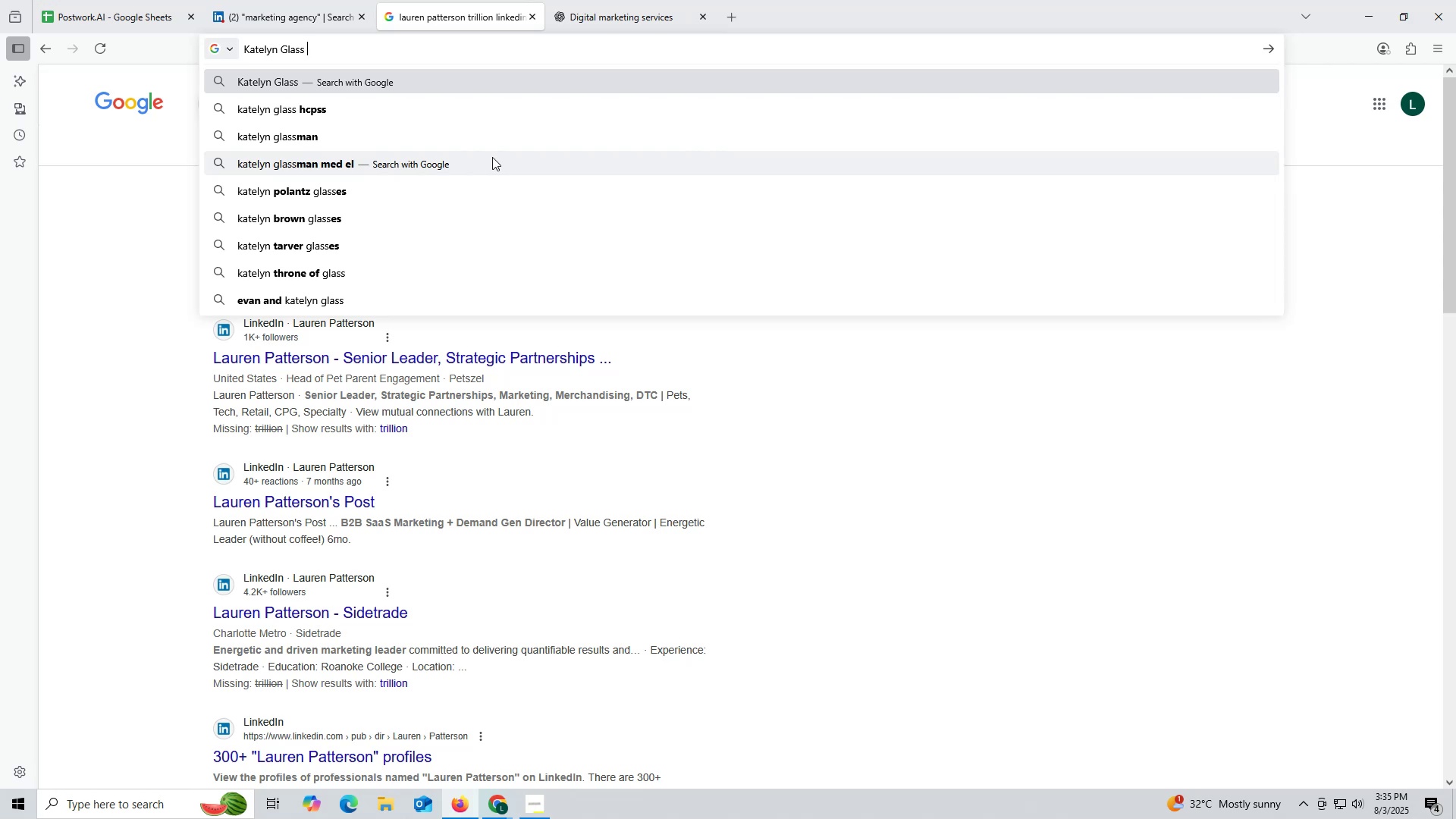 
wait(9.7)
 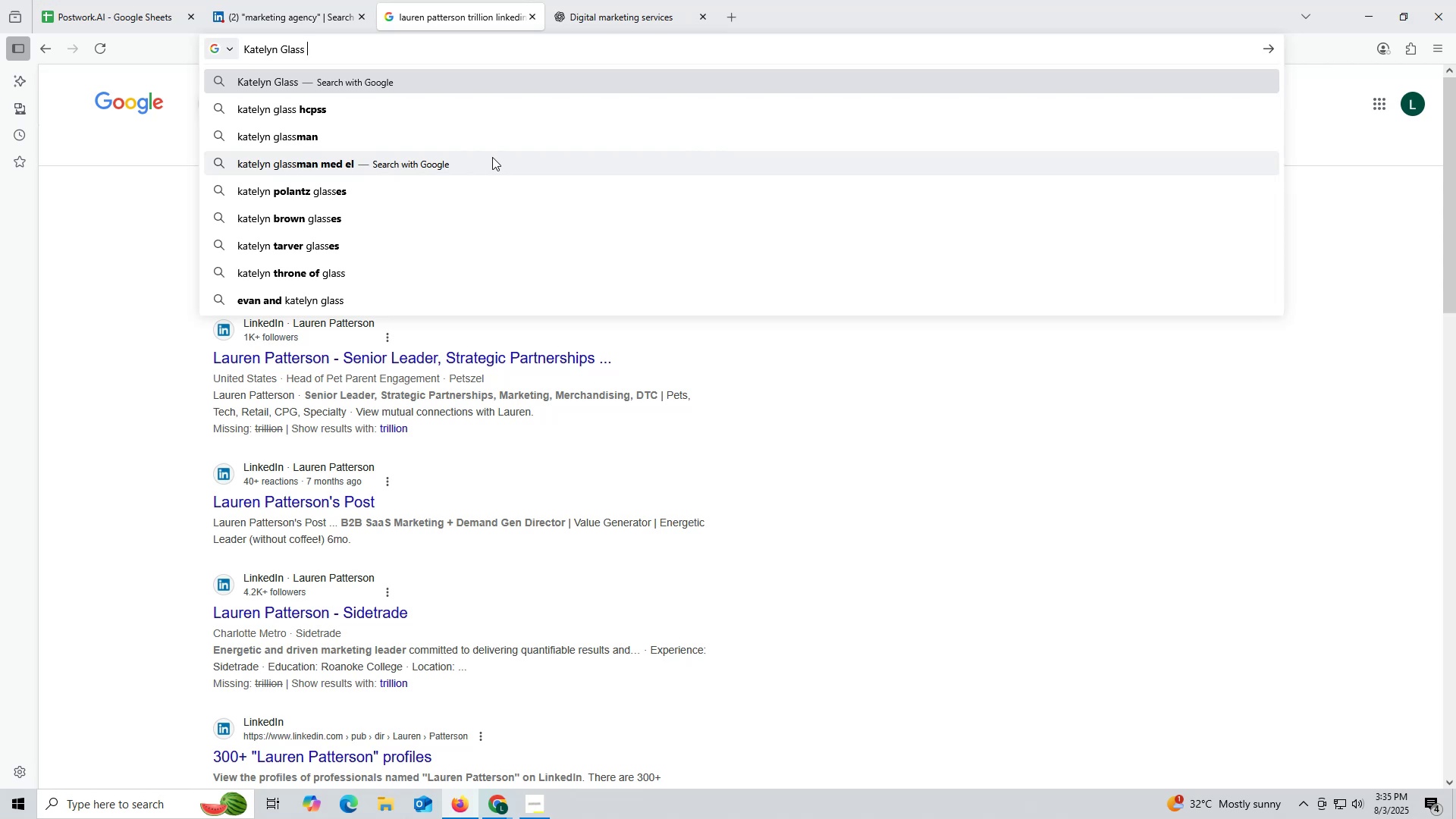 
left_click_drag(start_coordinate=[128, 297], to_coordinate=[140, 291])
 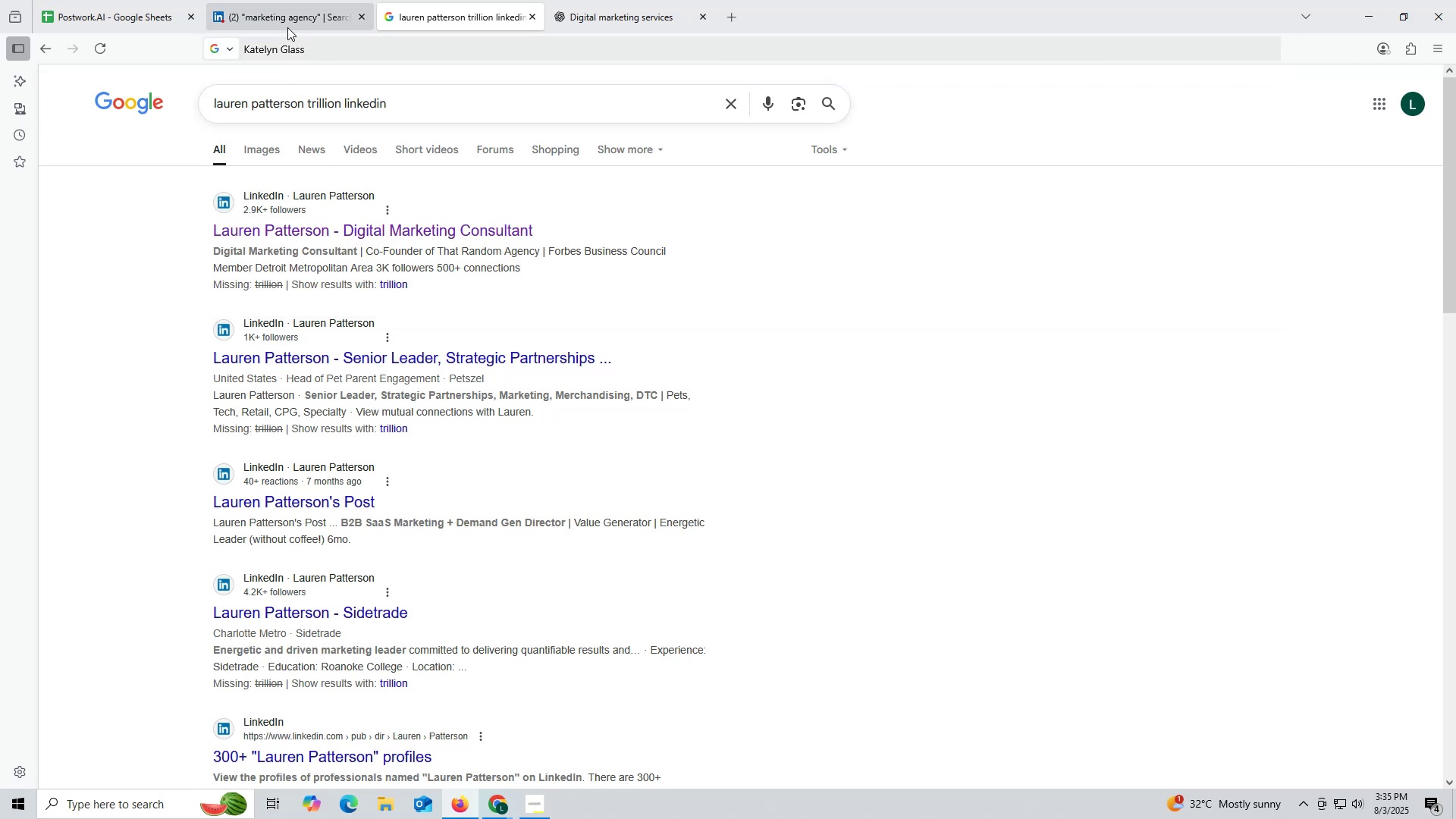 
left_click([287, 26])
 